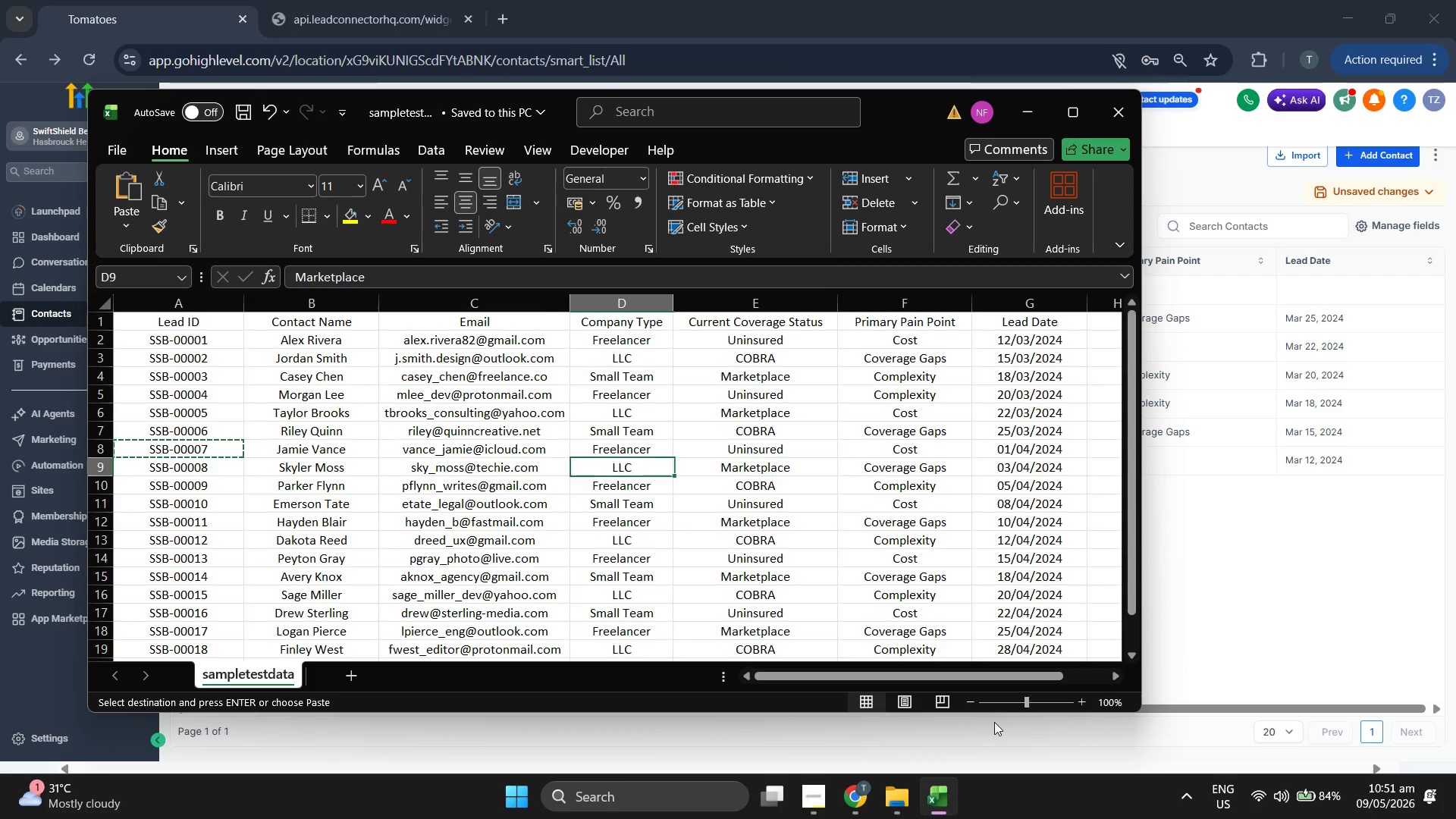 
key(ArrowLeft)
 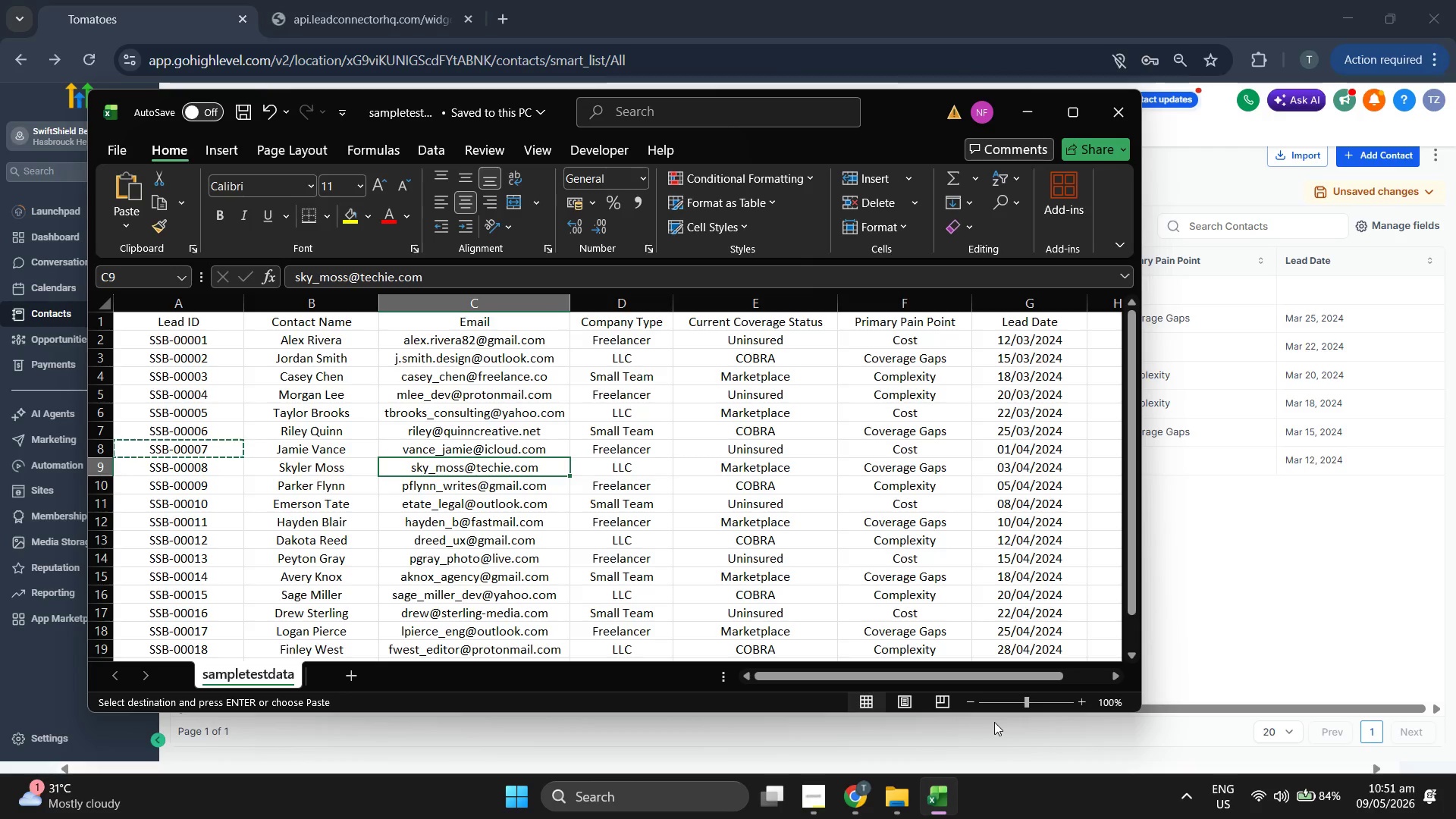 
key(Control+C)
 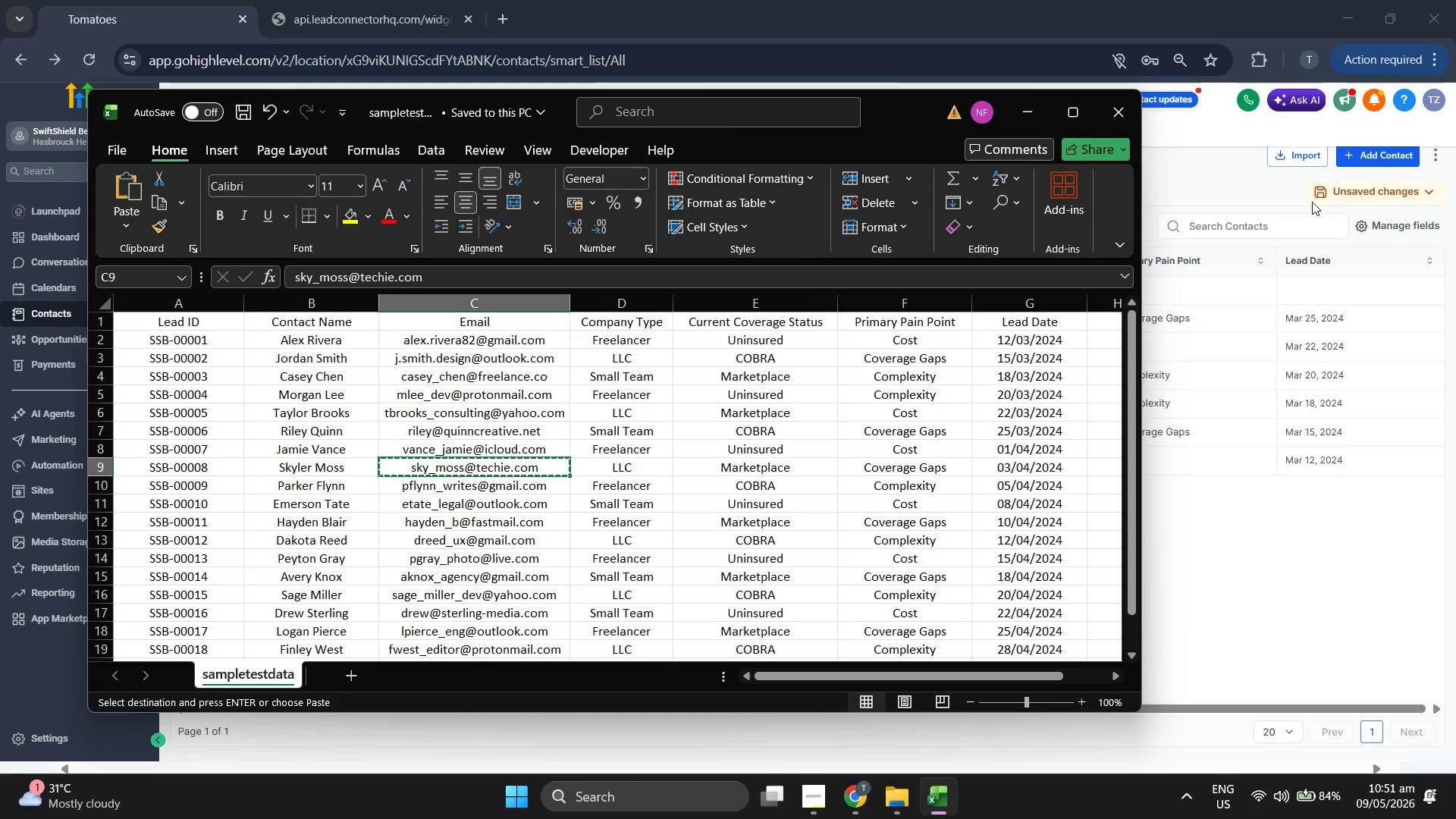 
left_click([1360, 152])
 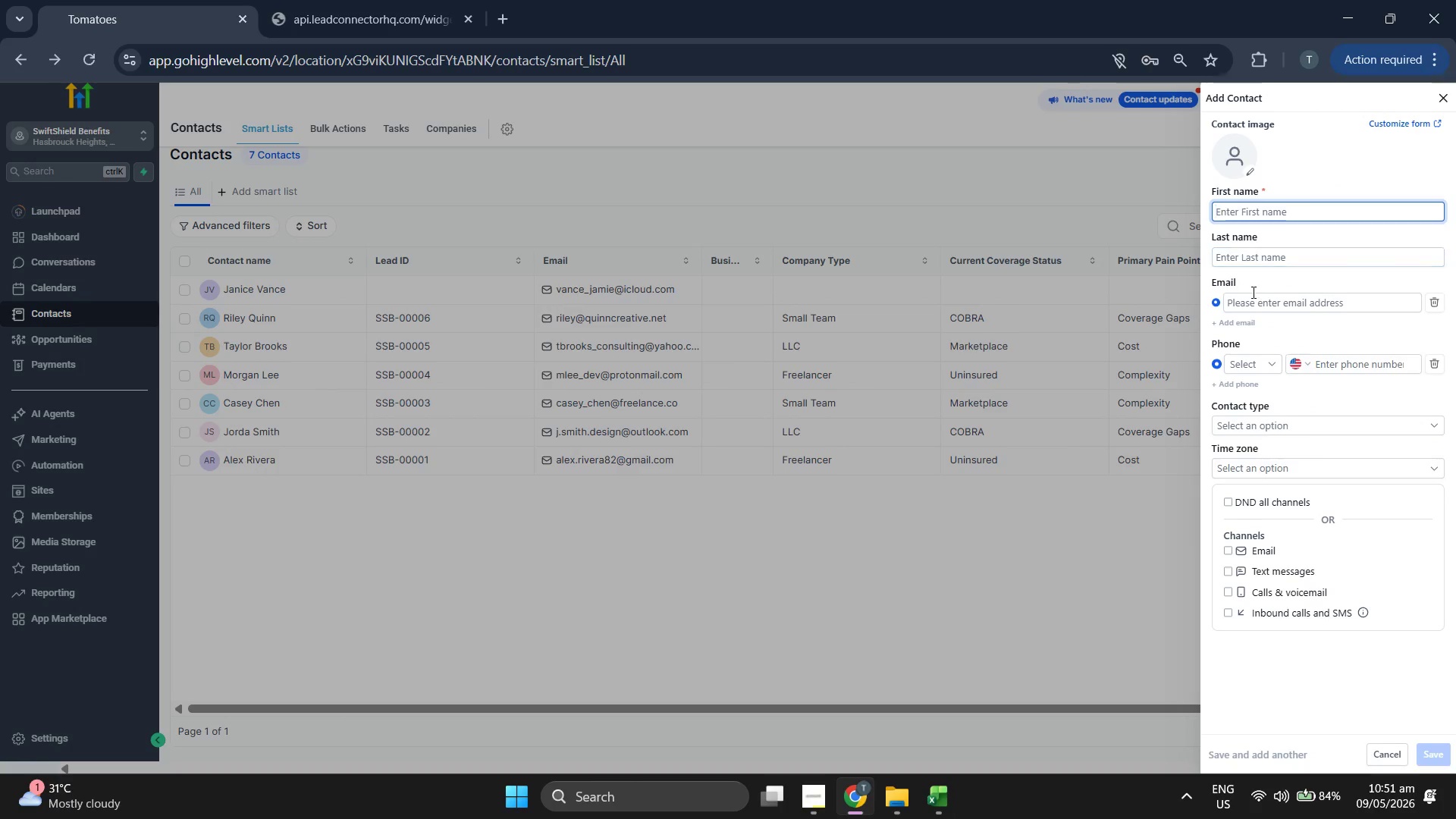 
left_click([1258, 293])
 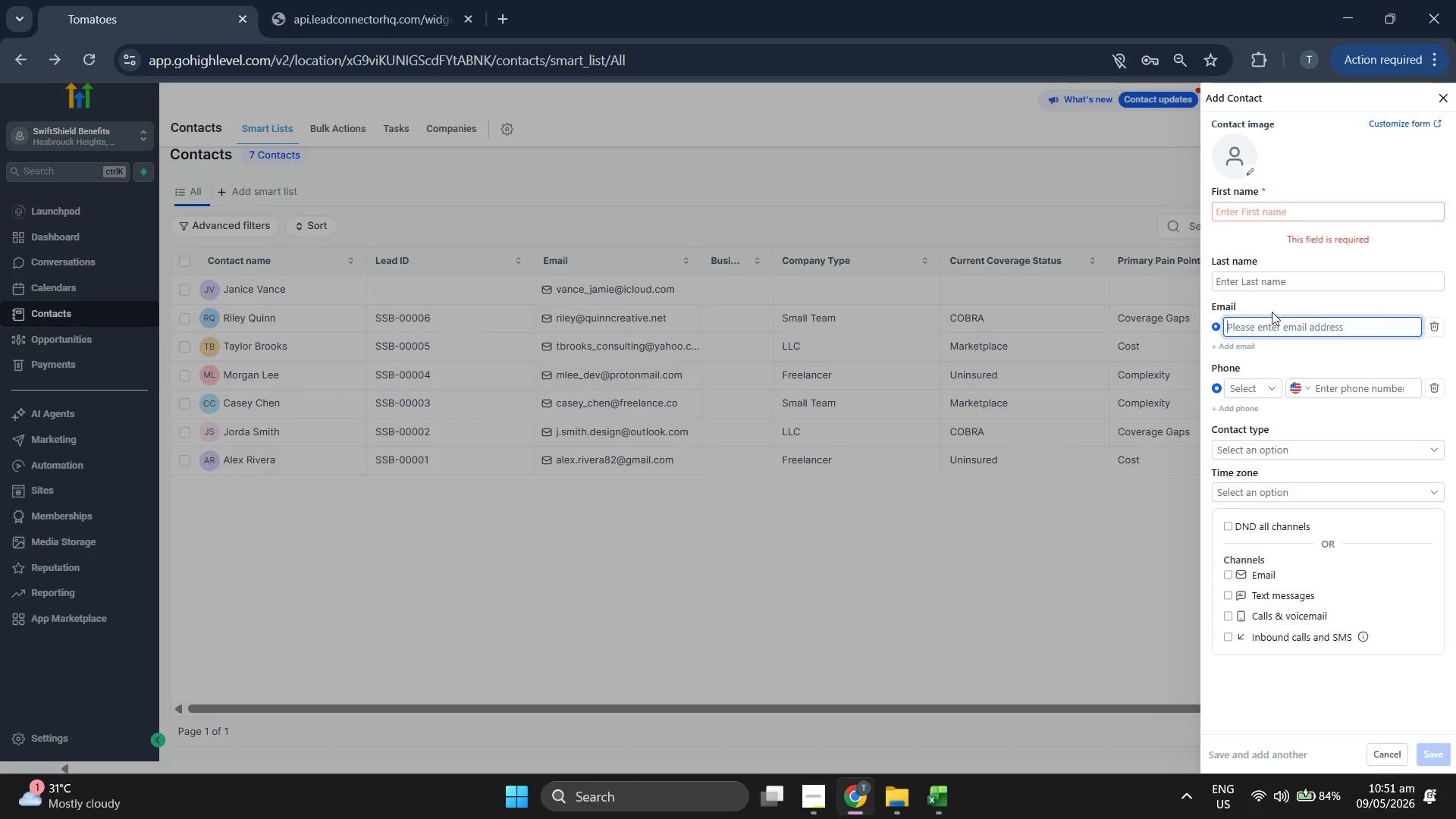 
left_click([1281, 323])
 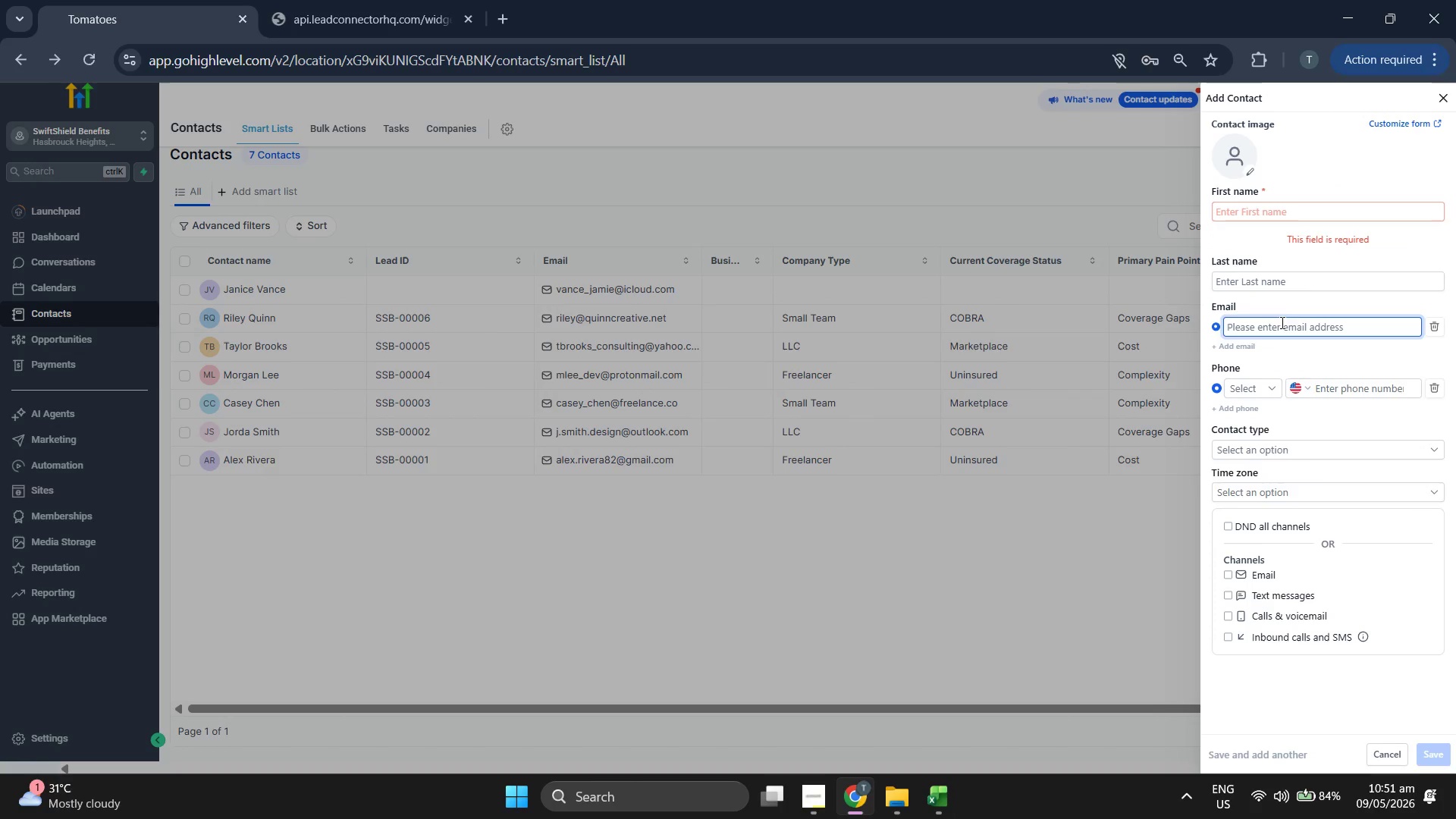 
key(Control+V)
 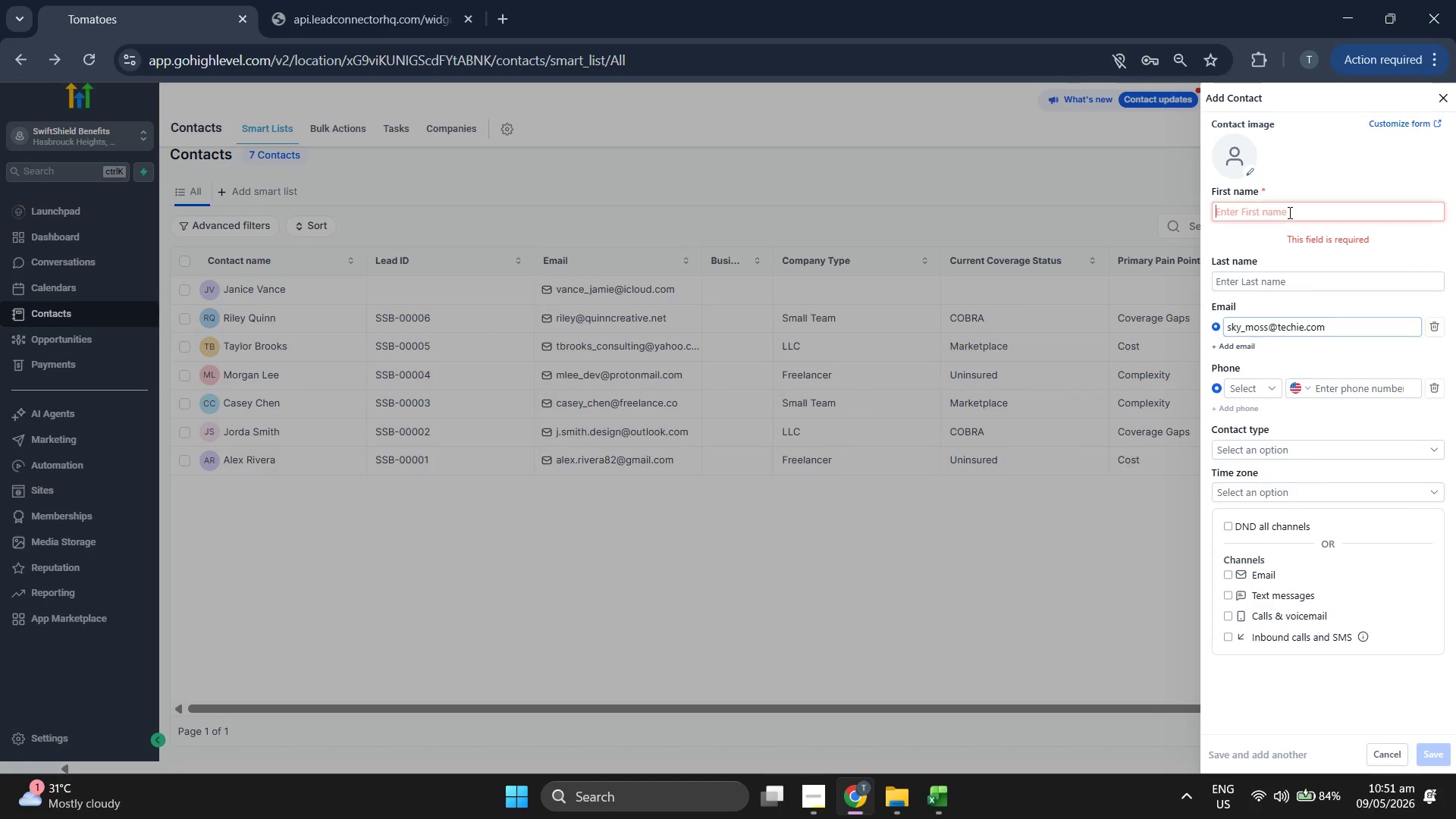 
type(Skyler)
key(Tab)
type(Moss)
 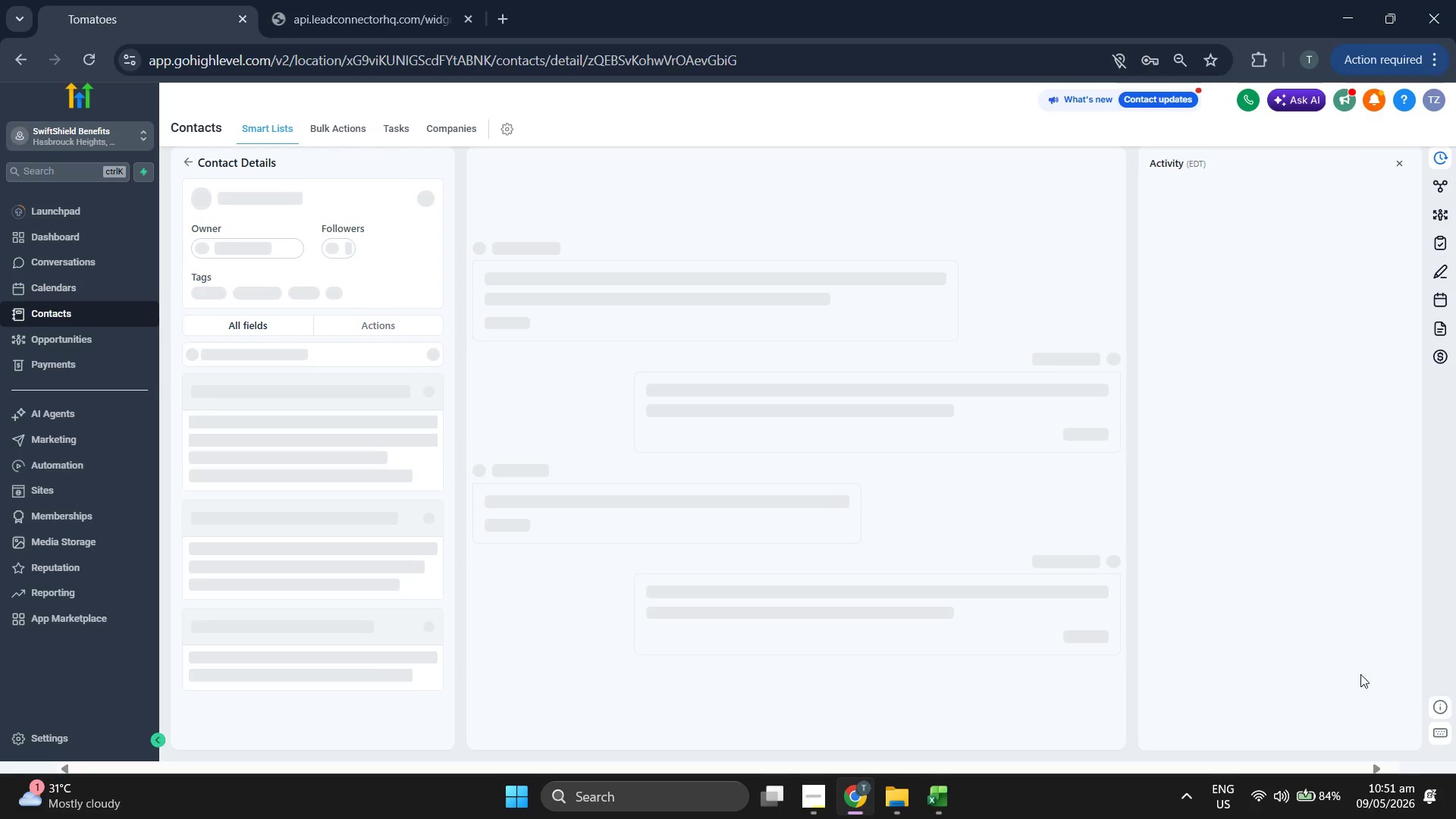 
wait(5.8)
 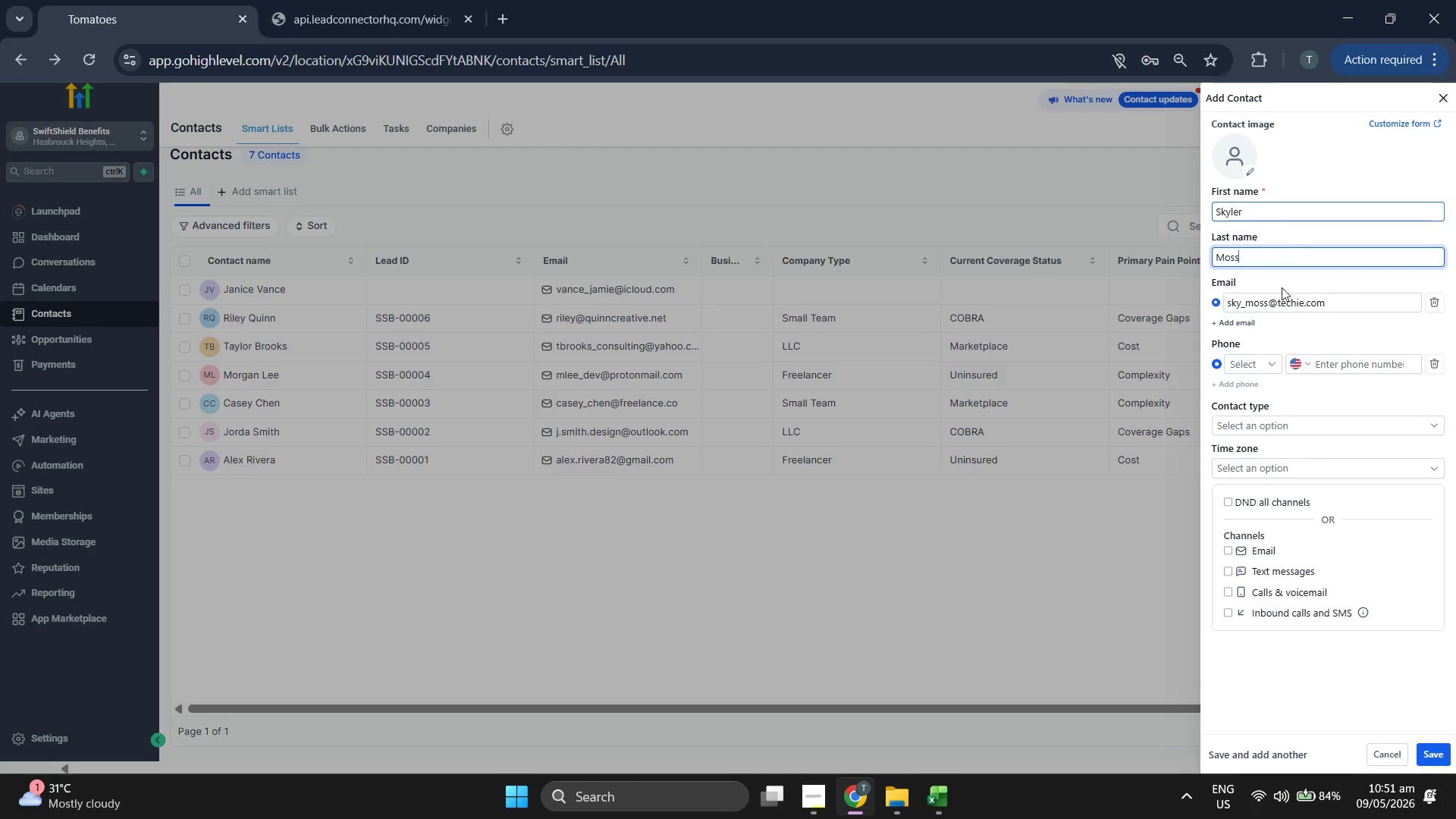 
scroll: coordinate [393, 440], scroll_direction: down, amount: 2.0
 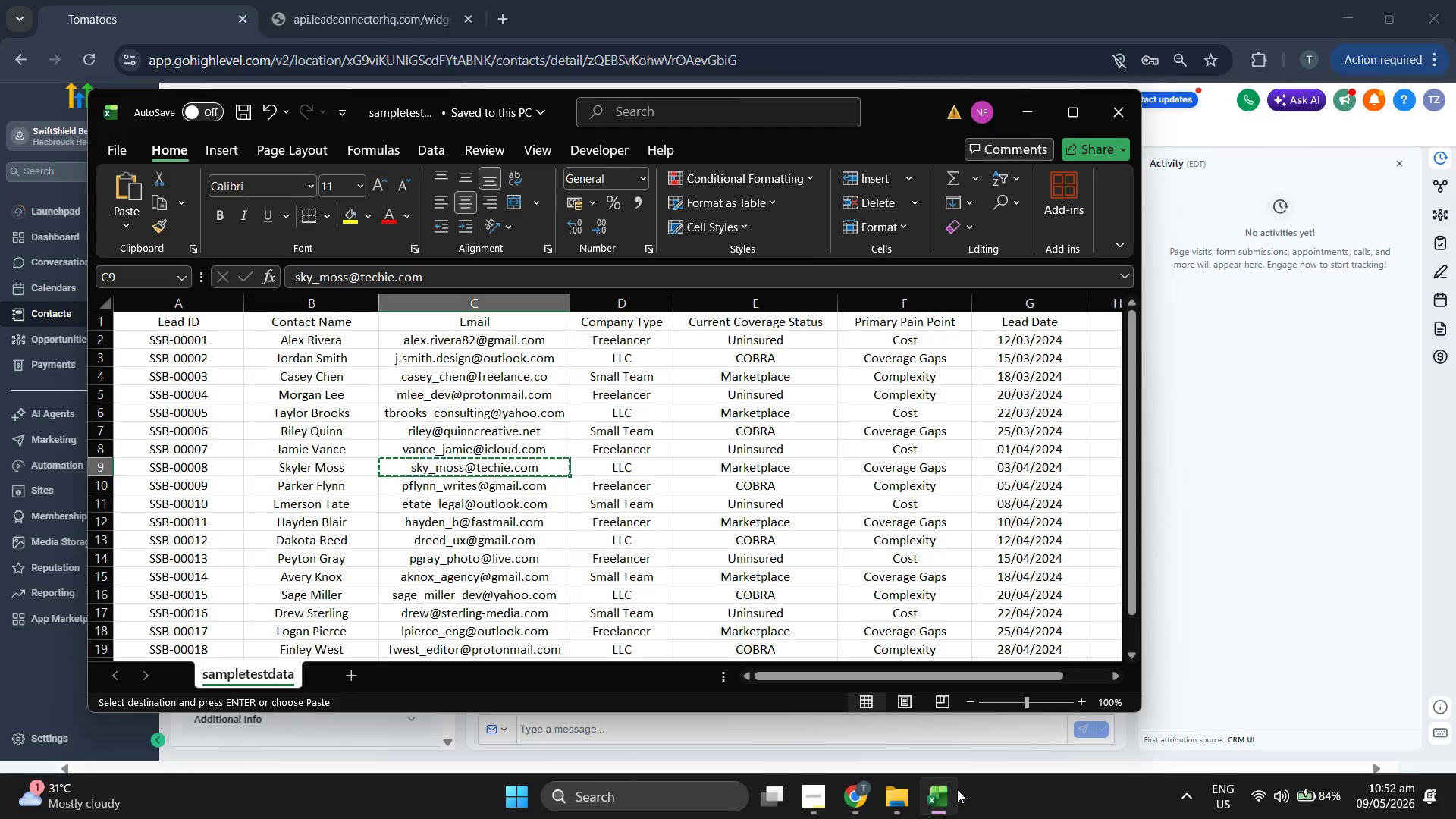 
key(ArrowLeft)
 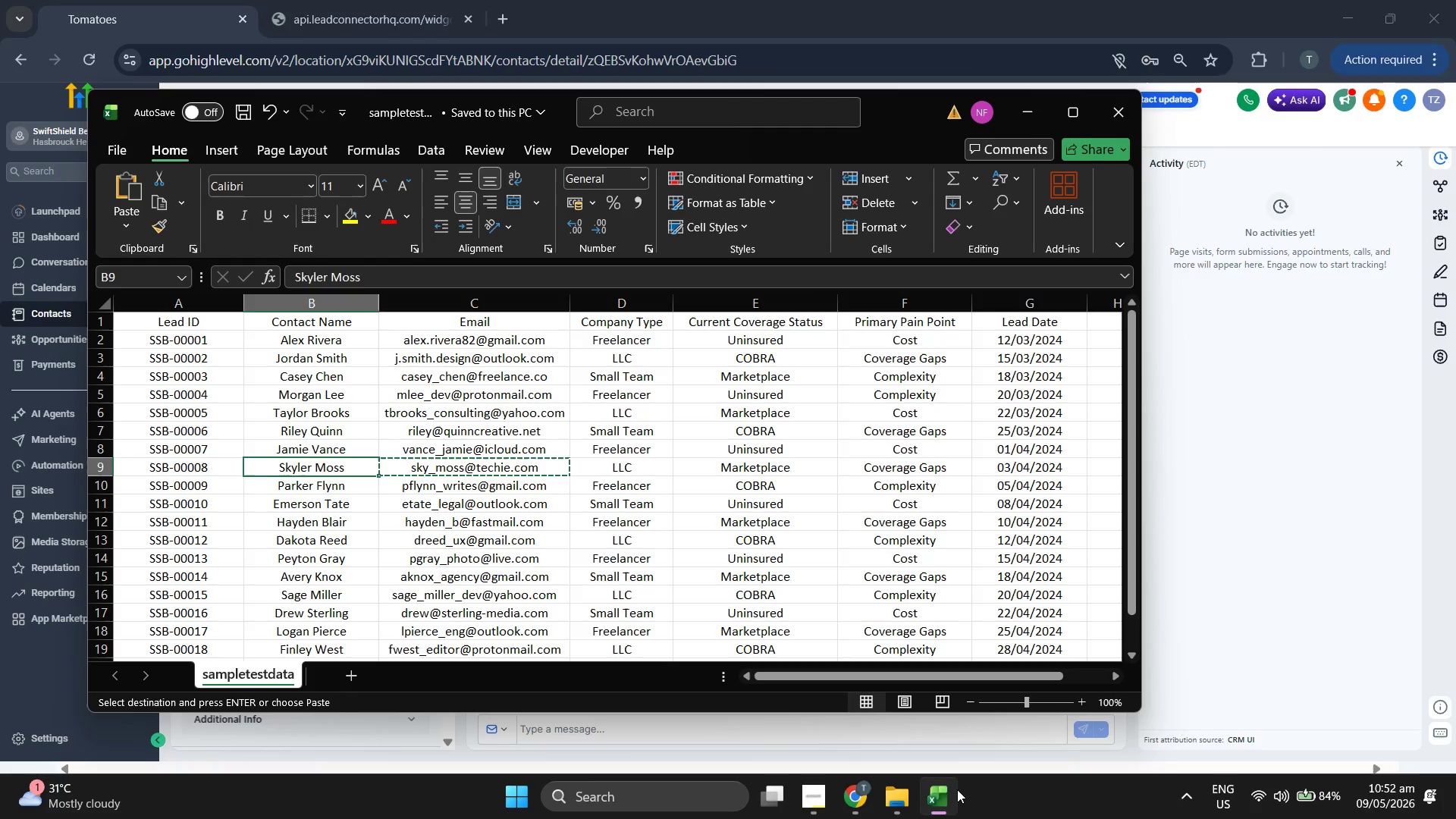 
key(ArrowLeft)
 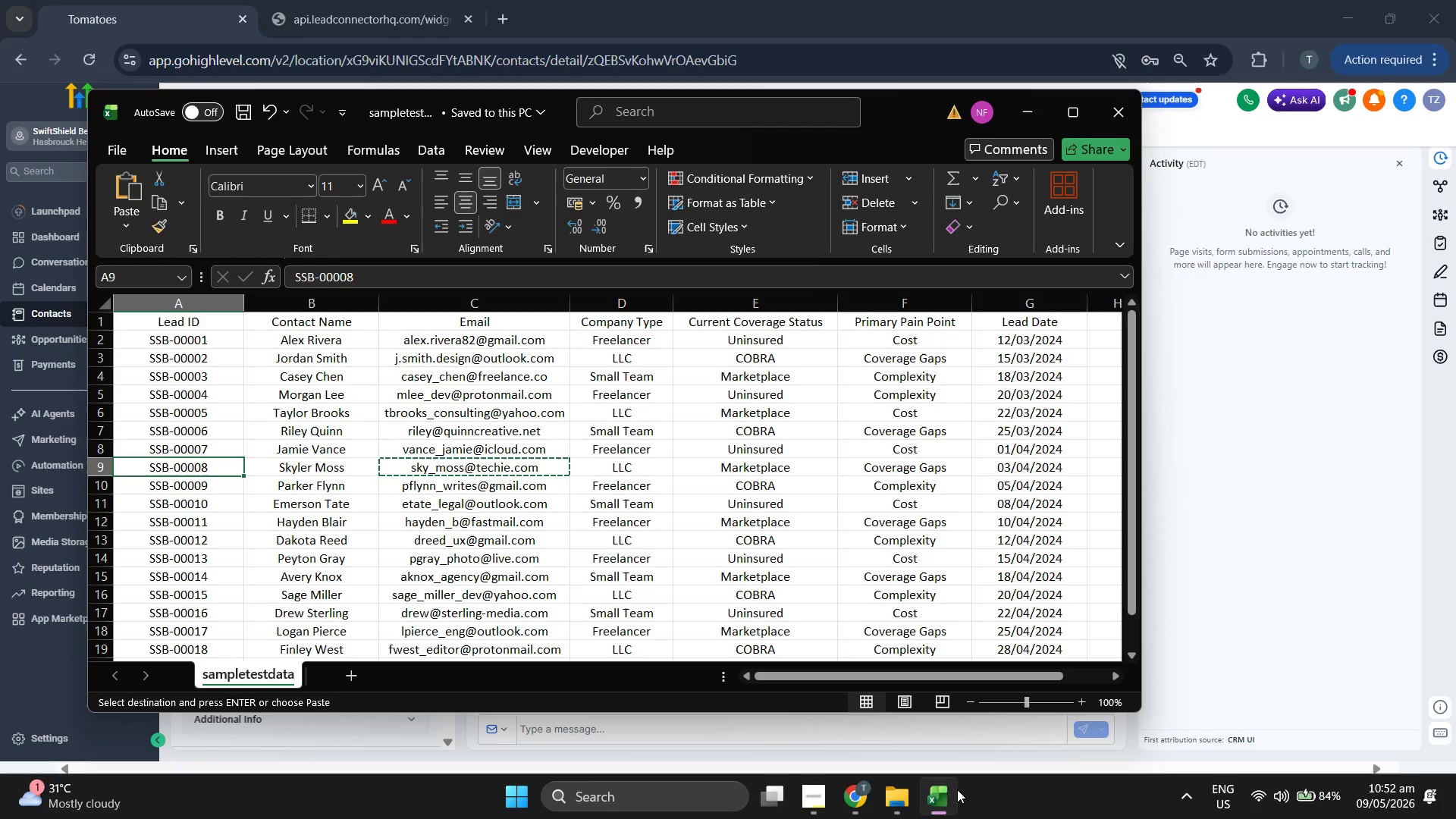 
key(Control+C)
 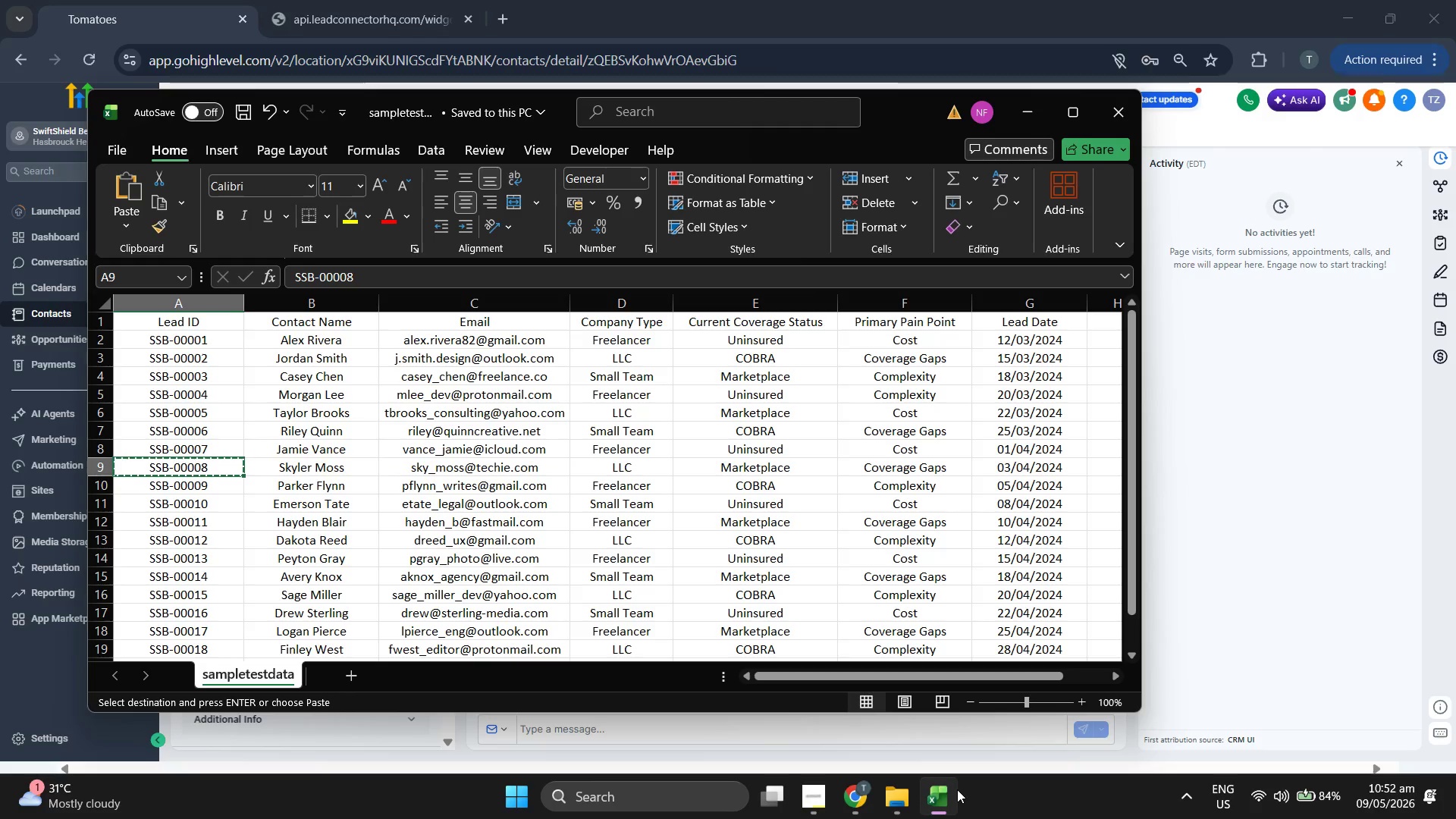 
key(ArrowRight)
 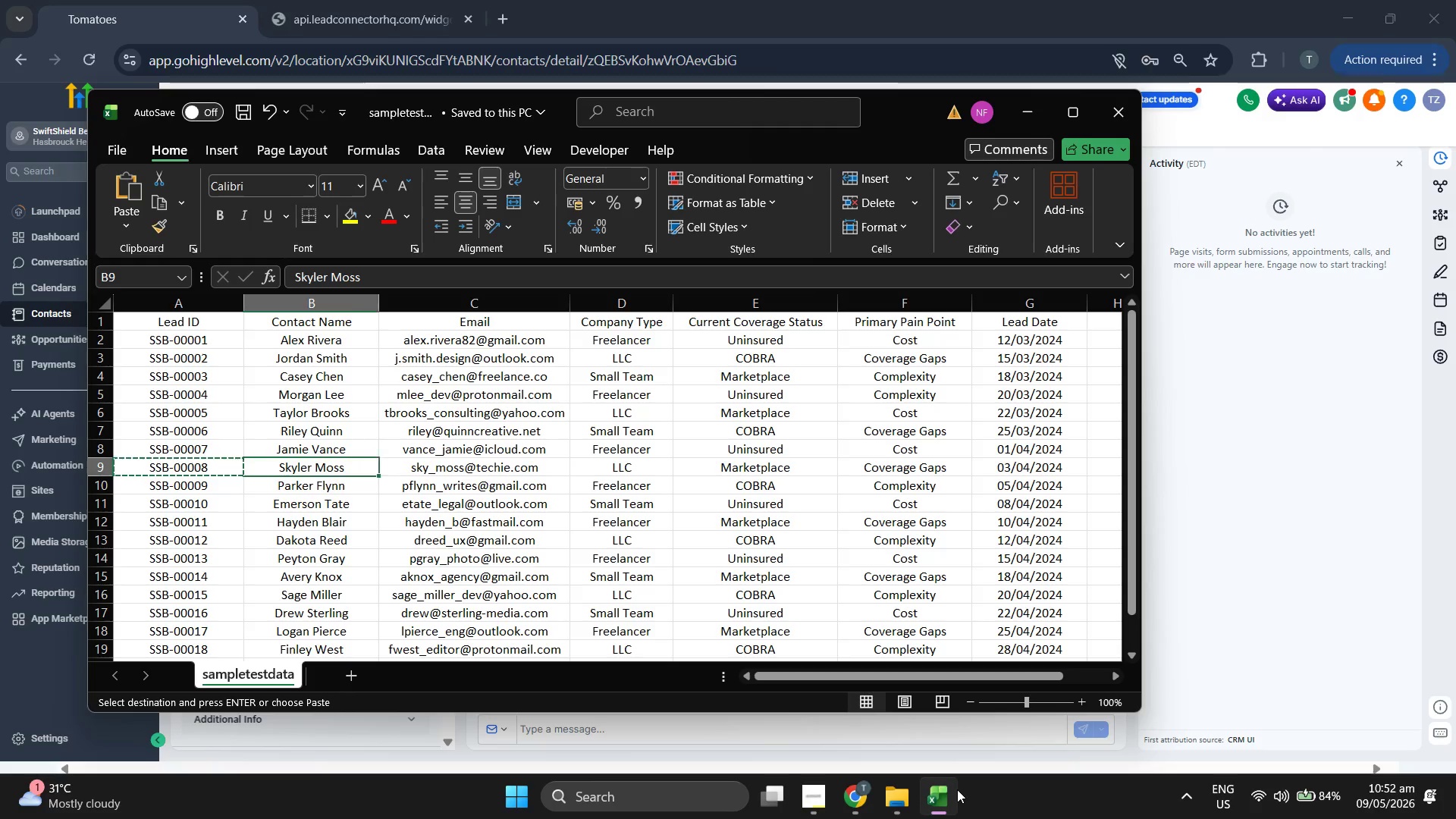 
key(ArrowRight)
 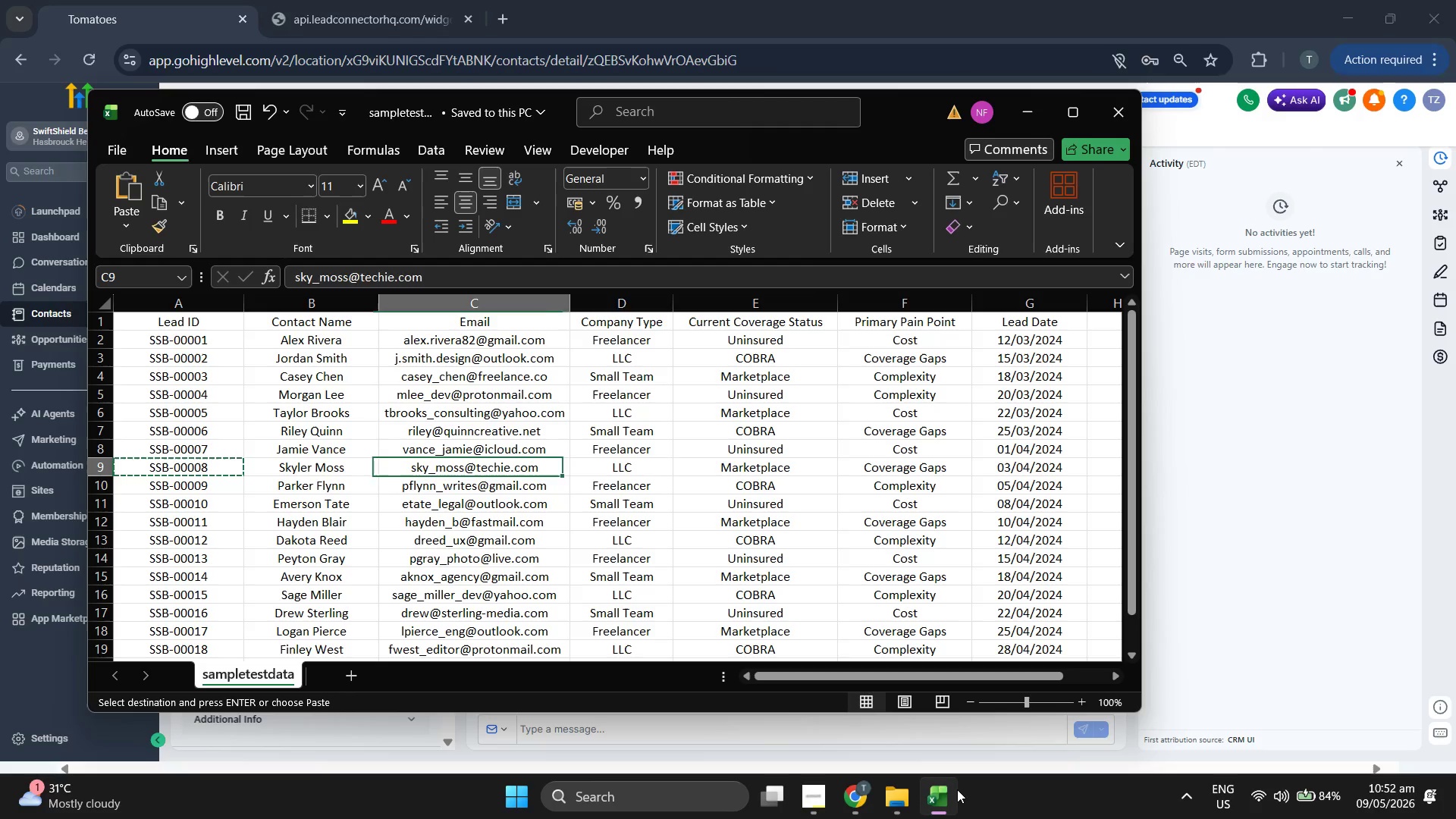 
key(ArrowRight)
 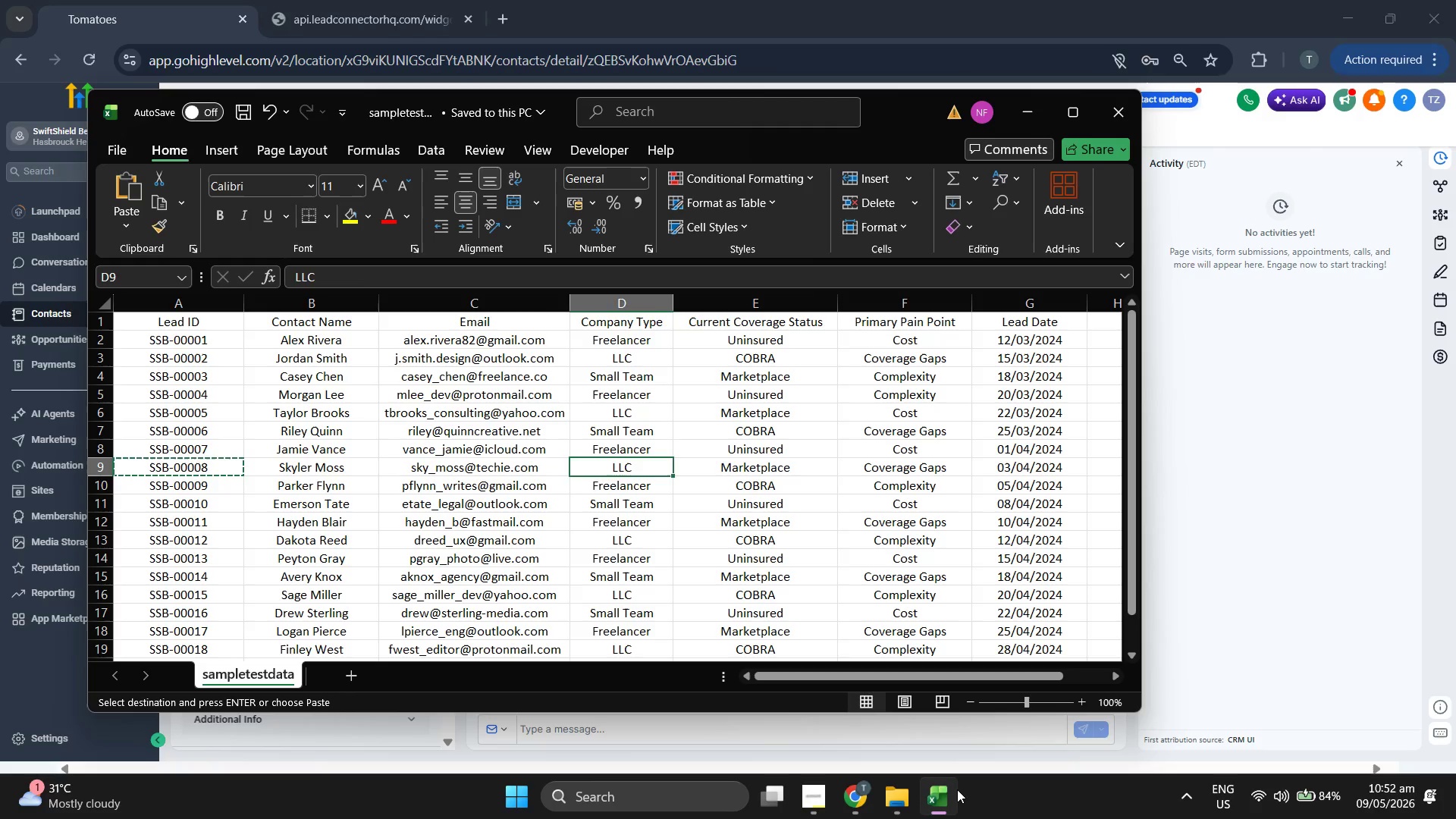 
key(ArrowRight)
 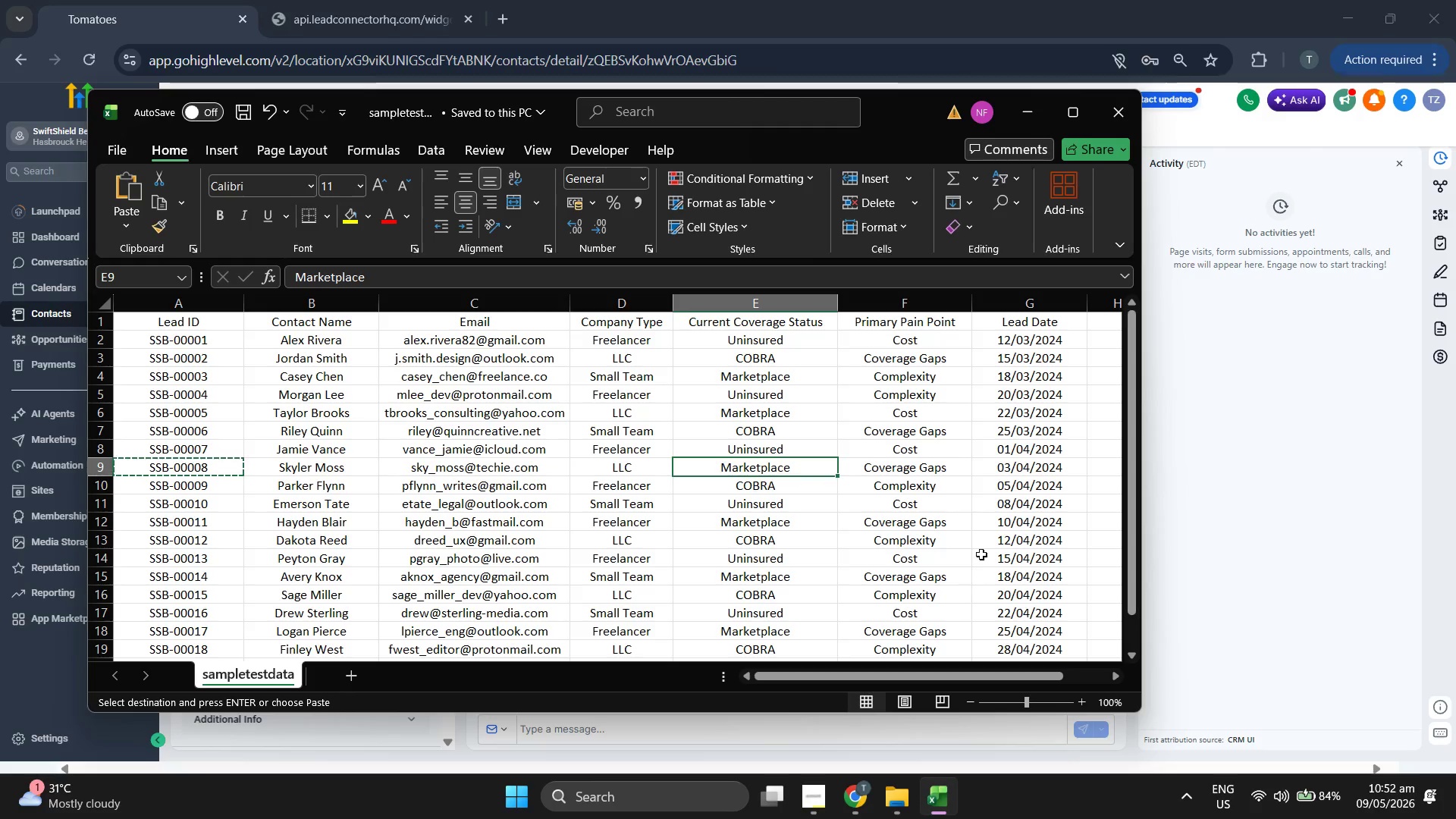 
left_click([1214, 470])
 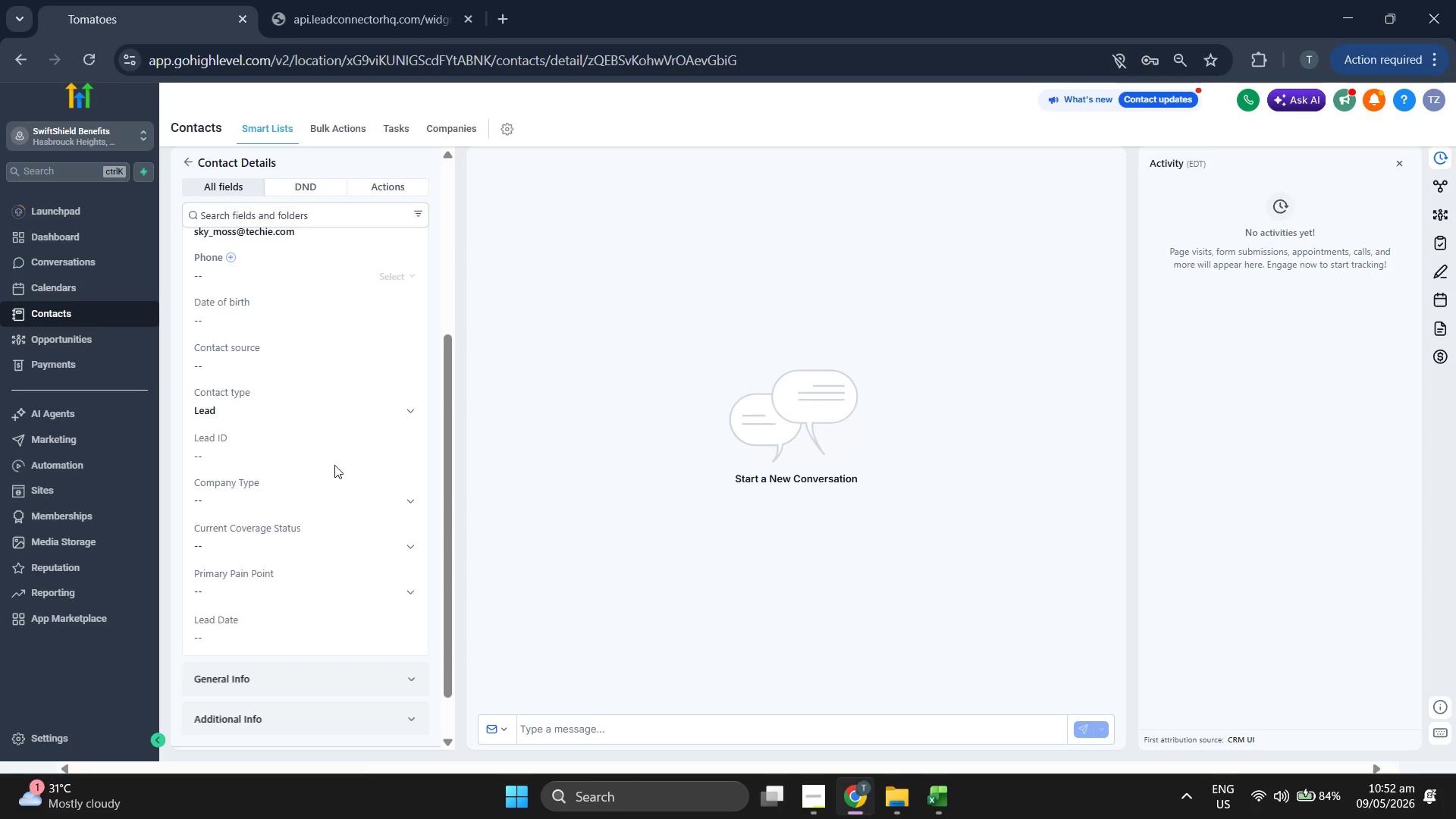 
left_click([304, 452])
 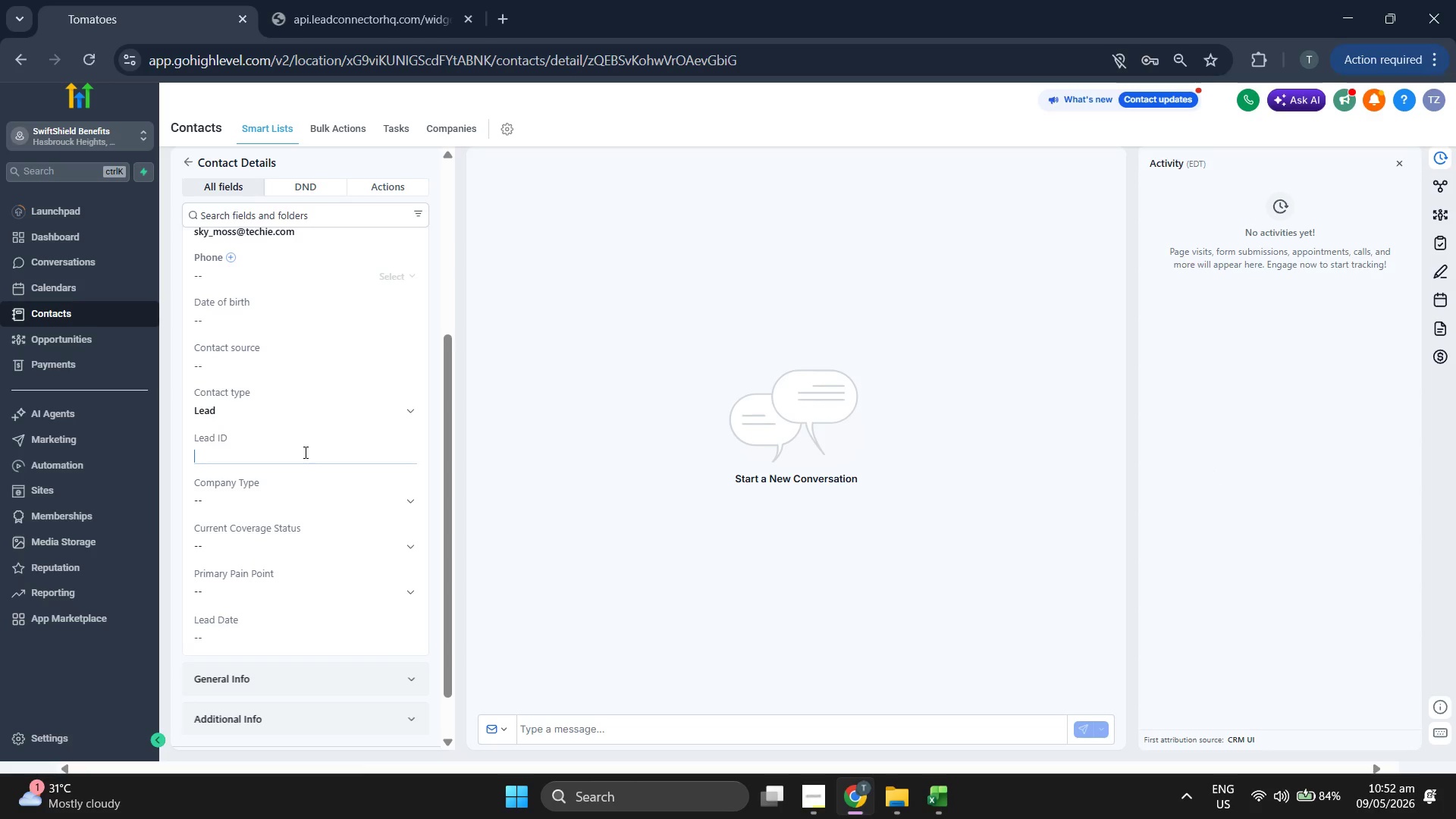 
key(Control+ControlLeft)
 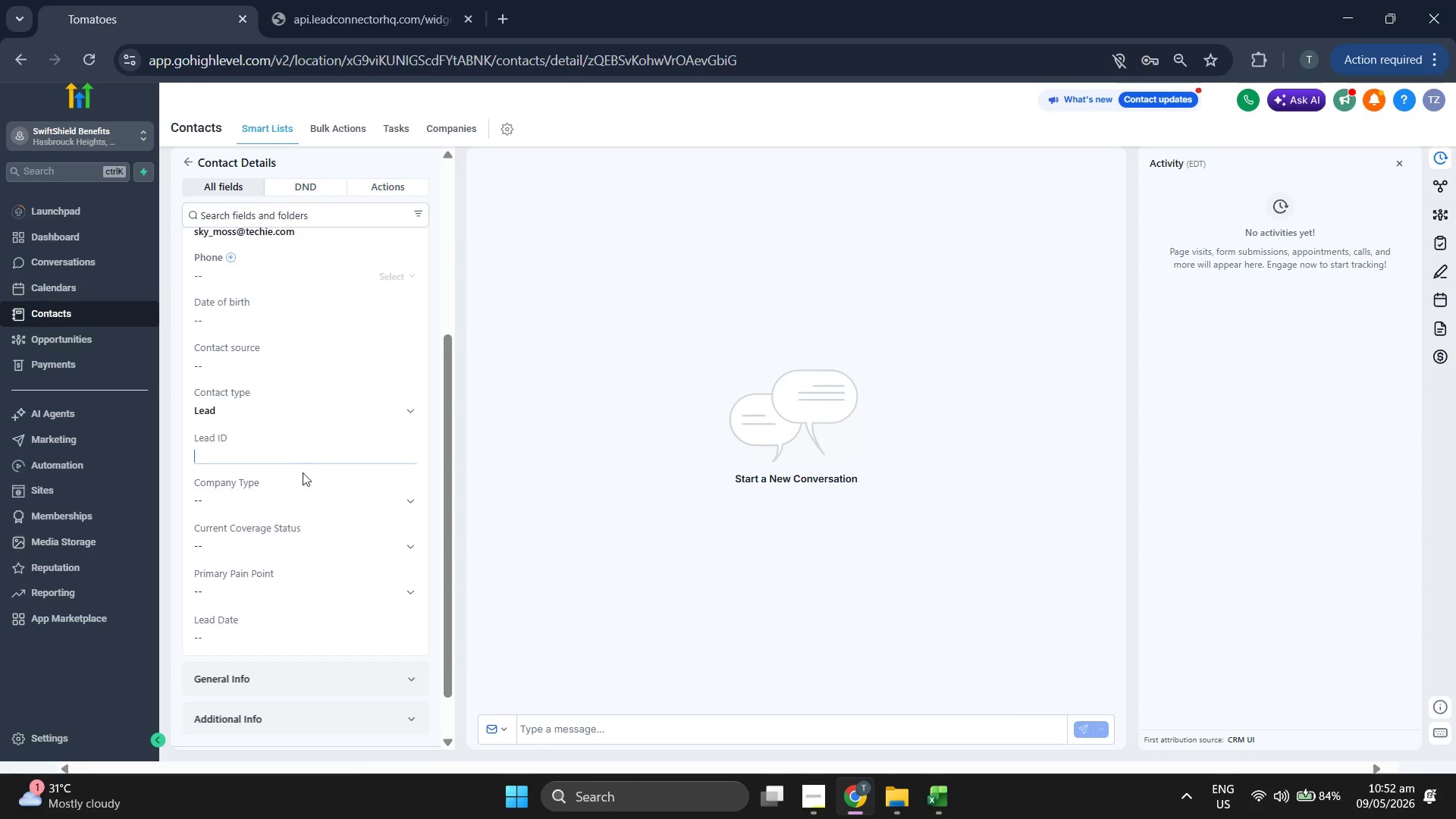 
key(Control+V)
 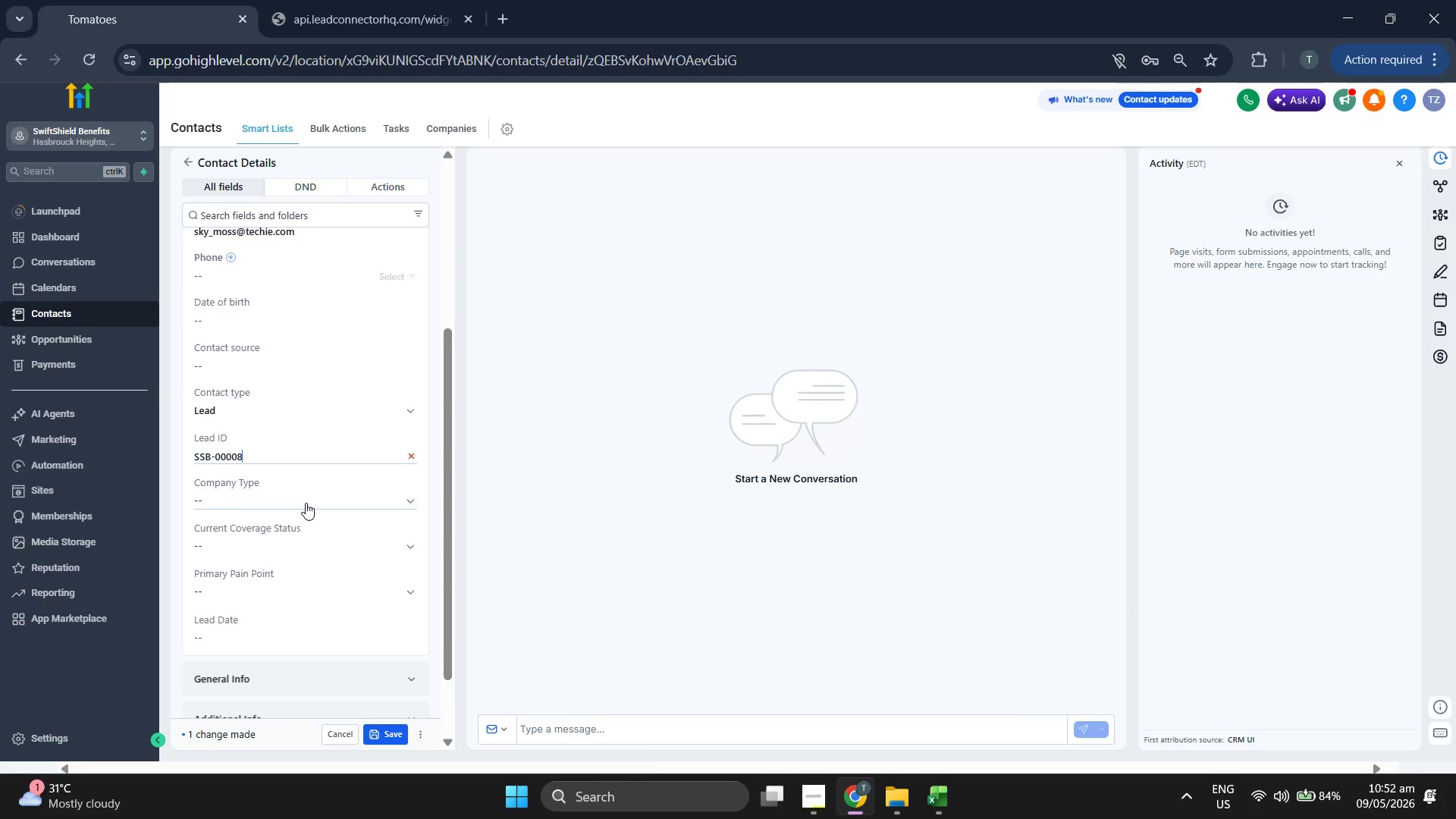 
left_click([306, 503])
 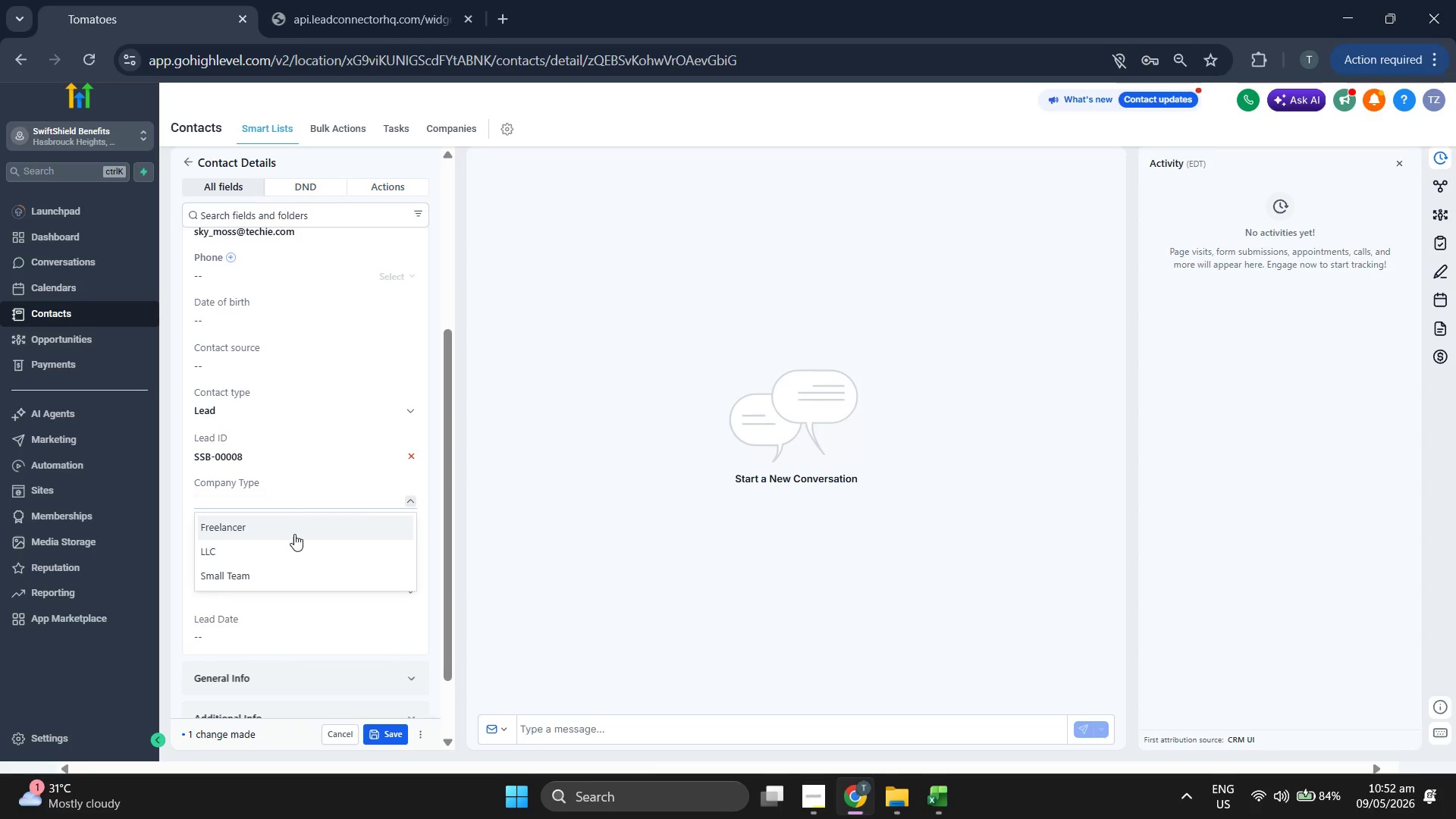 
left_click([290, 539])
 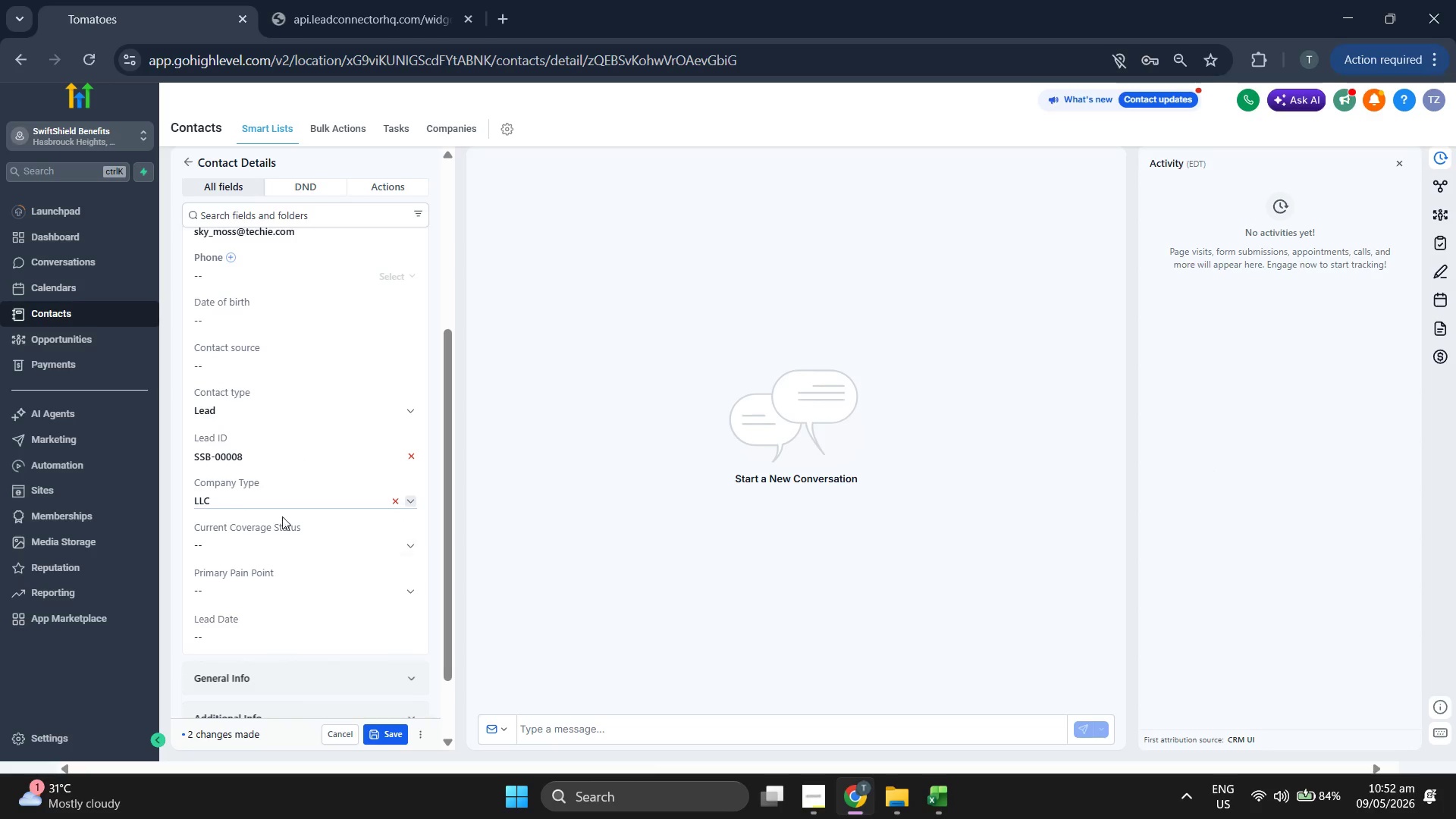 
left_click([282, 503])
 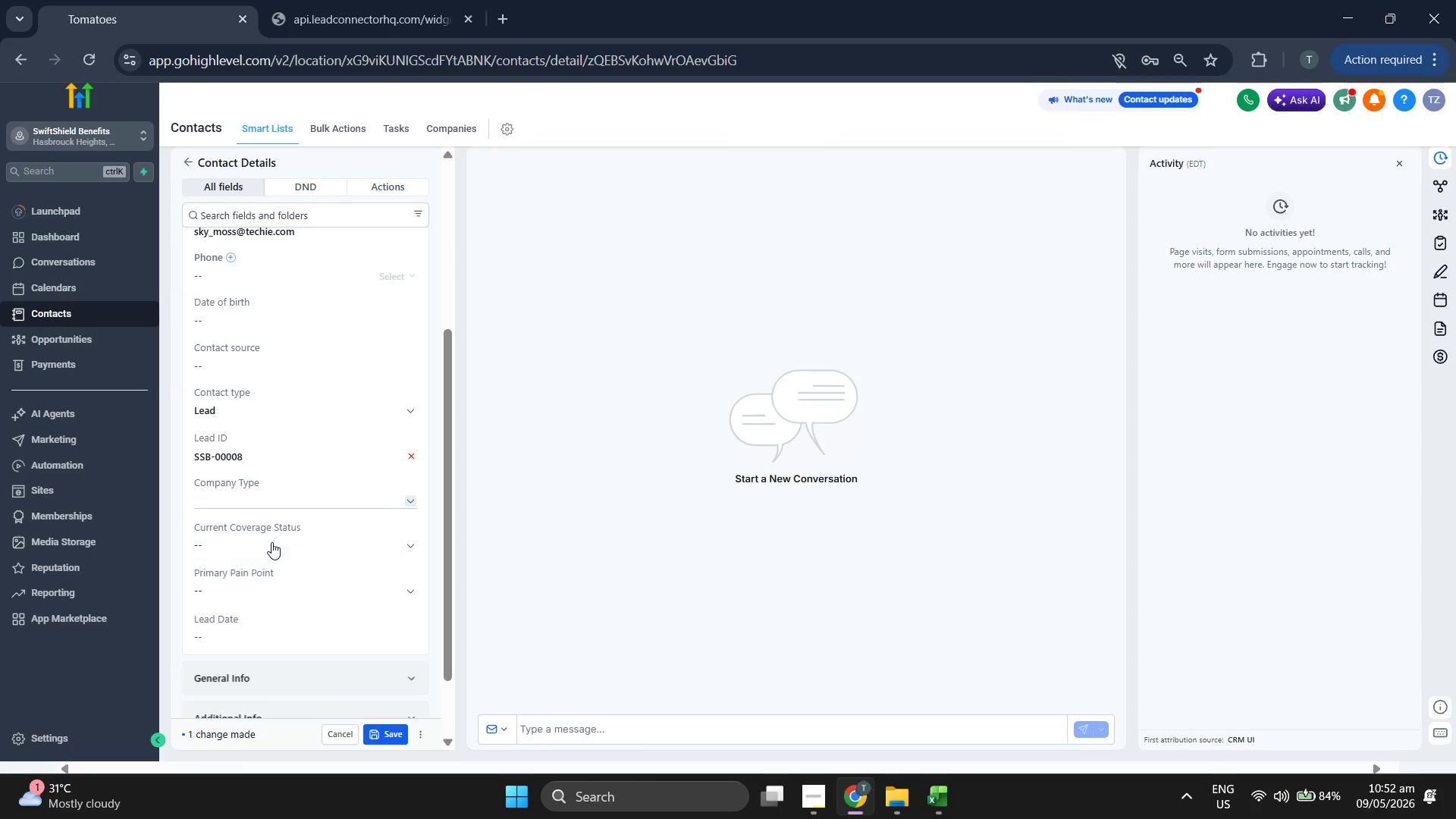 
left_click([271, 541])
 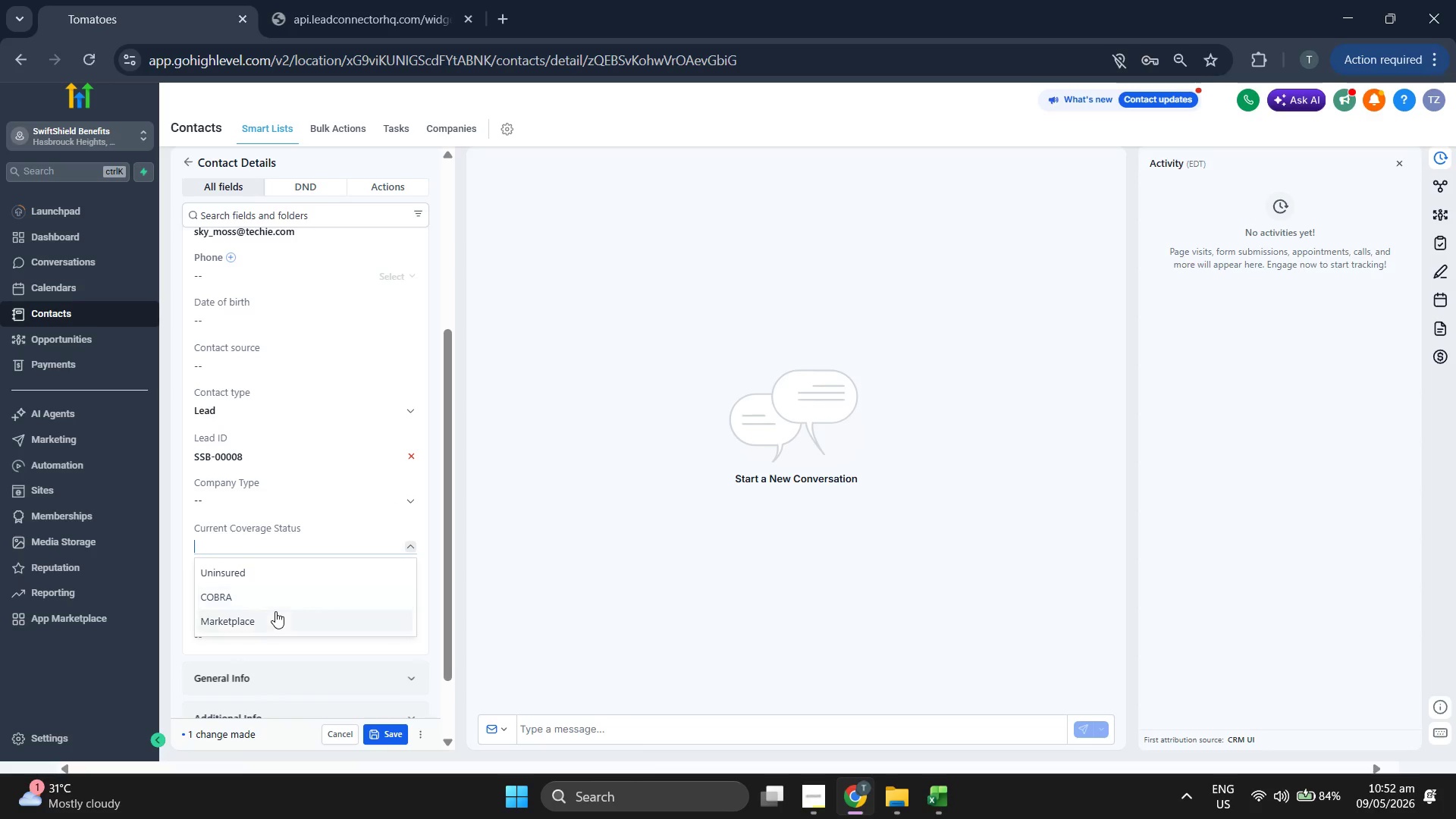 
left_click([275, 613])
 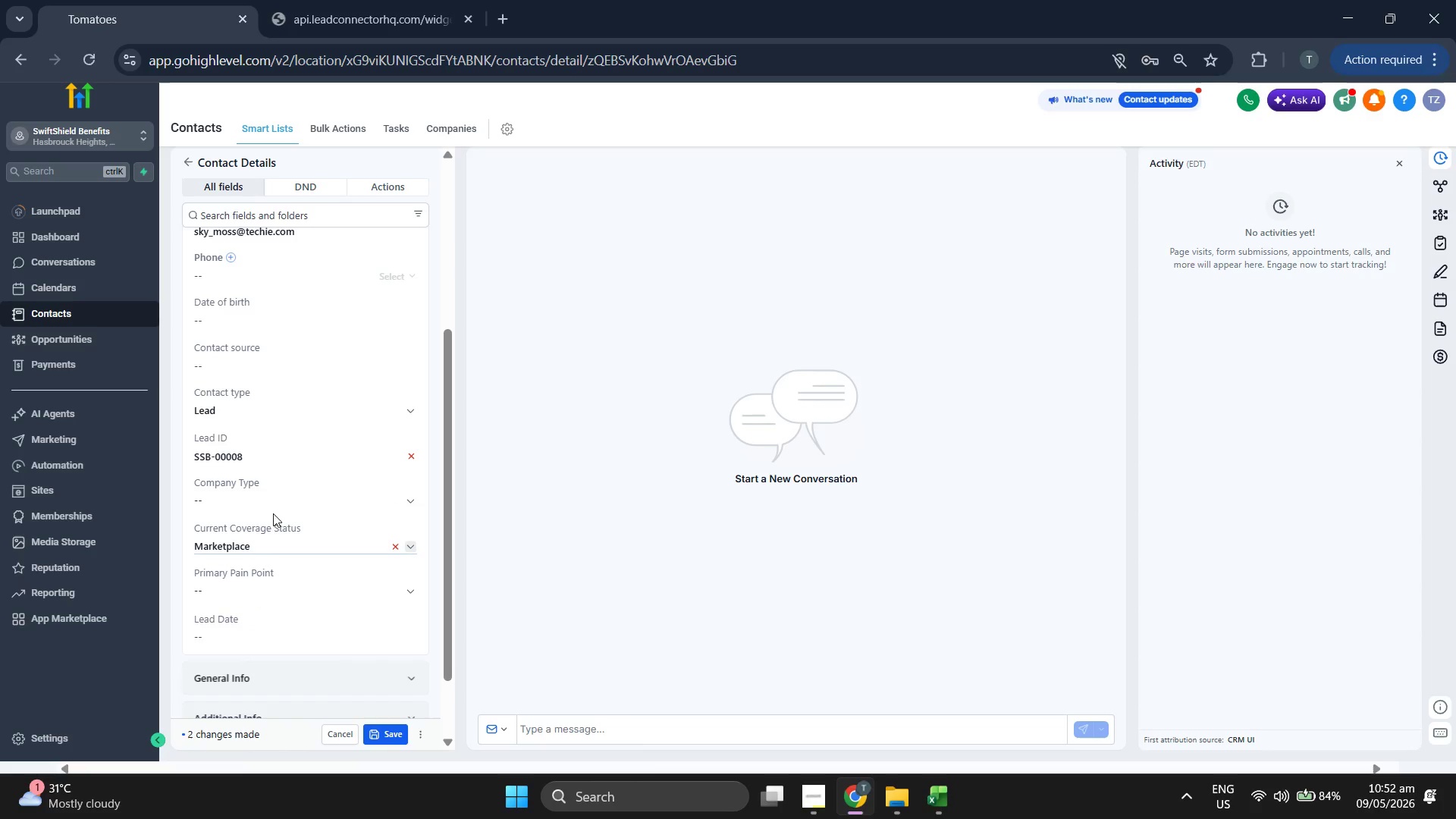 
left_click([275, 507])
 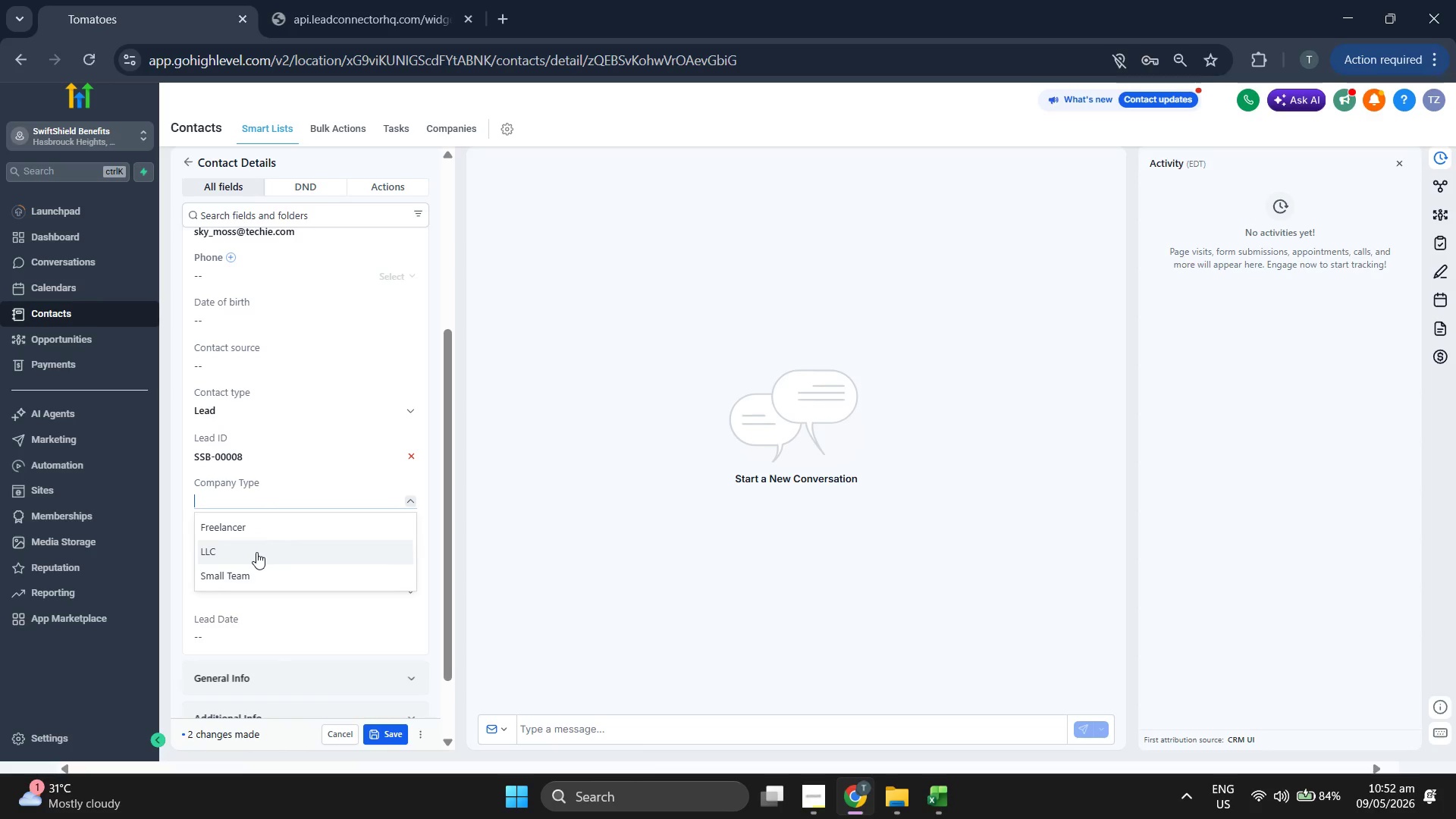 
left_click([256, 552])
 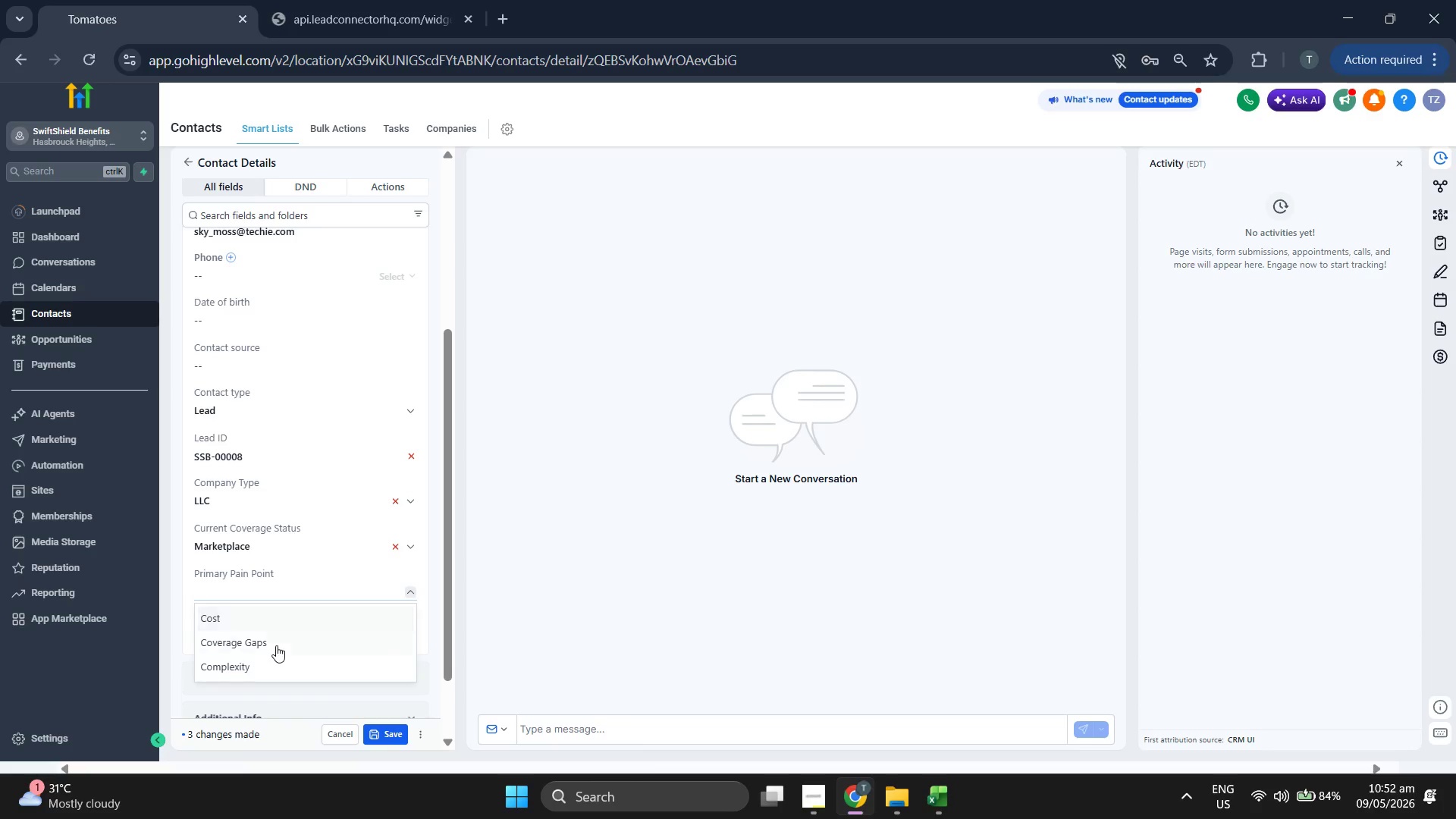 
left_click([276, 649])
 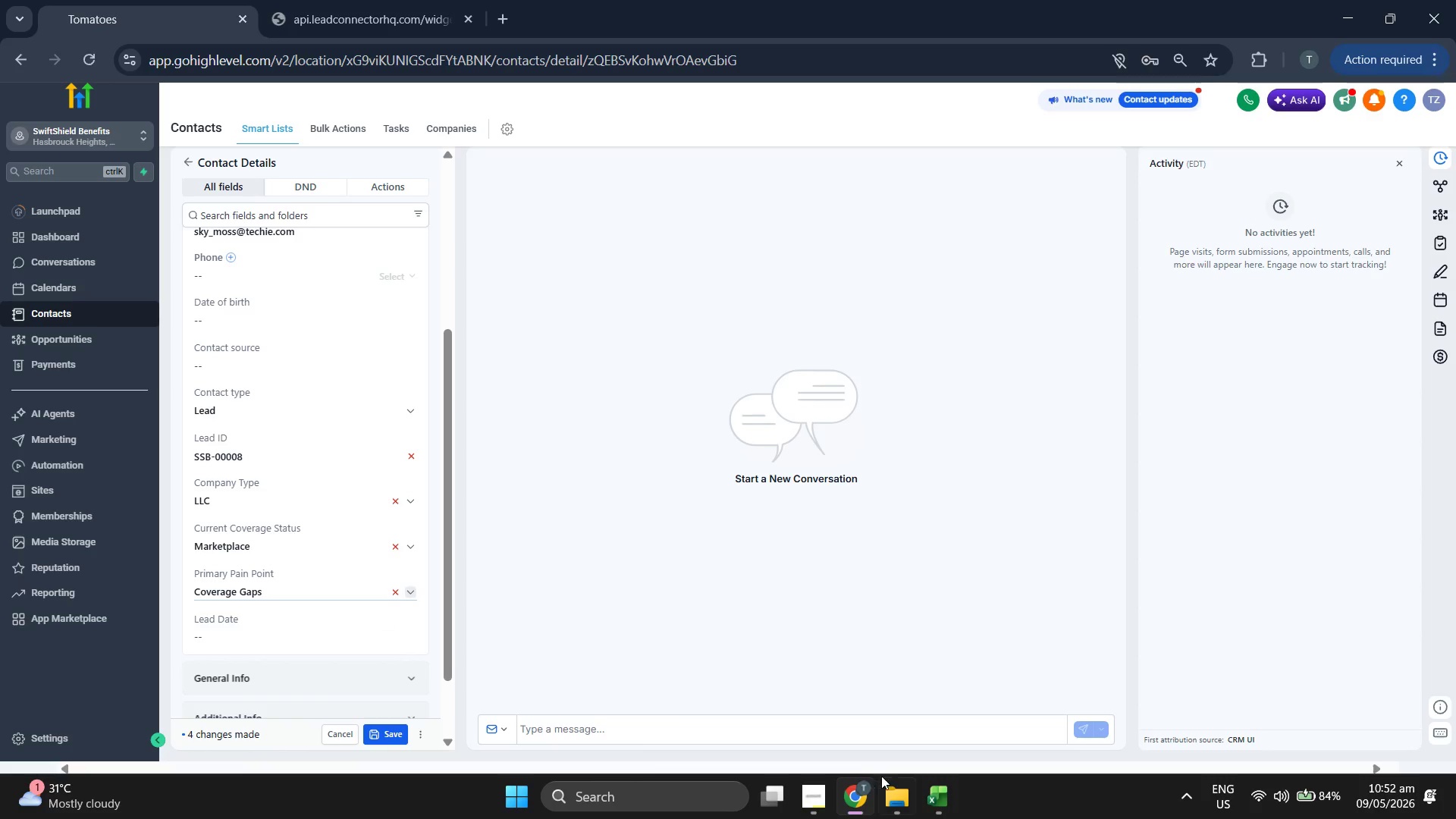 
left_click([942, 796])
 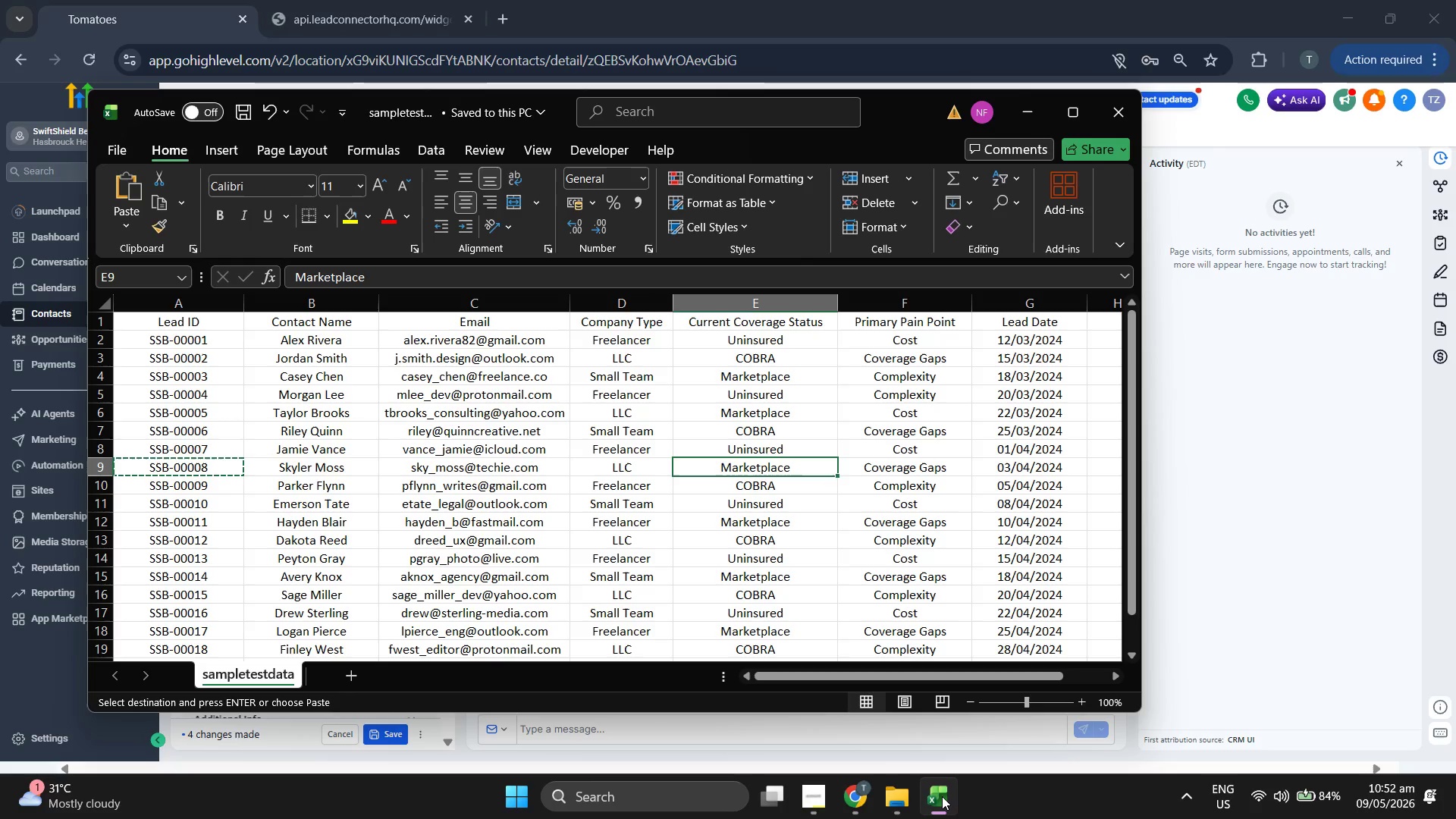 
left_click([942, 796])
 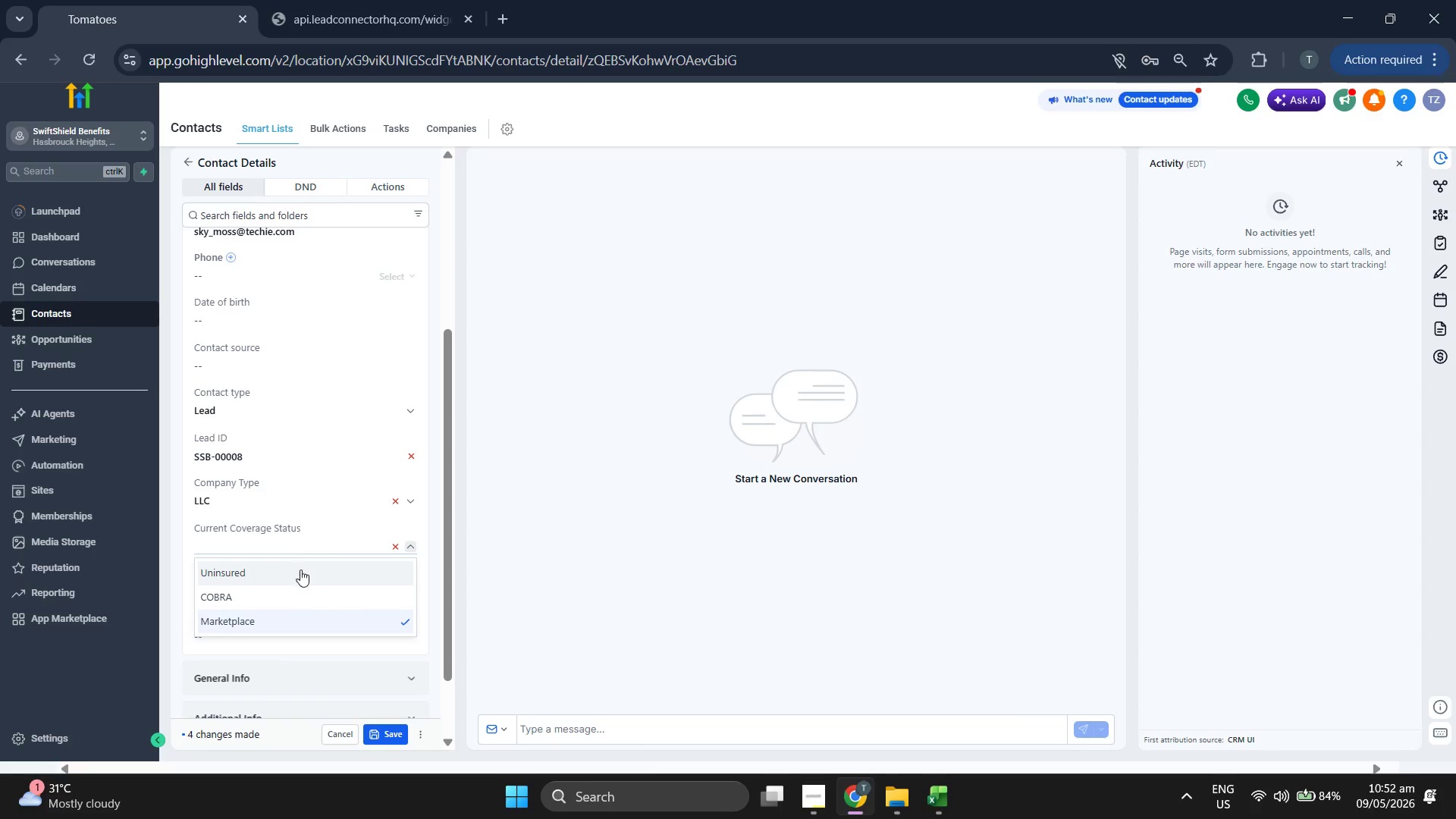 
left_click([281, 624])
 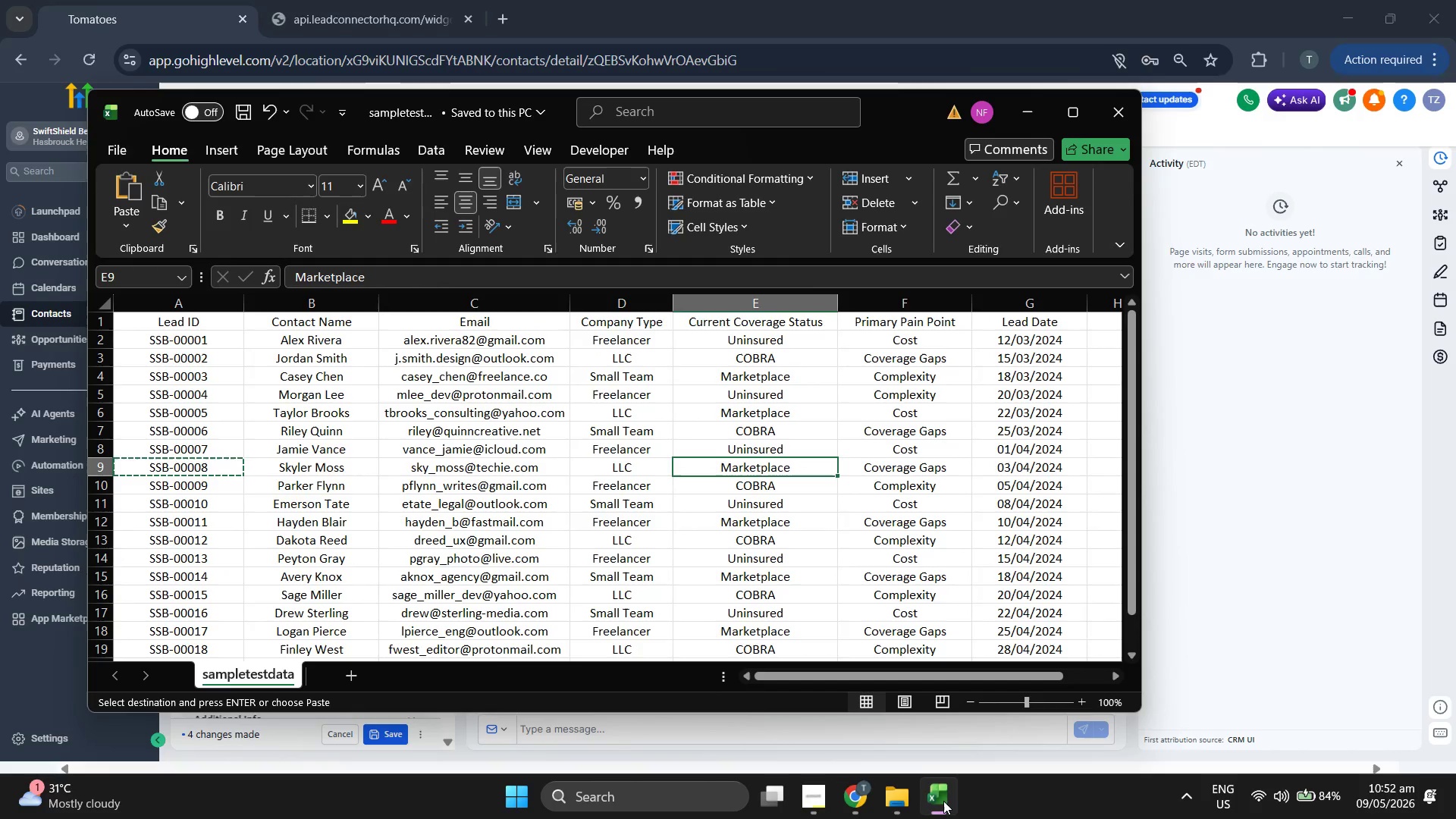 
wait(5.48)
 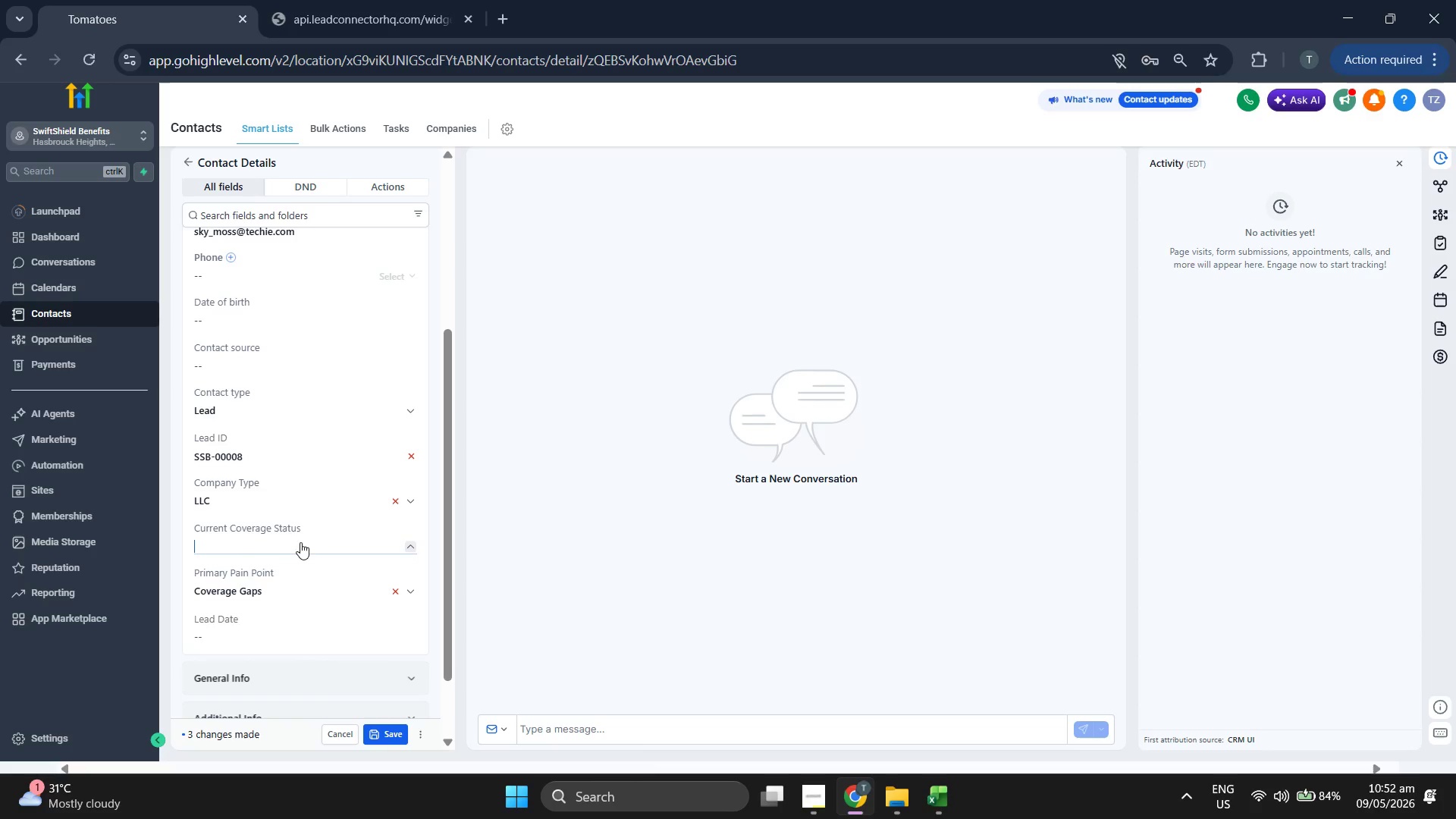 
left_click([943, 801])
 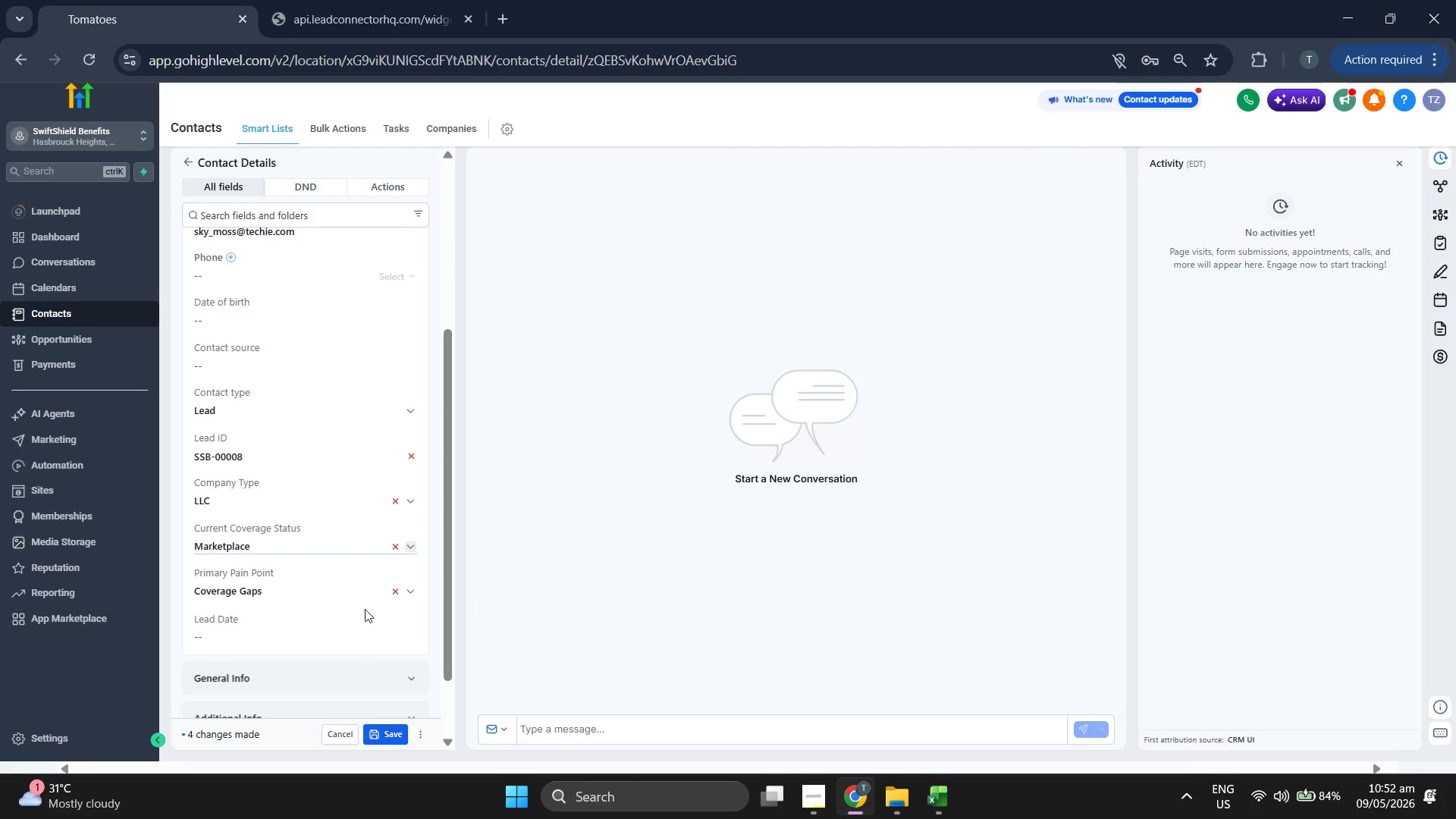 
left_click([358, 621])
 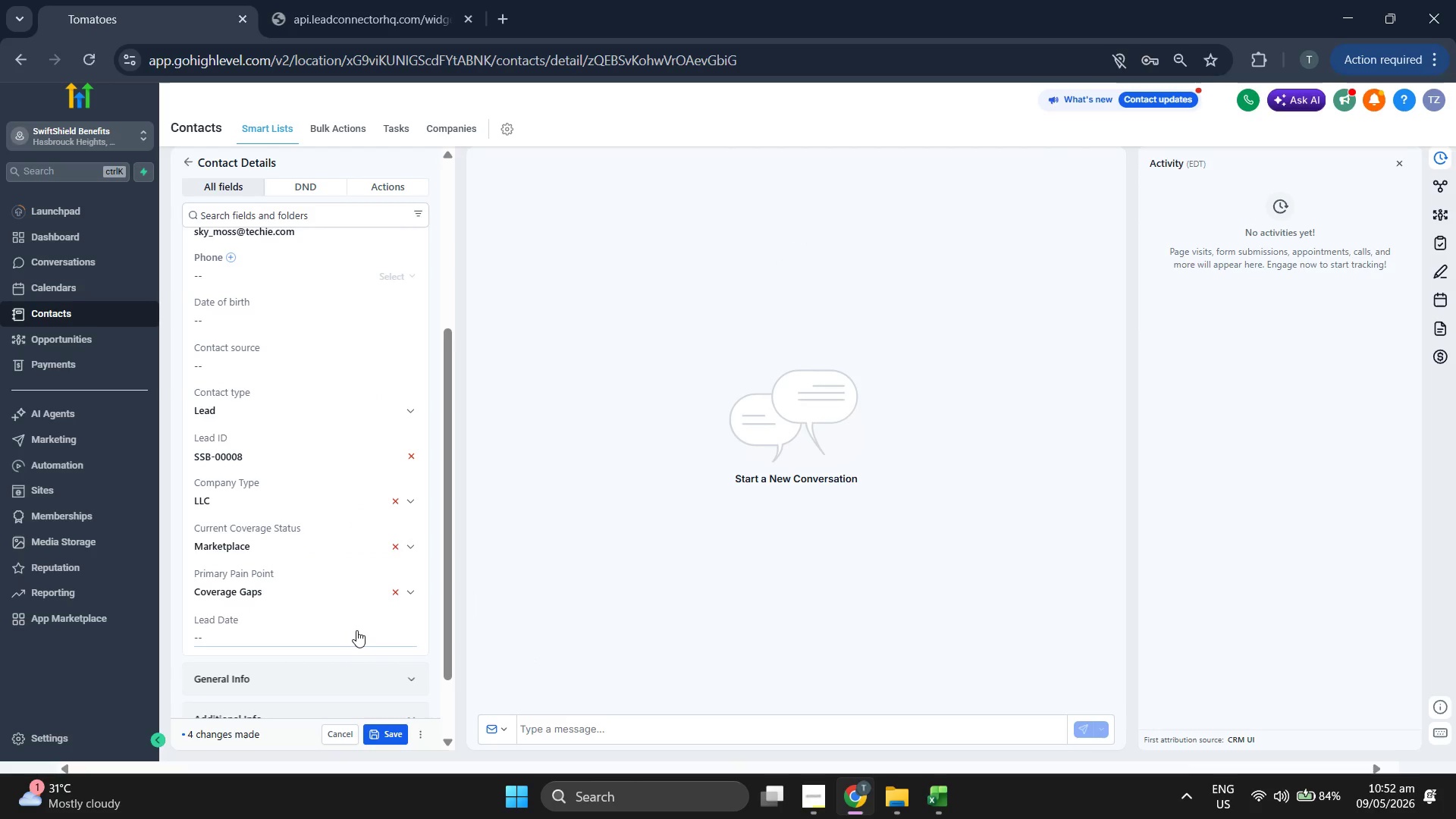 
triple_click([356, 630])
 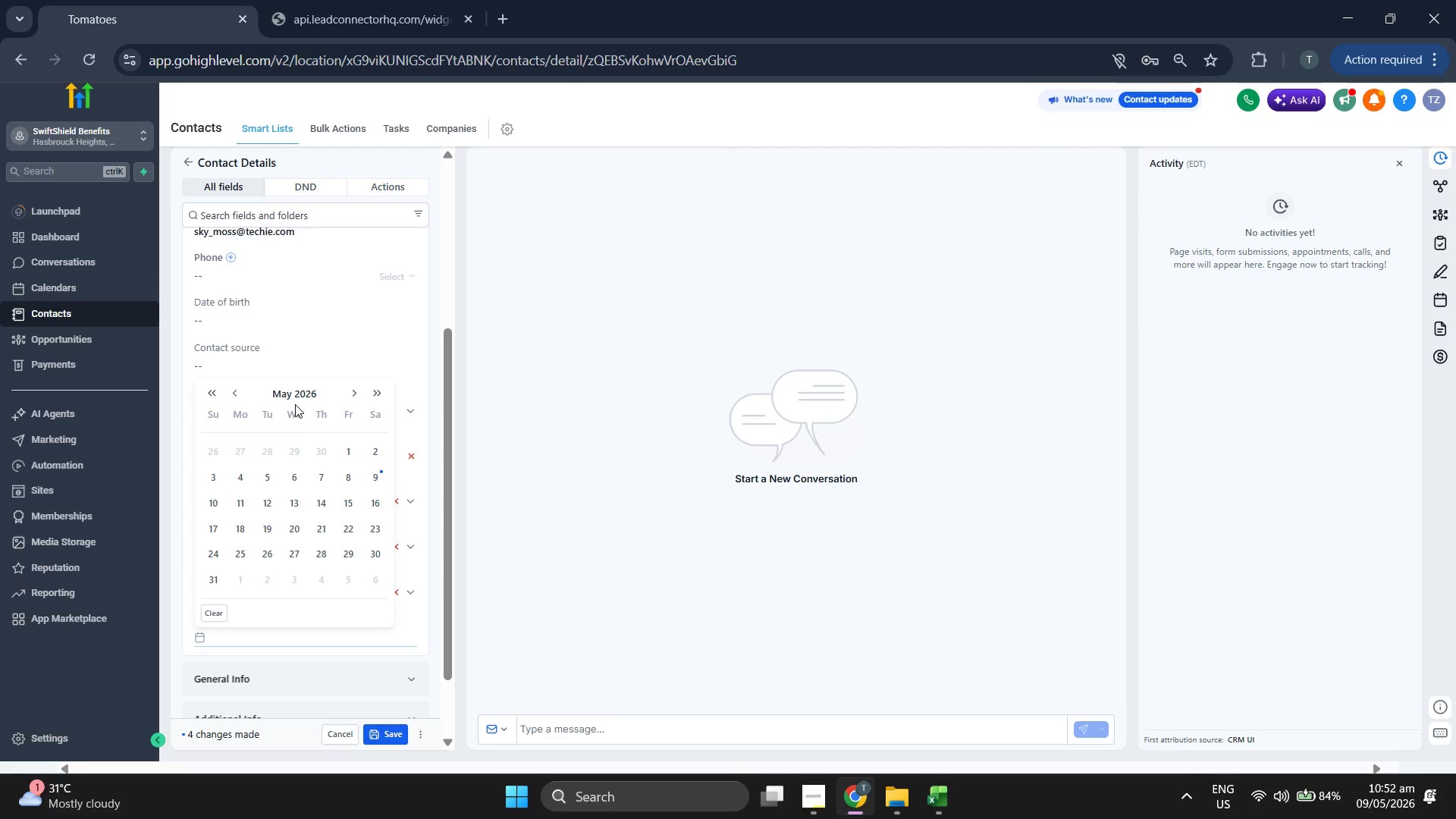 
double_click([295, 398])
 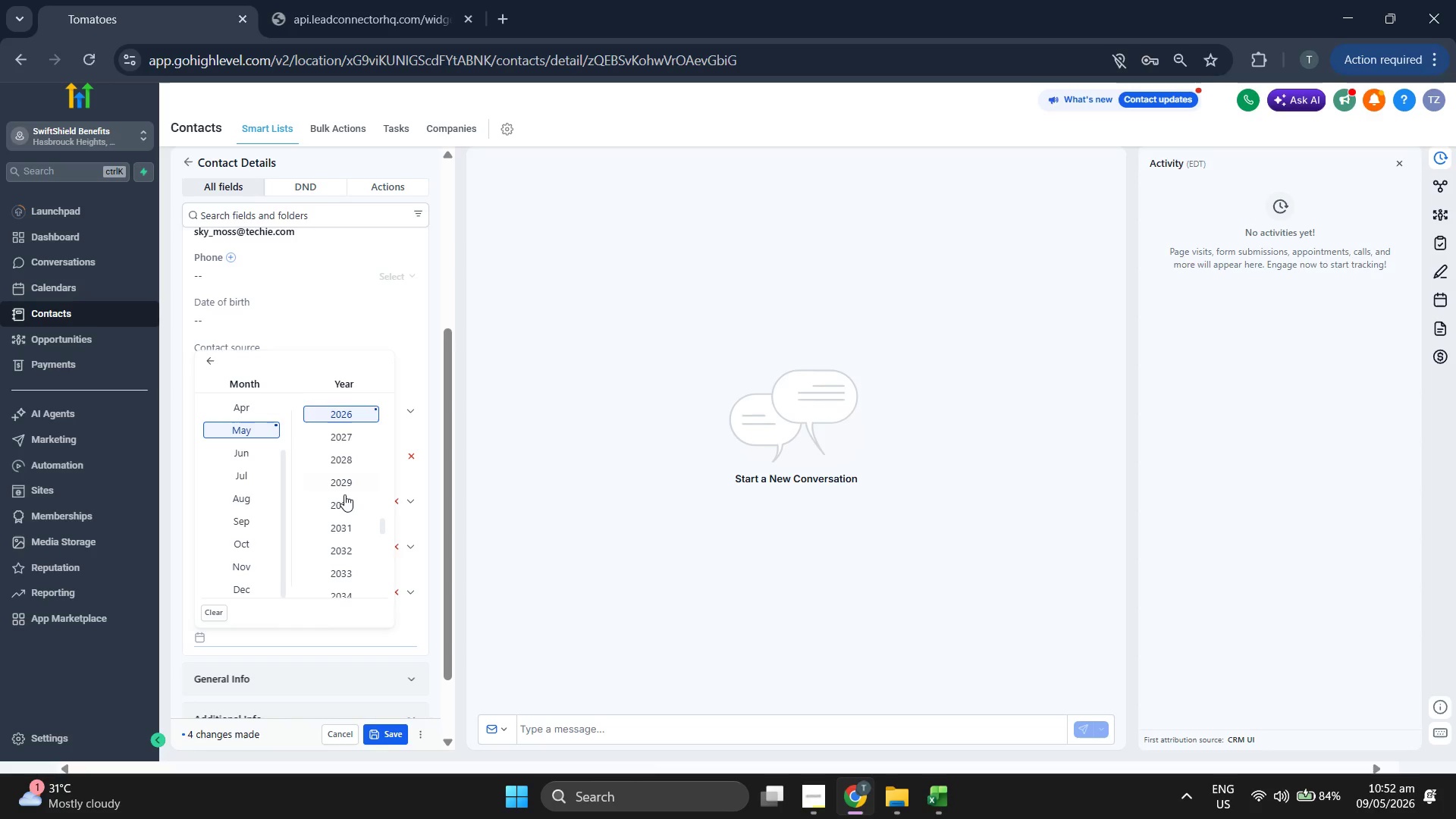 
scroll: coordinate [356, 507], scroll_direction: up, amount: 1.0
 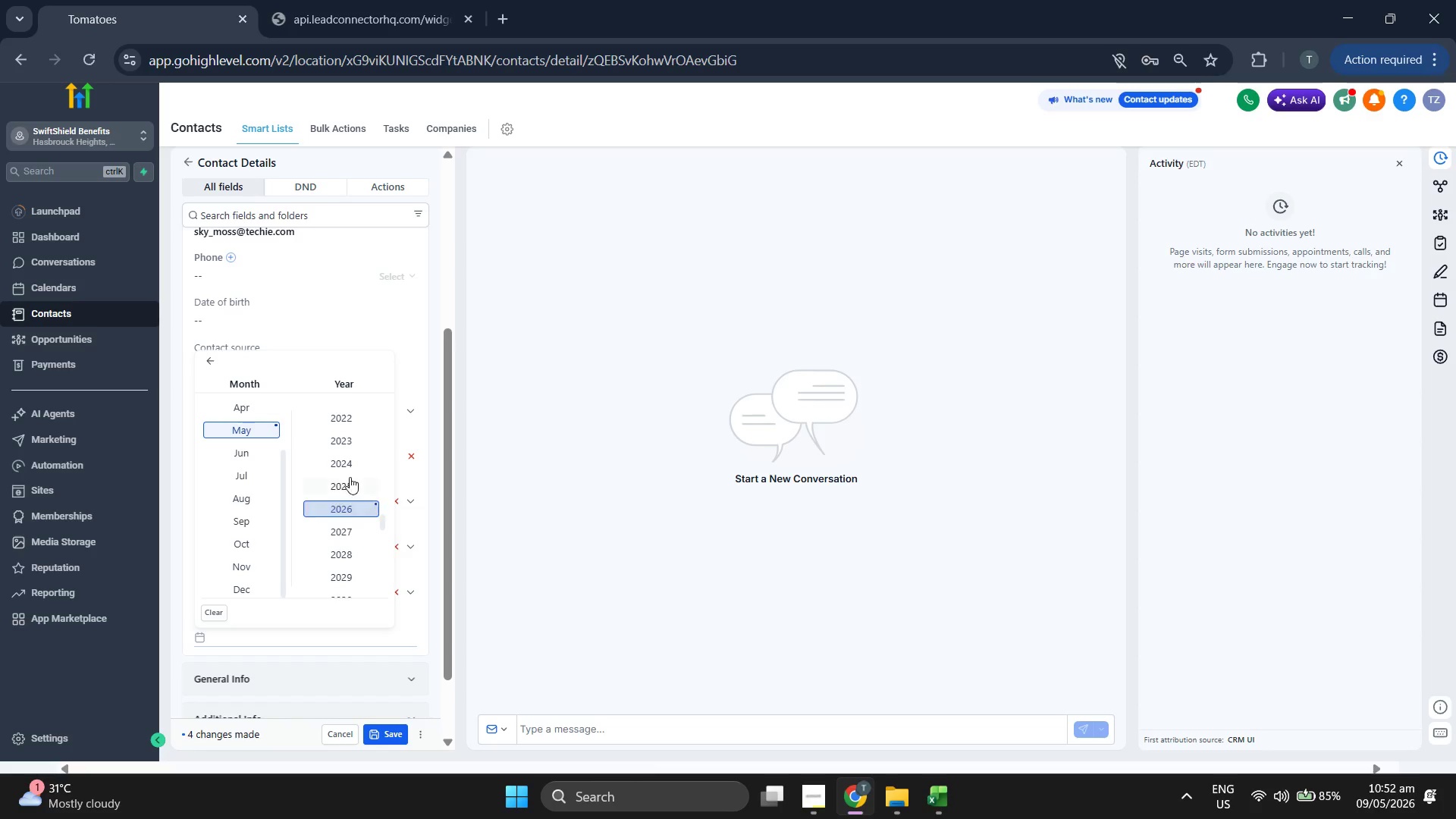 
left_click([350, 466])
 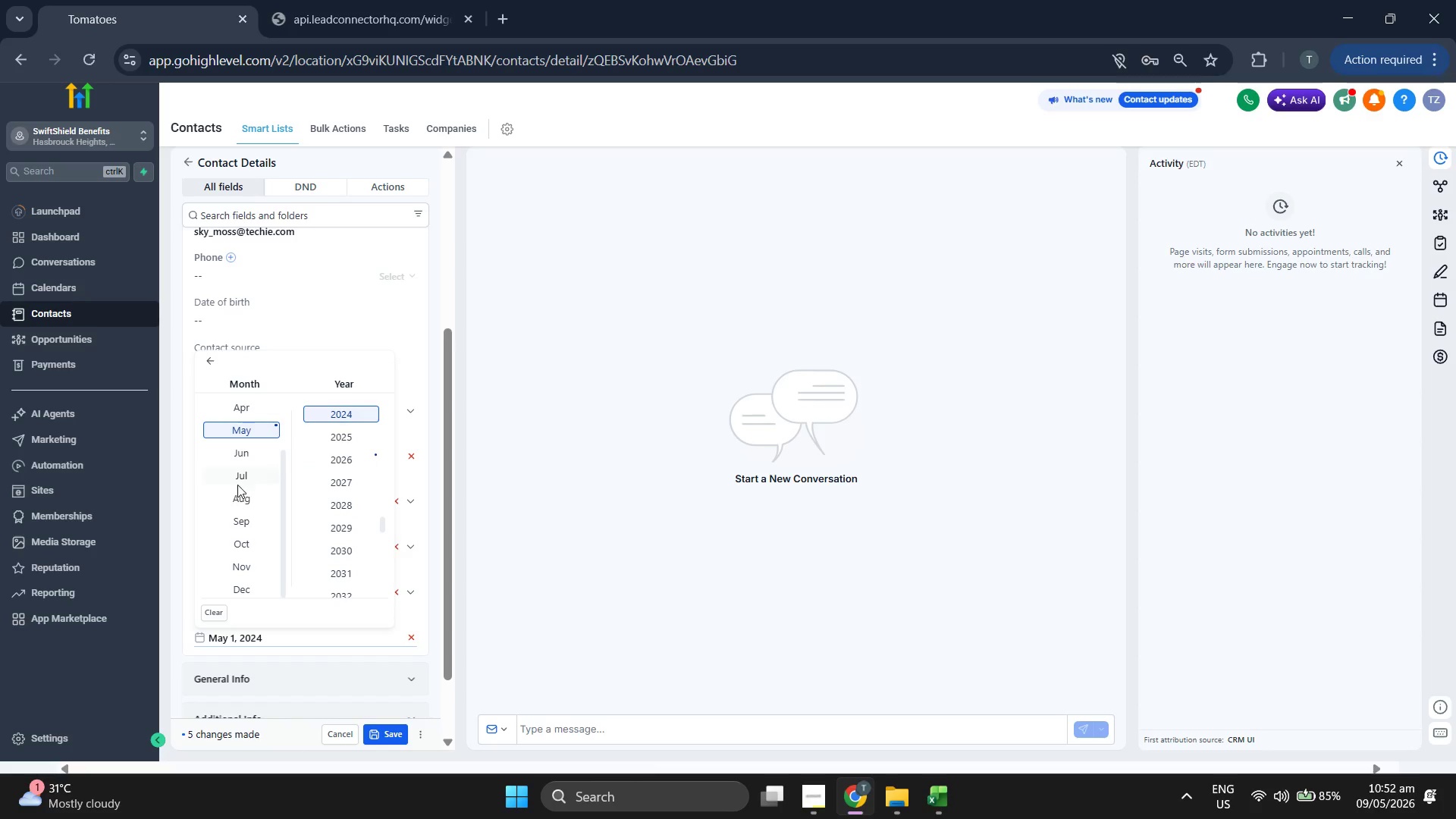 
scroll: coordinate [236, 485], scroll_direction: up, amount: 2.0
 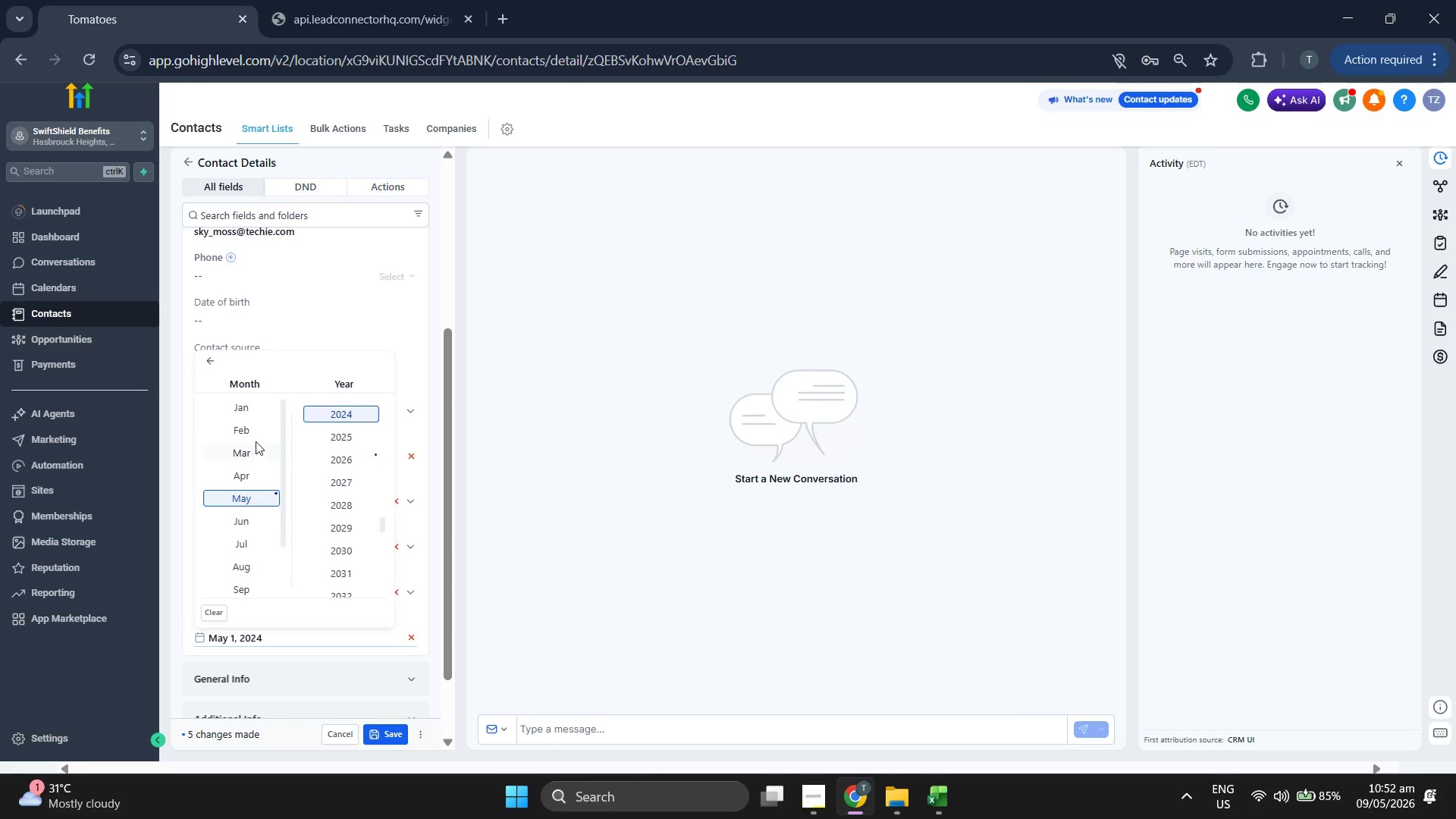 
left_click([238, 450])
 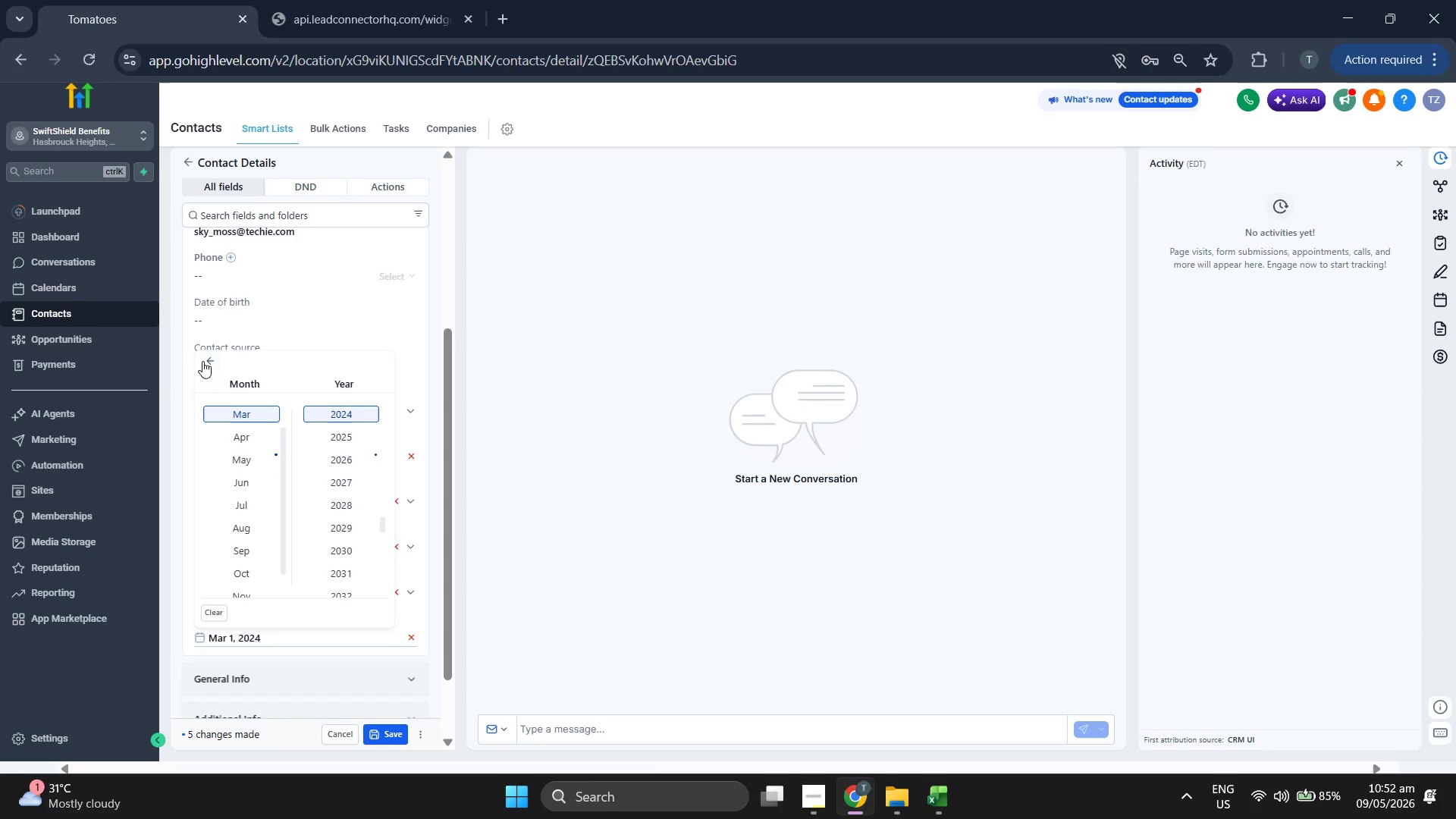 
left_click([206, 362])
 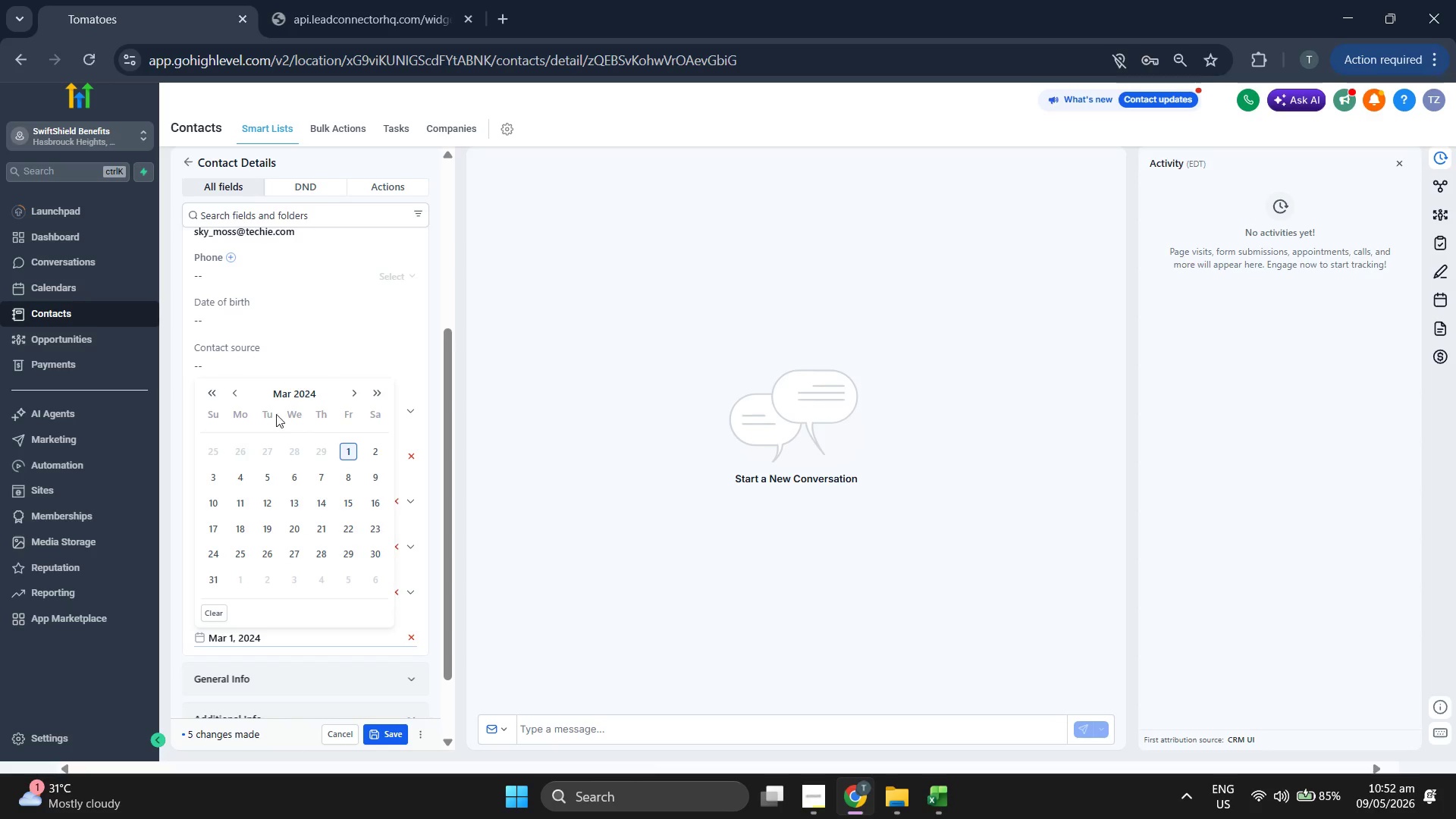 
left_click([299, 397])
 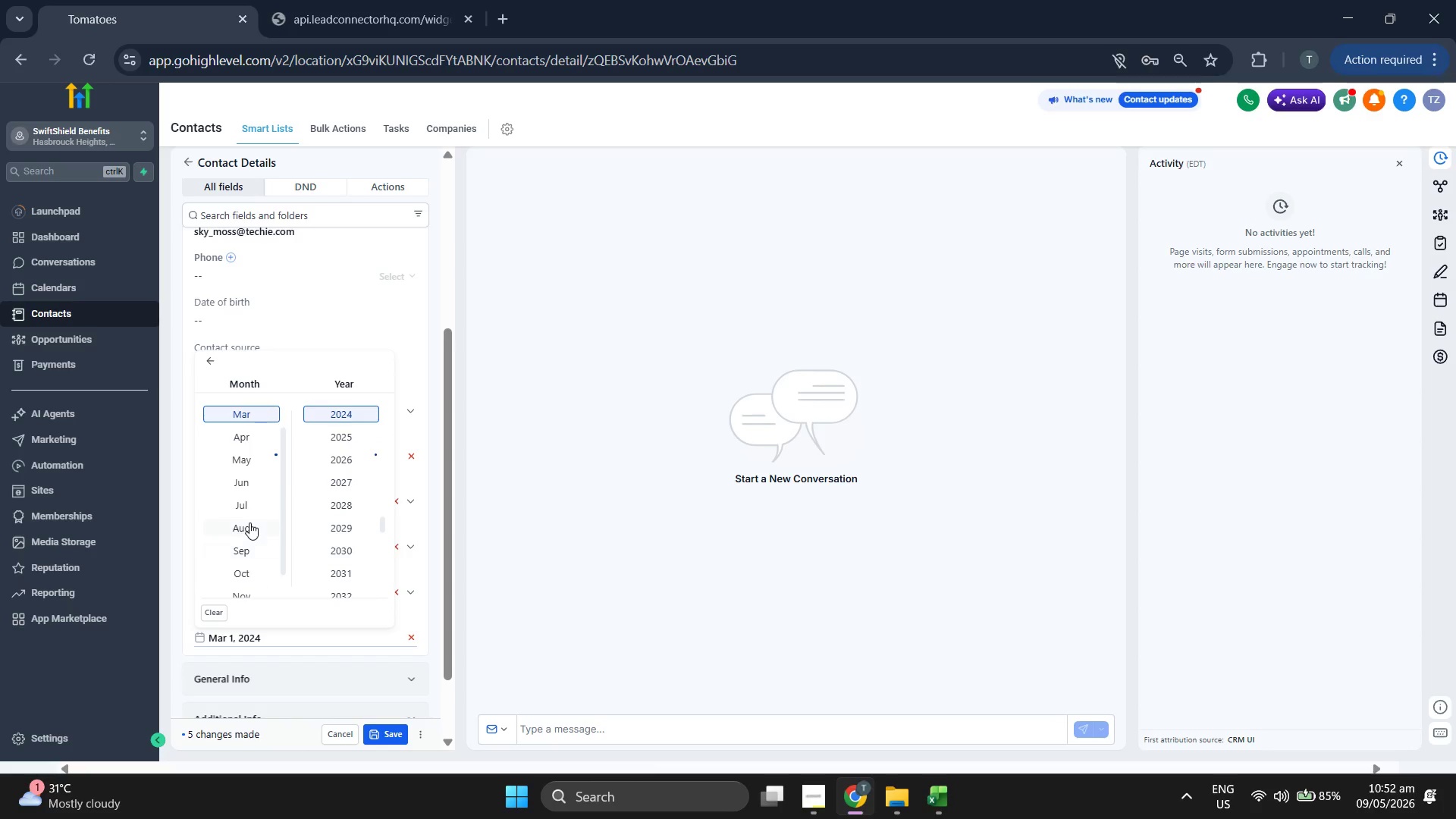 
scroll: coordinate [250, 510], scroll_direction: up, amount: 1.0
 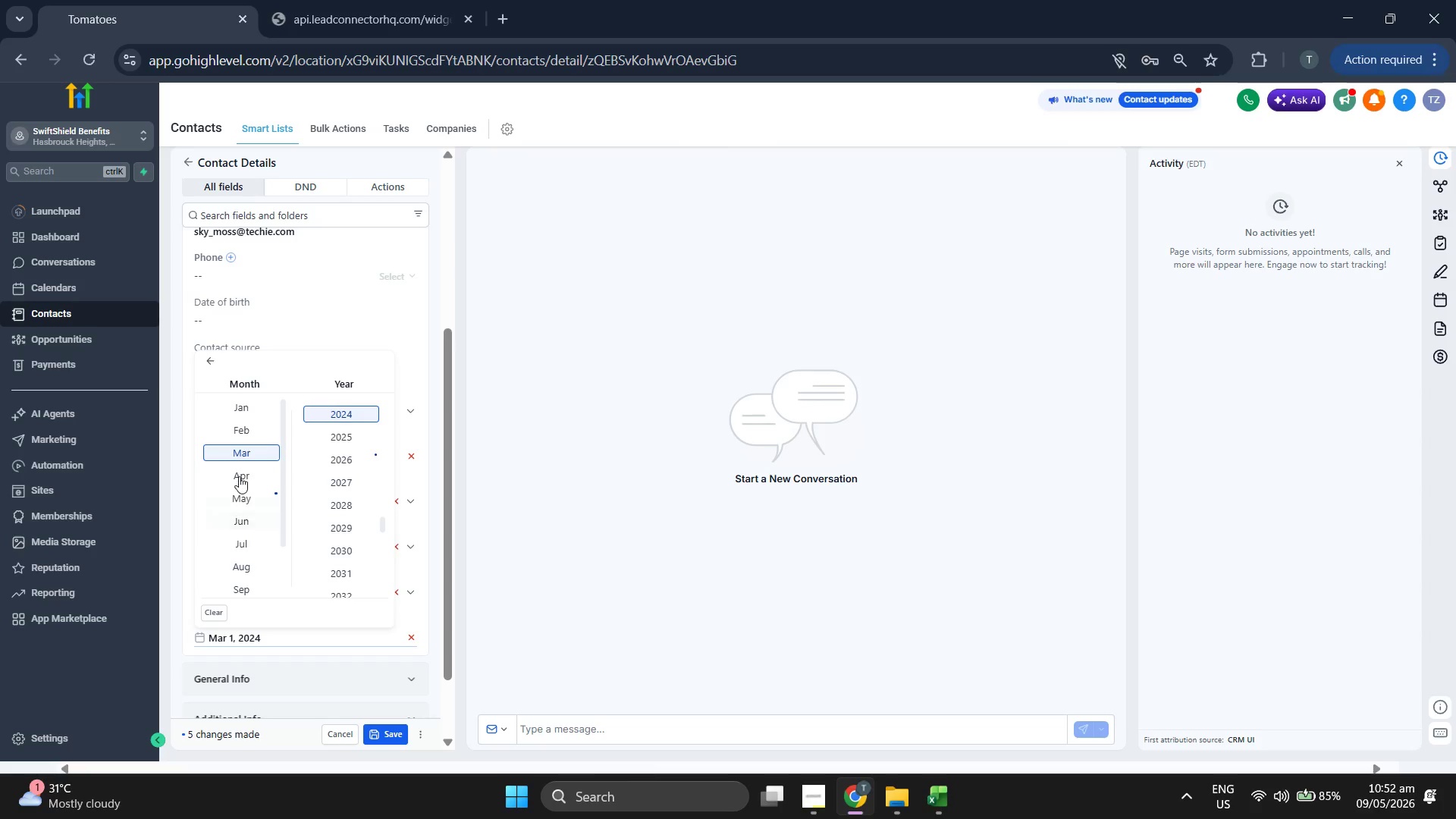 
left_click([239, 475])
 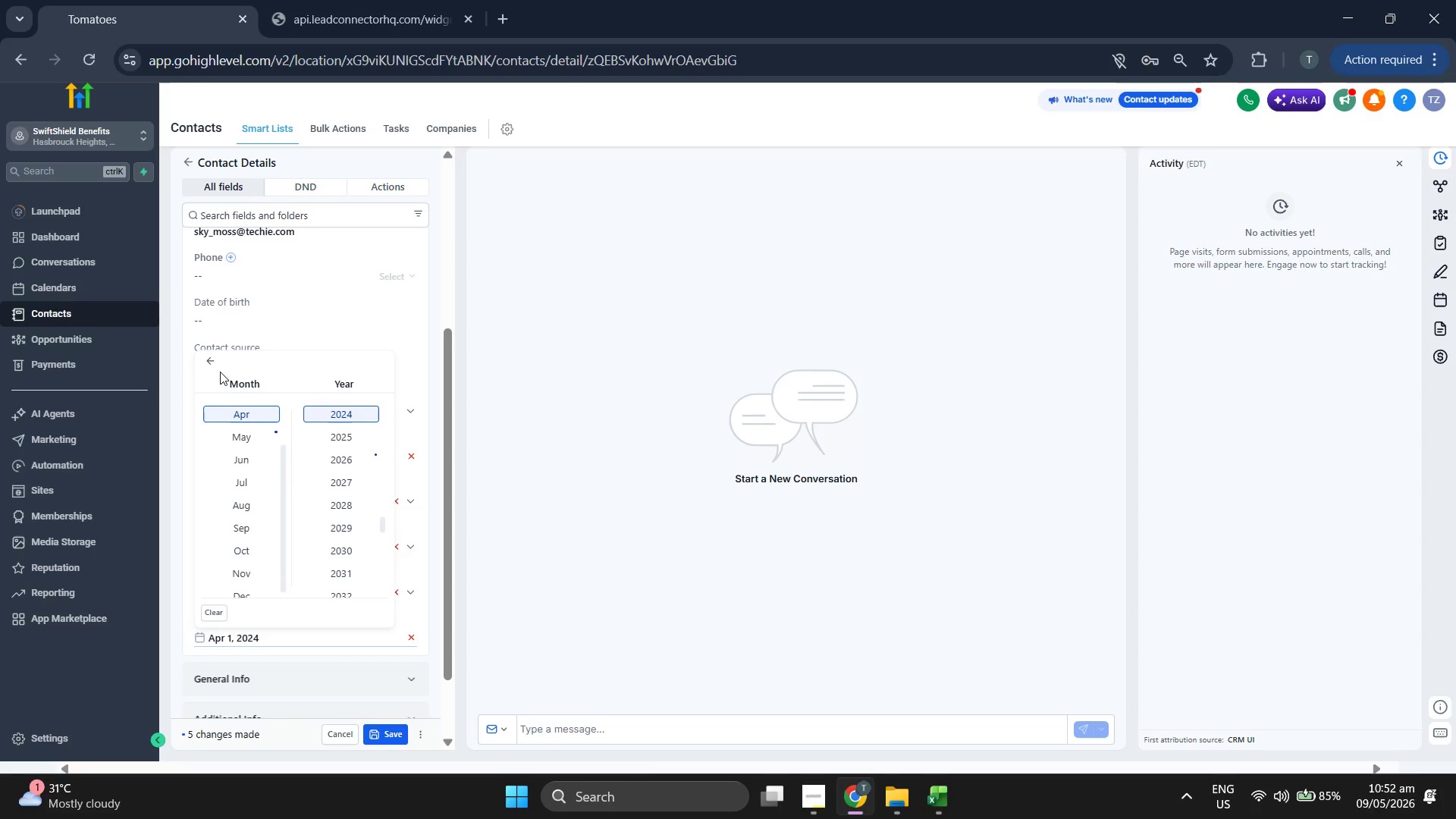 
left_click([216, 367])
 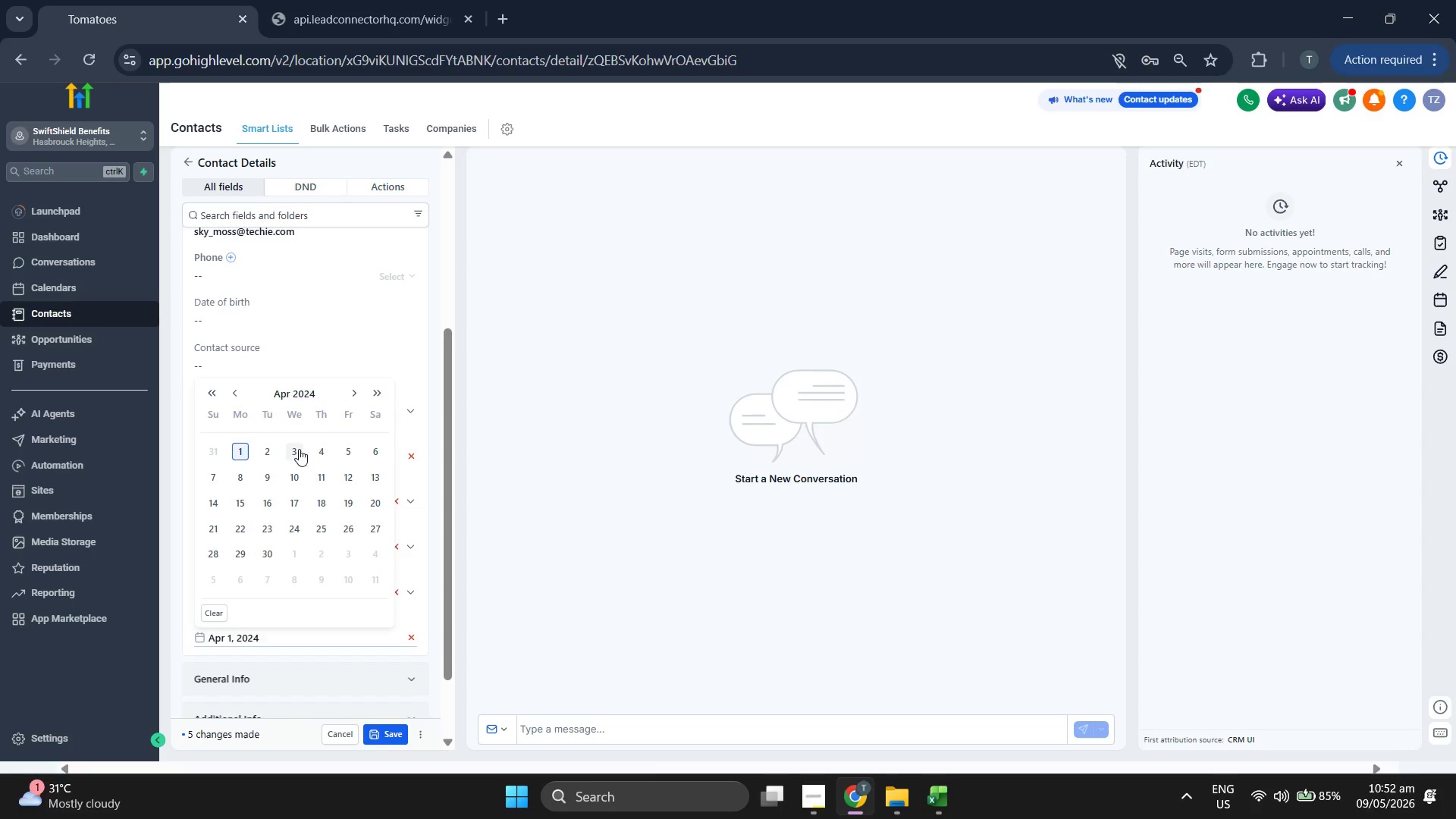 
double_click([548, 449])
 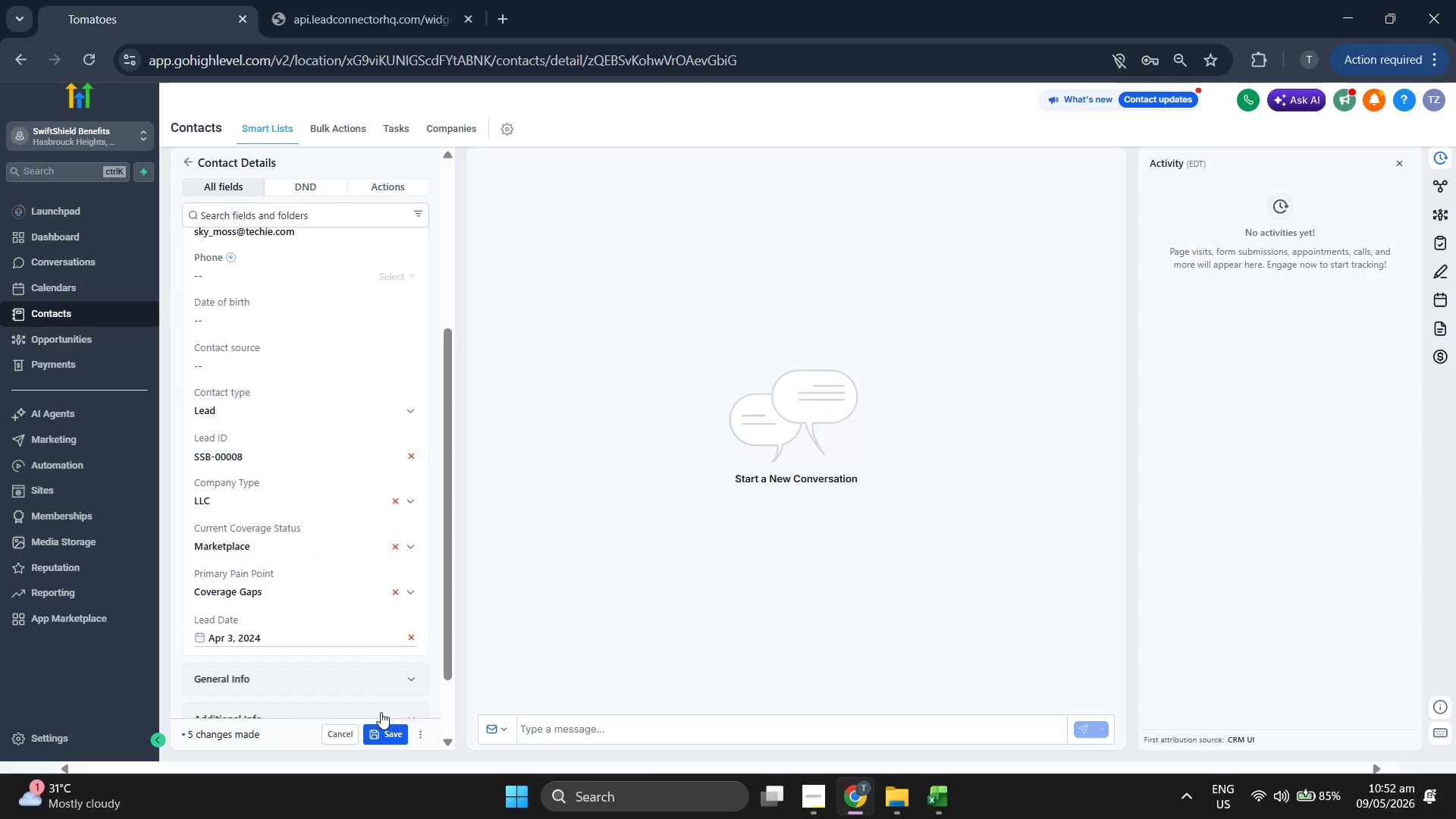 
left_click([379, 718])
 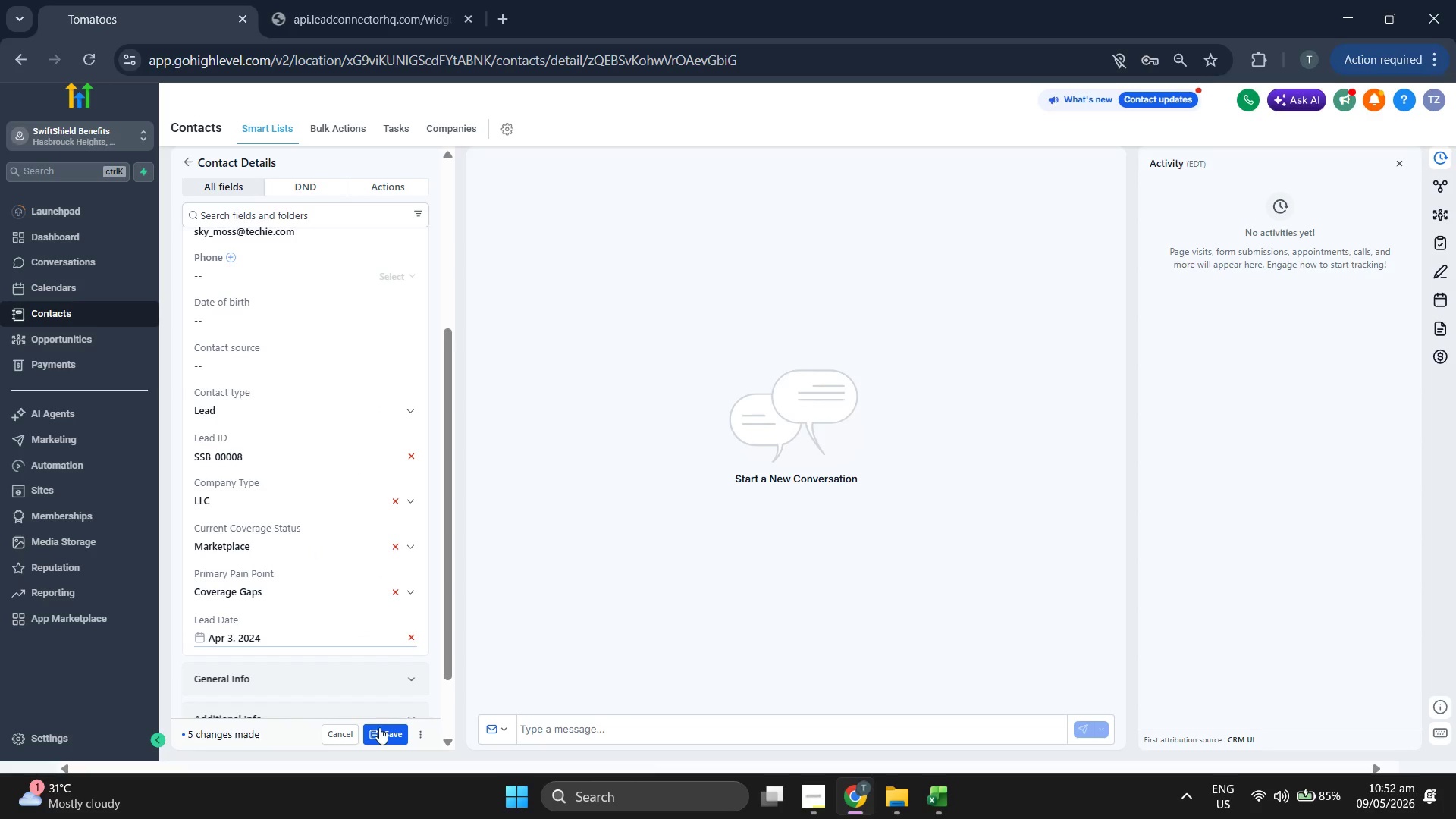 
left_click([379, 728])
 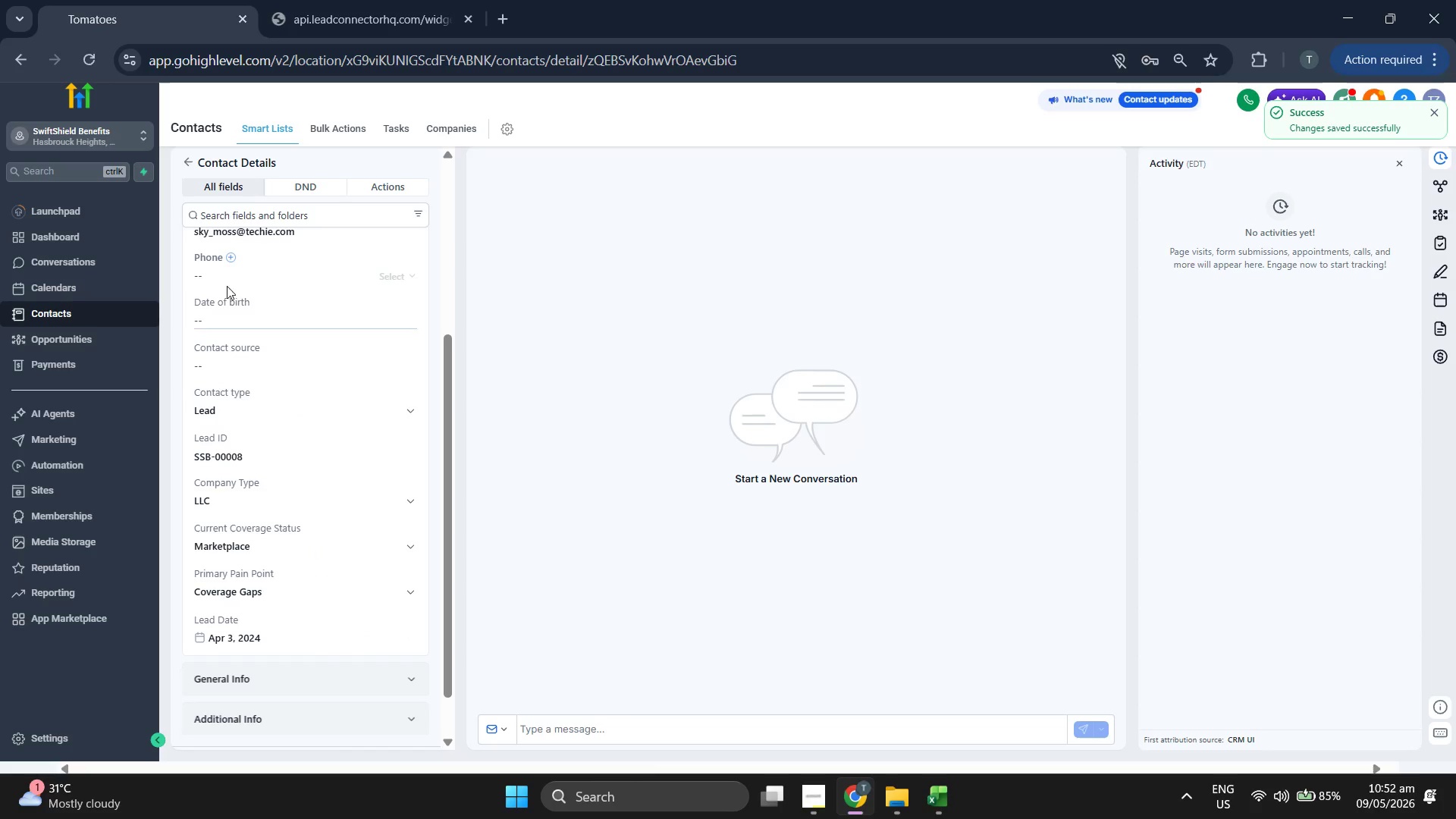 
left_click([187, 158])
 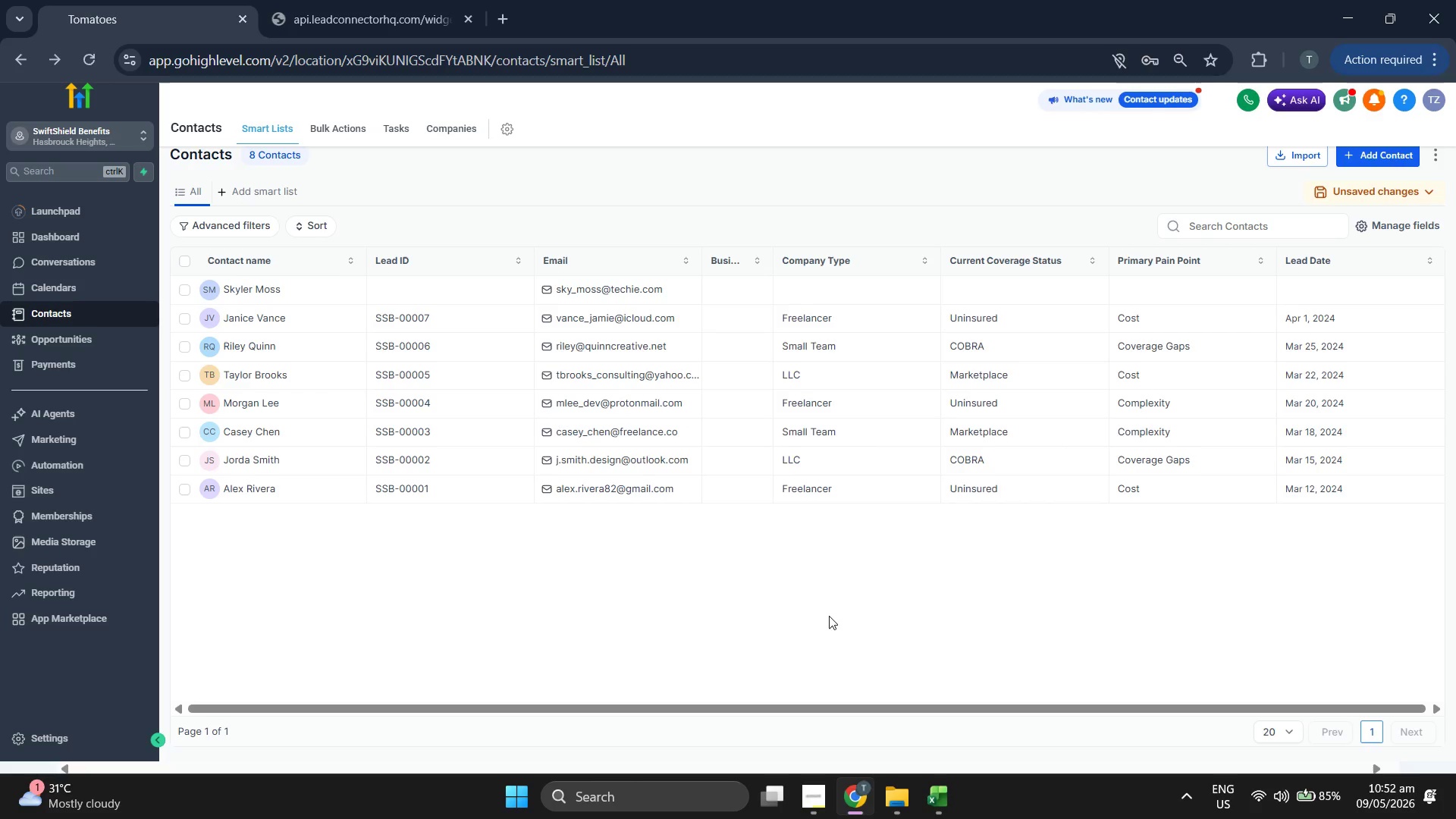 
wait(6.97)
 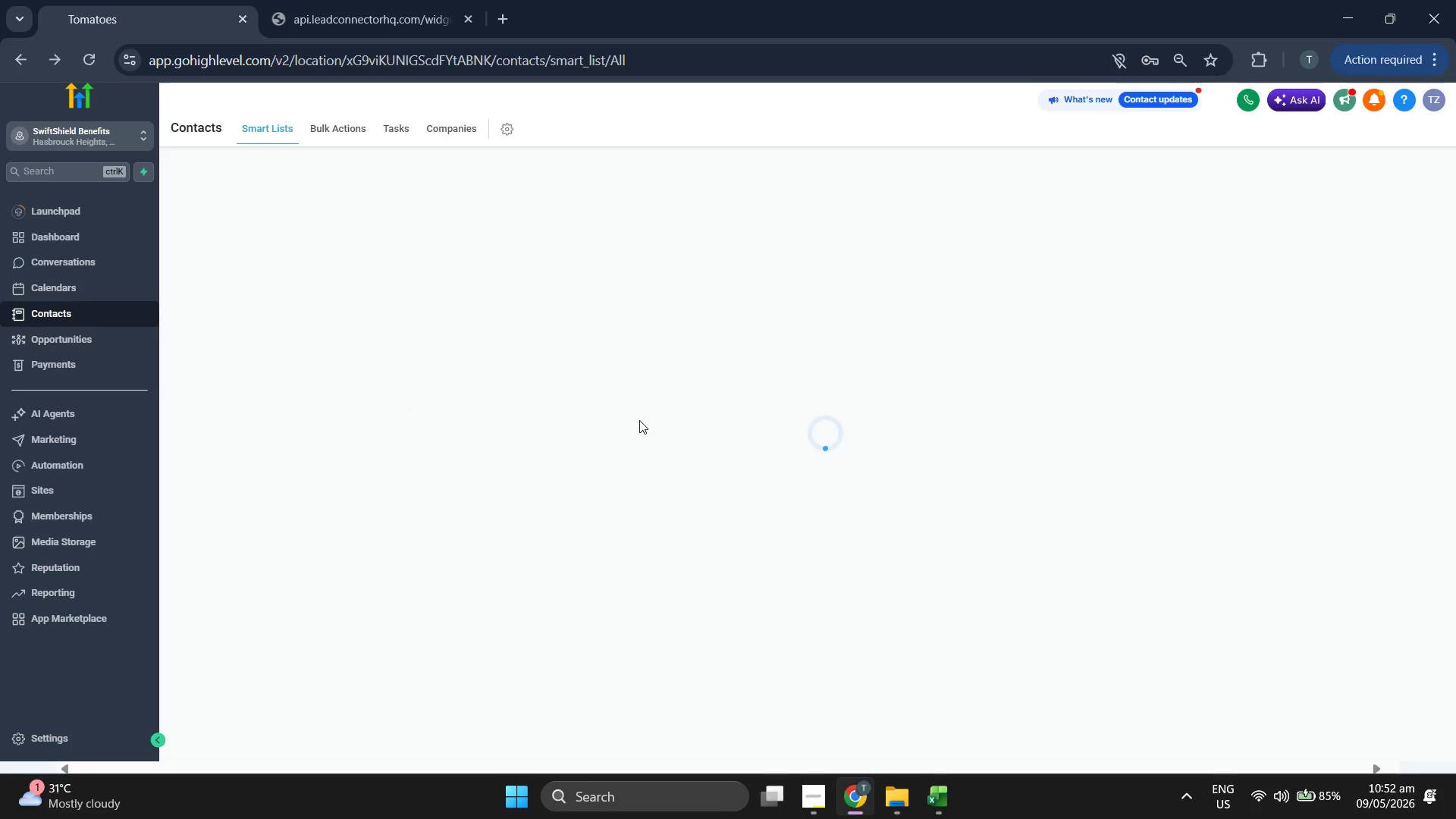 
key(ArrowDown)
 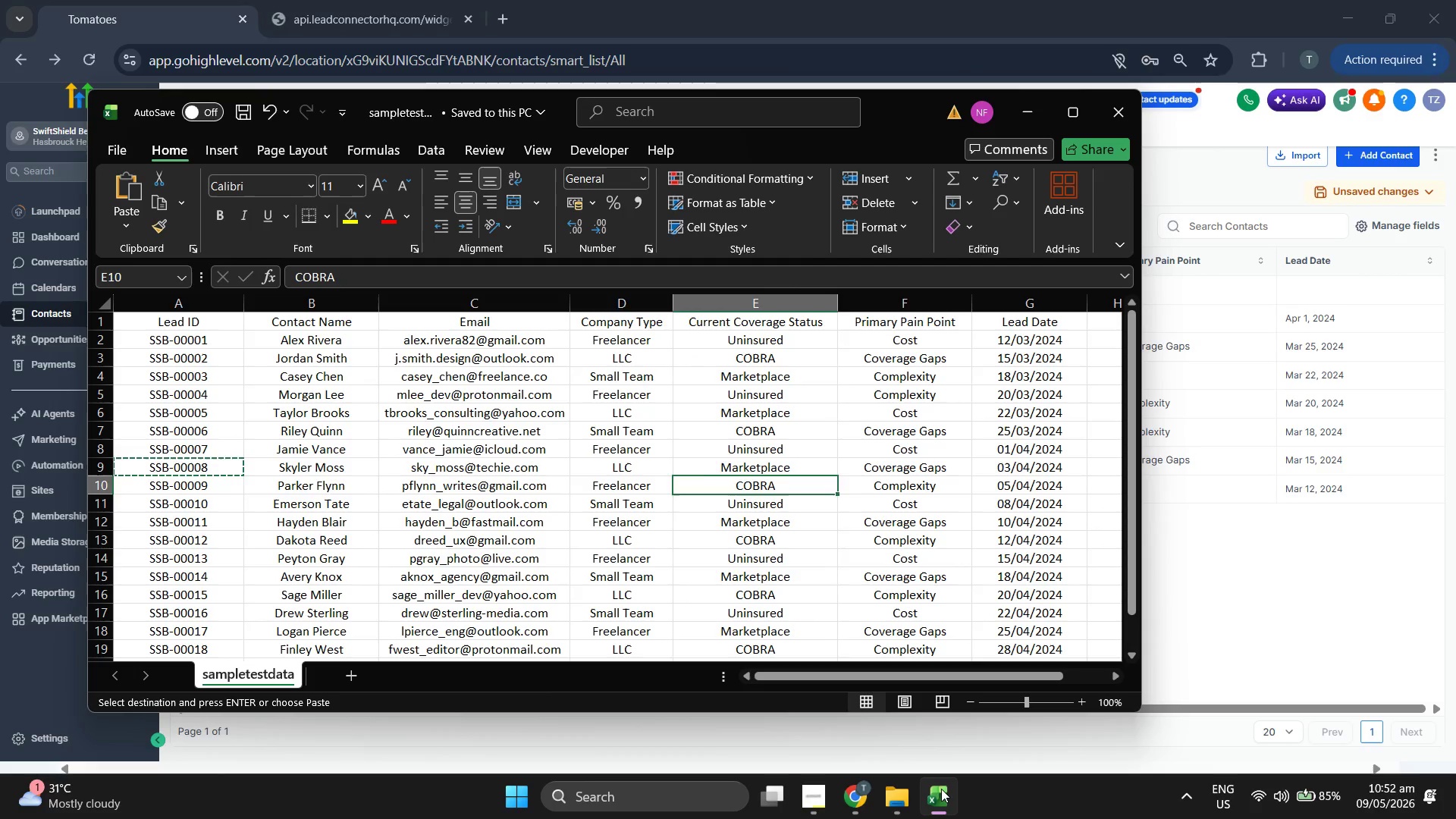 
key(ArrowLeft)
 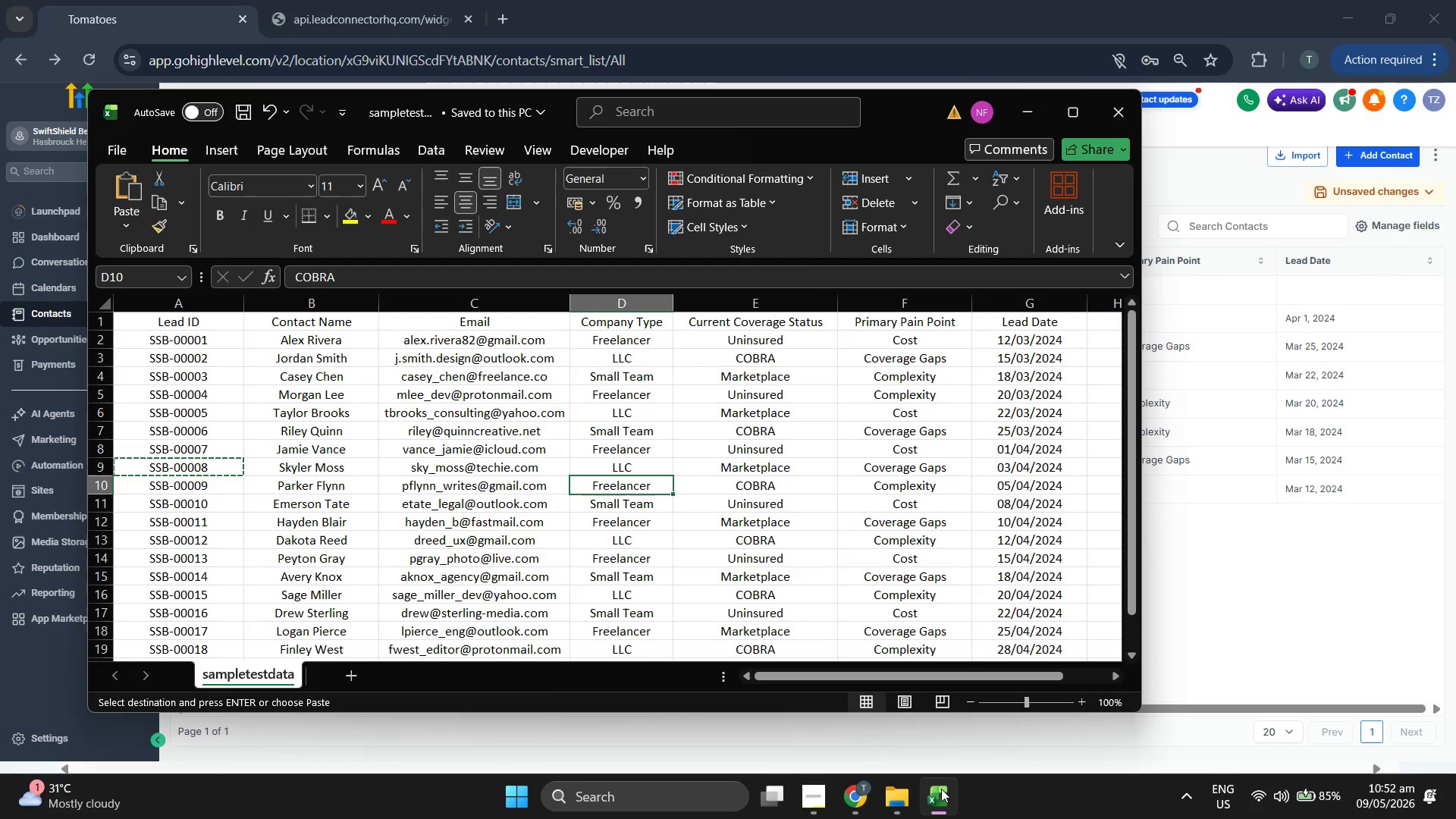 
key(ArrowLeft)
 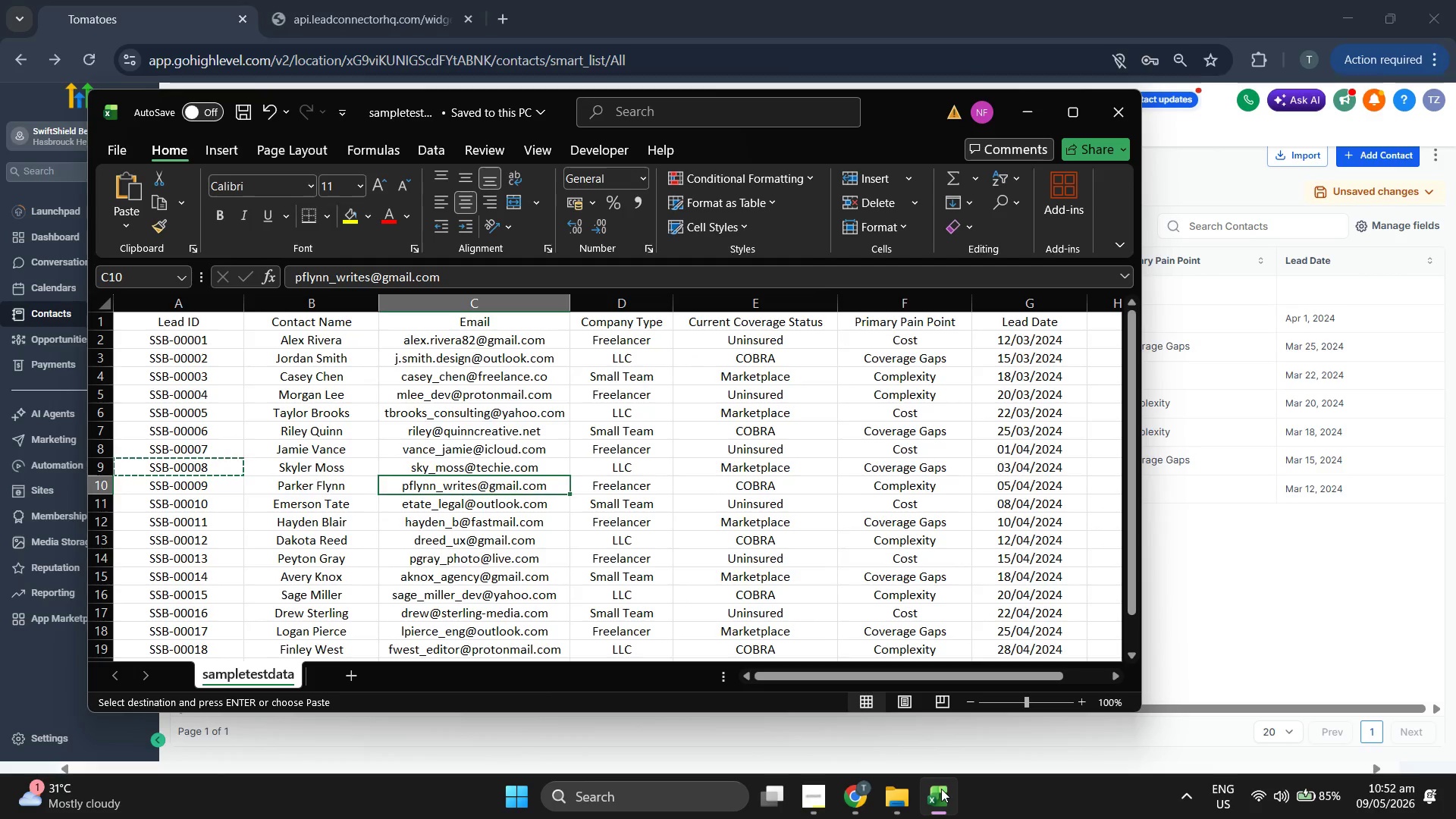 
key(Control+ControlLeft)
 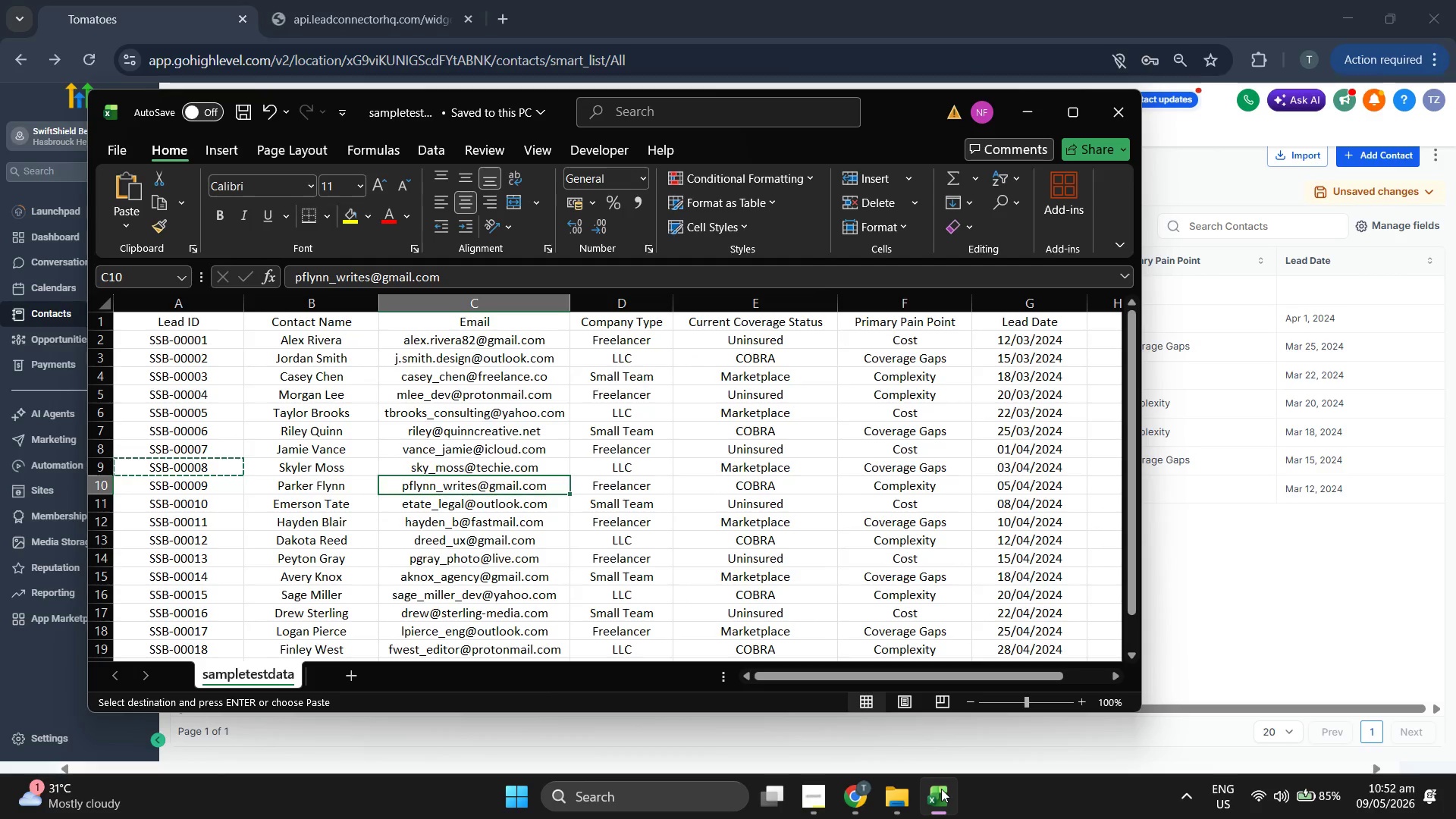 
key(Control+C)
 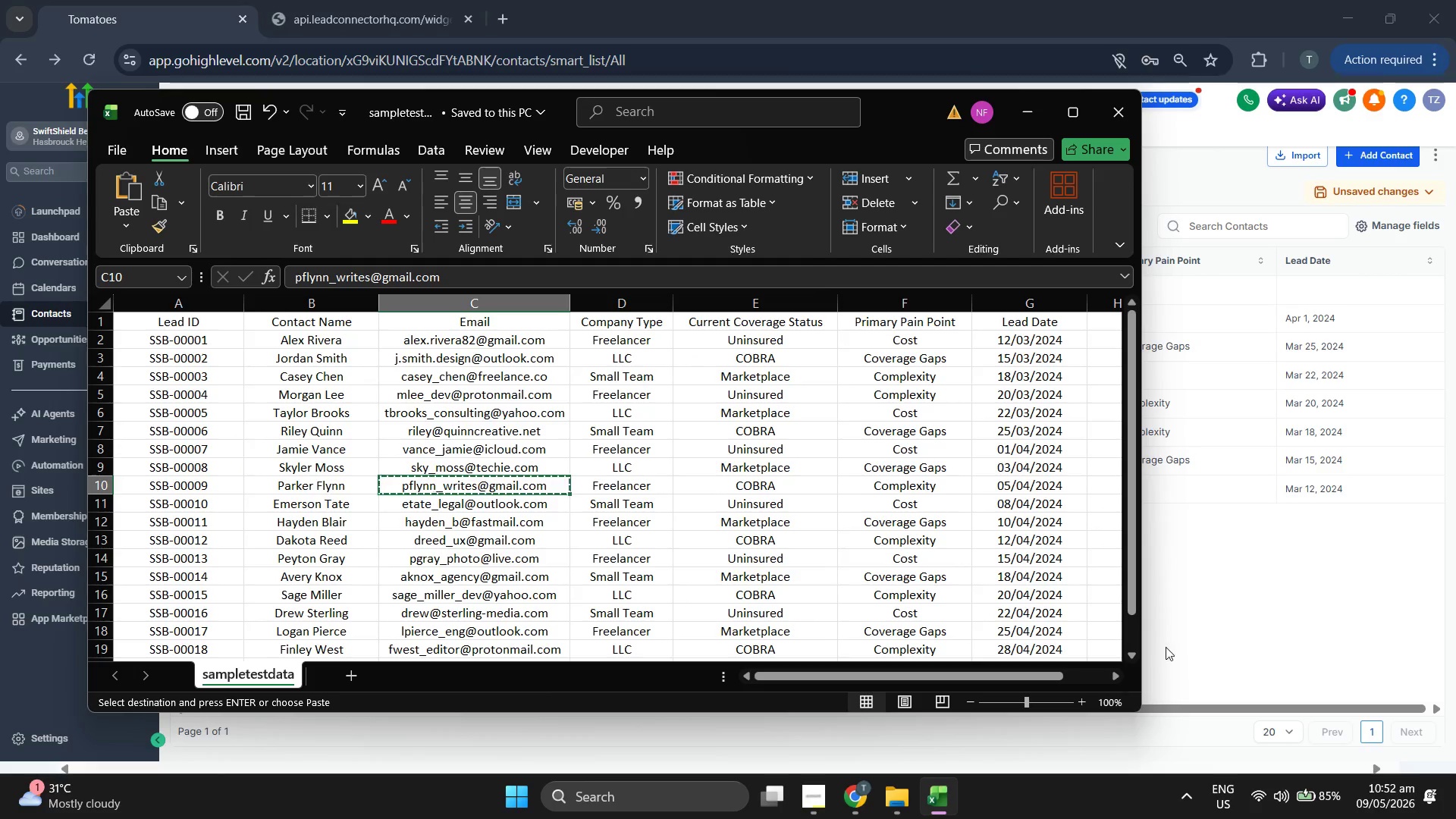 
left_click([1290, 573])
 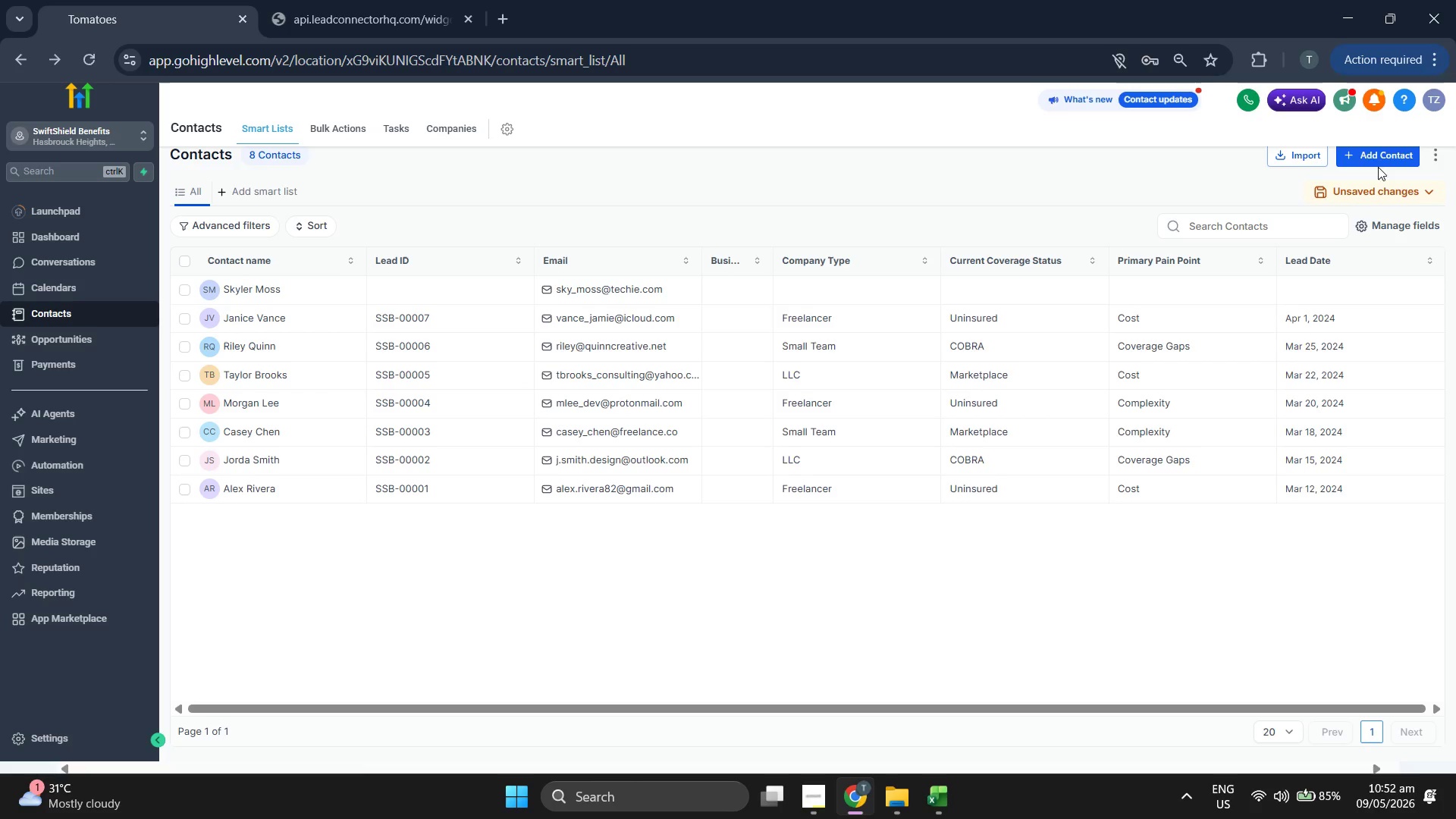 
left_click([1380, 158])
 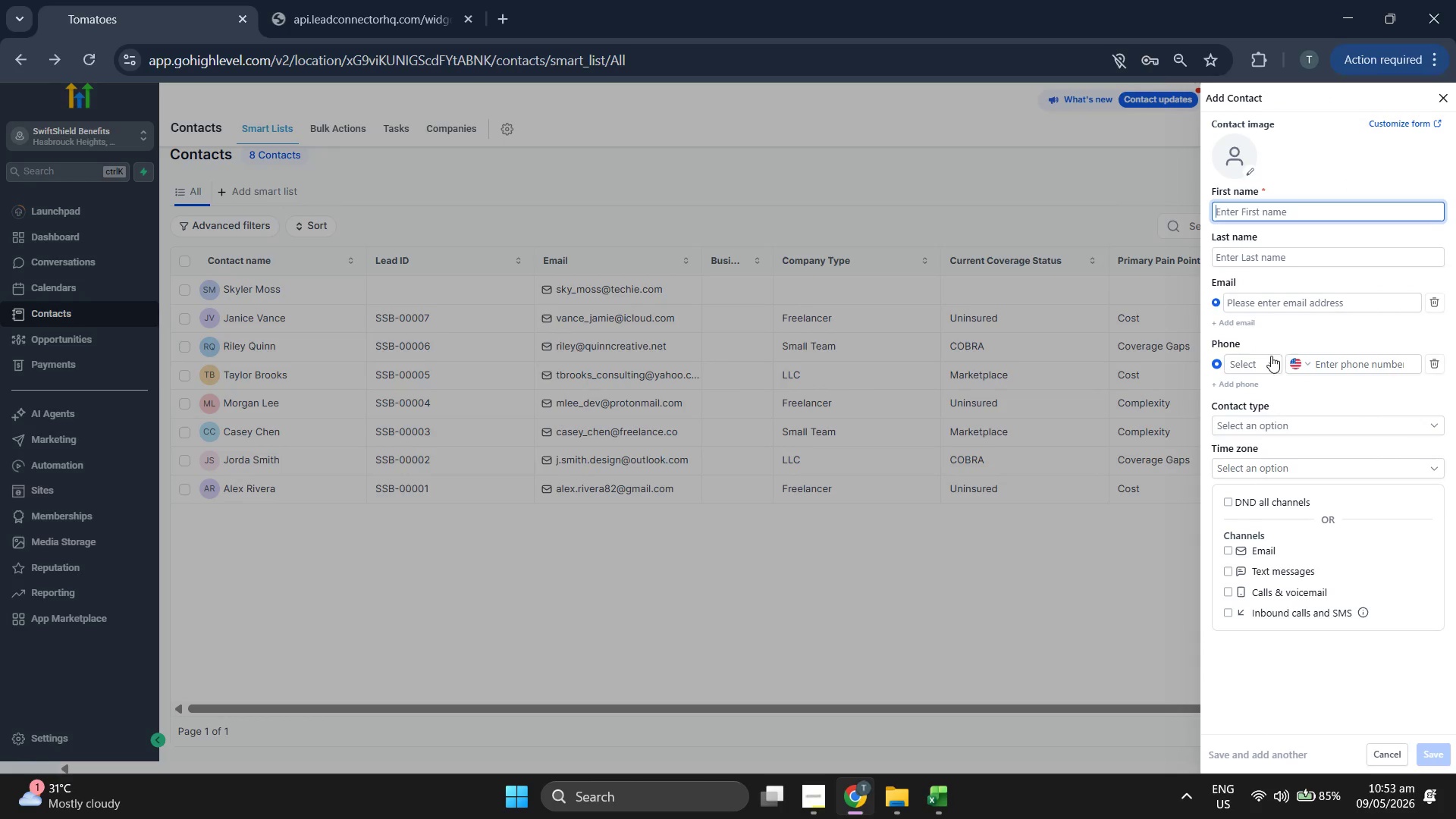 
left_click([1303, 310])
 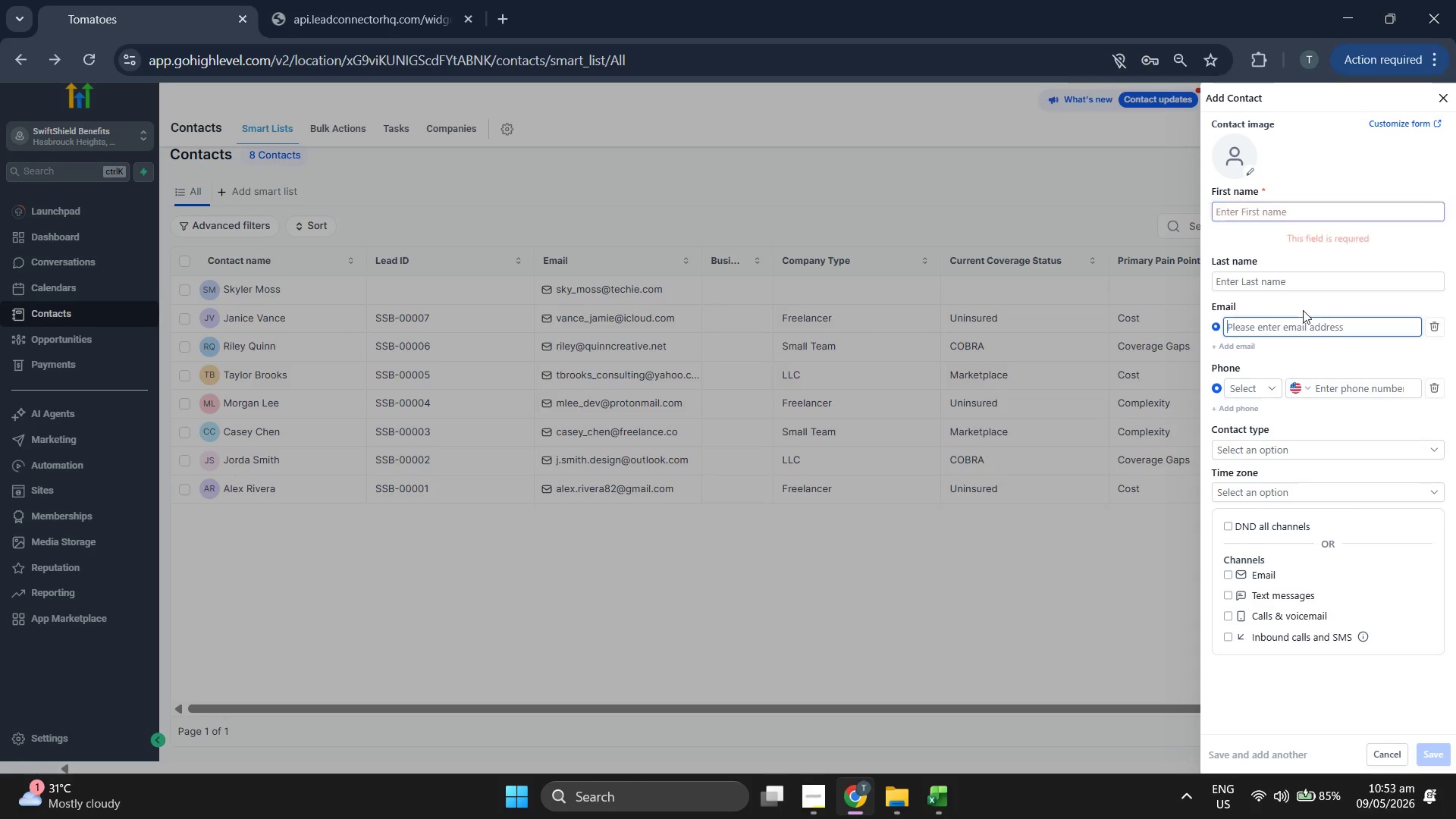 
key(Control+ControlLeft)
 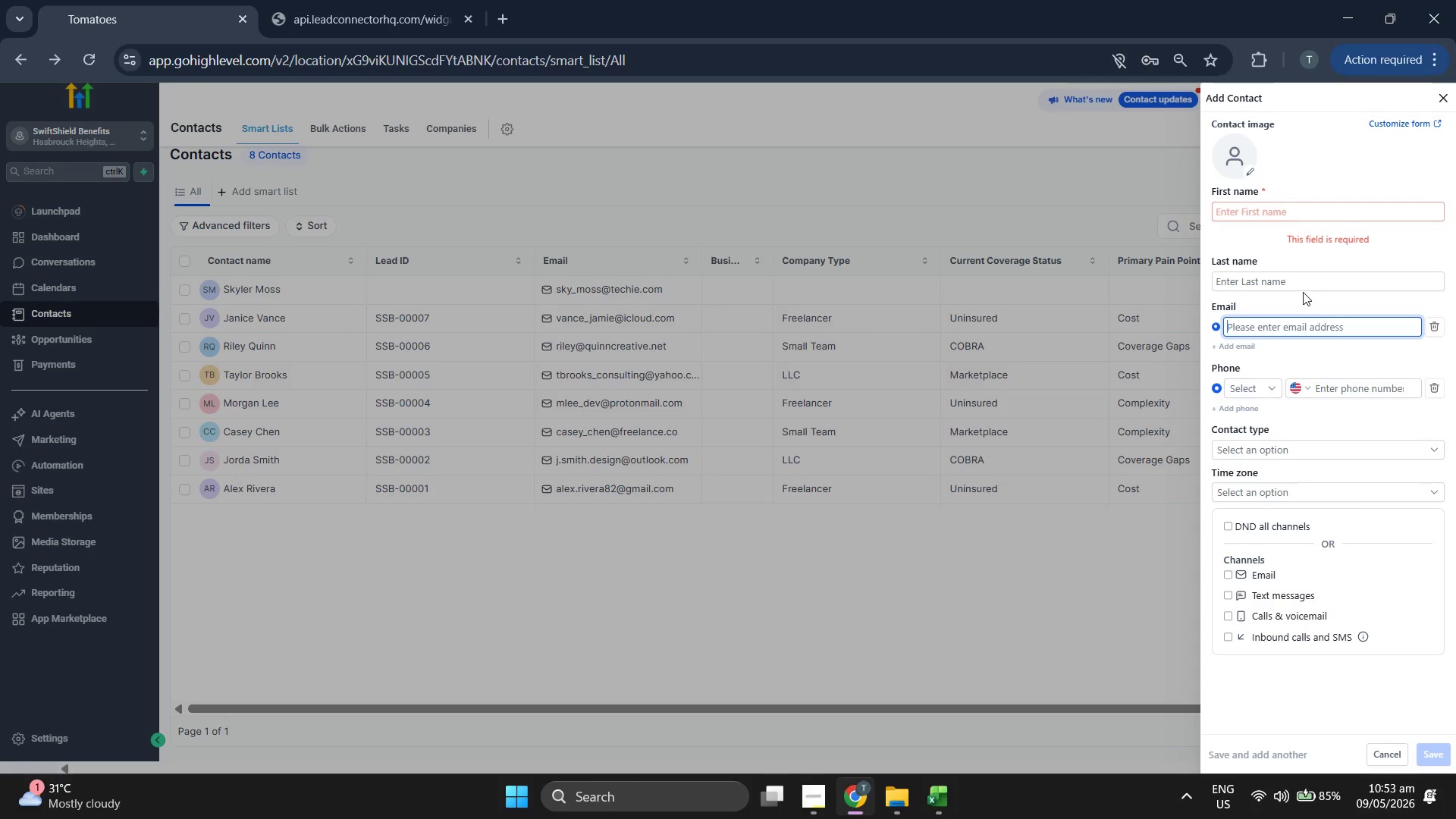 
key(Control+V)
 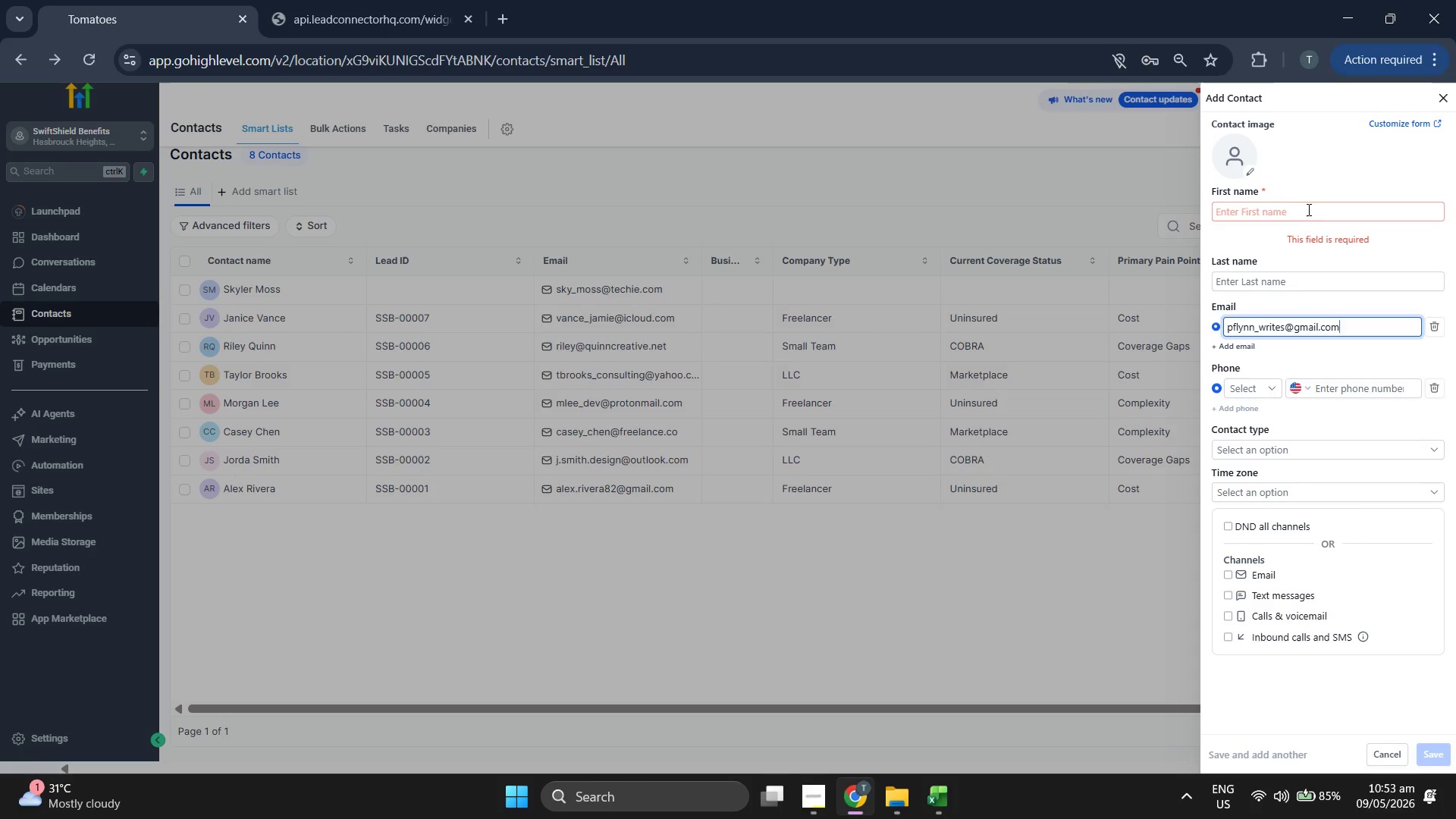 
left_click([1308, 207])
 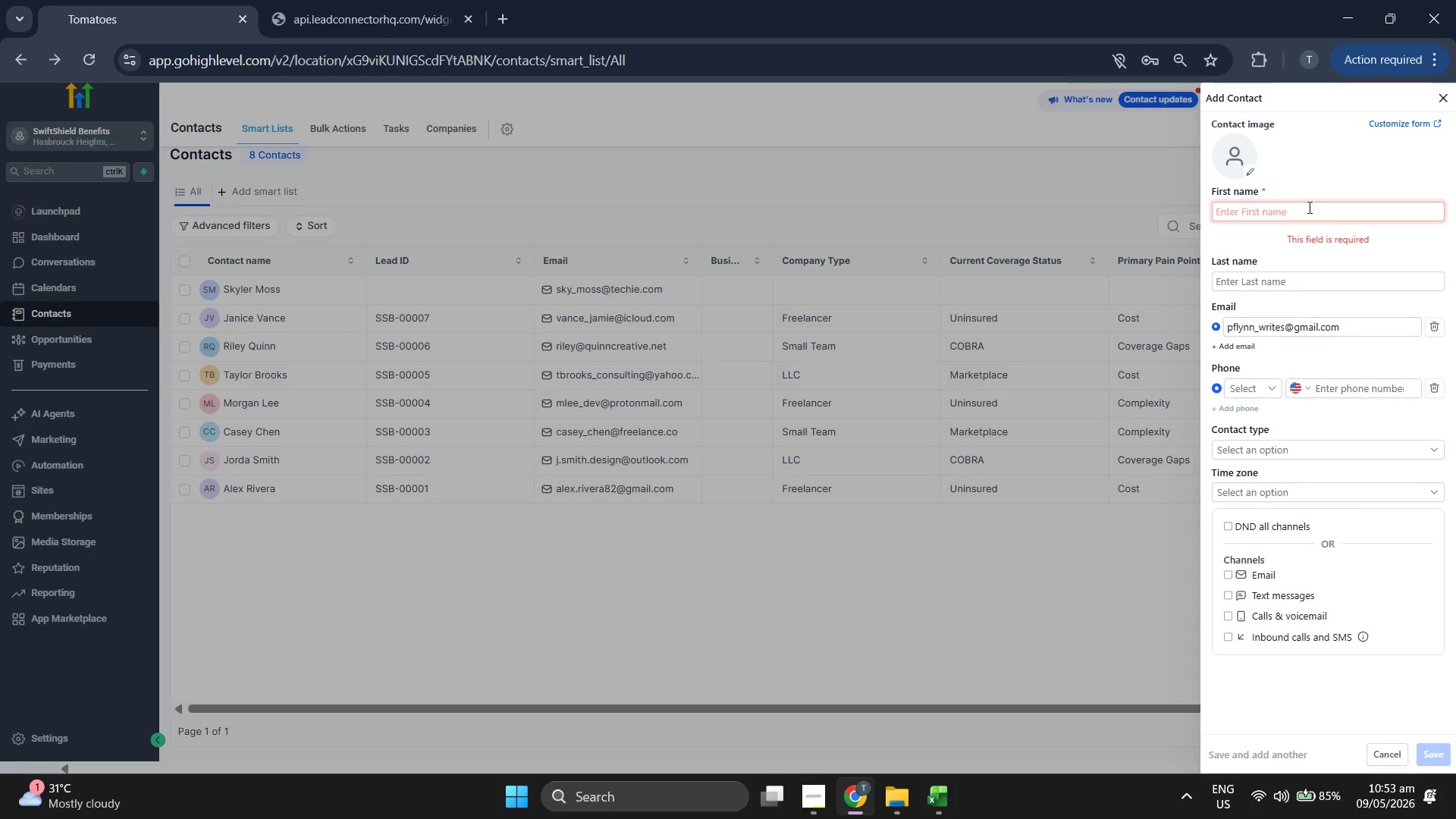 
key(CapsLock)
 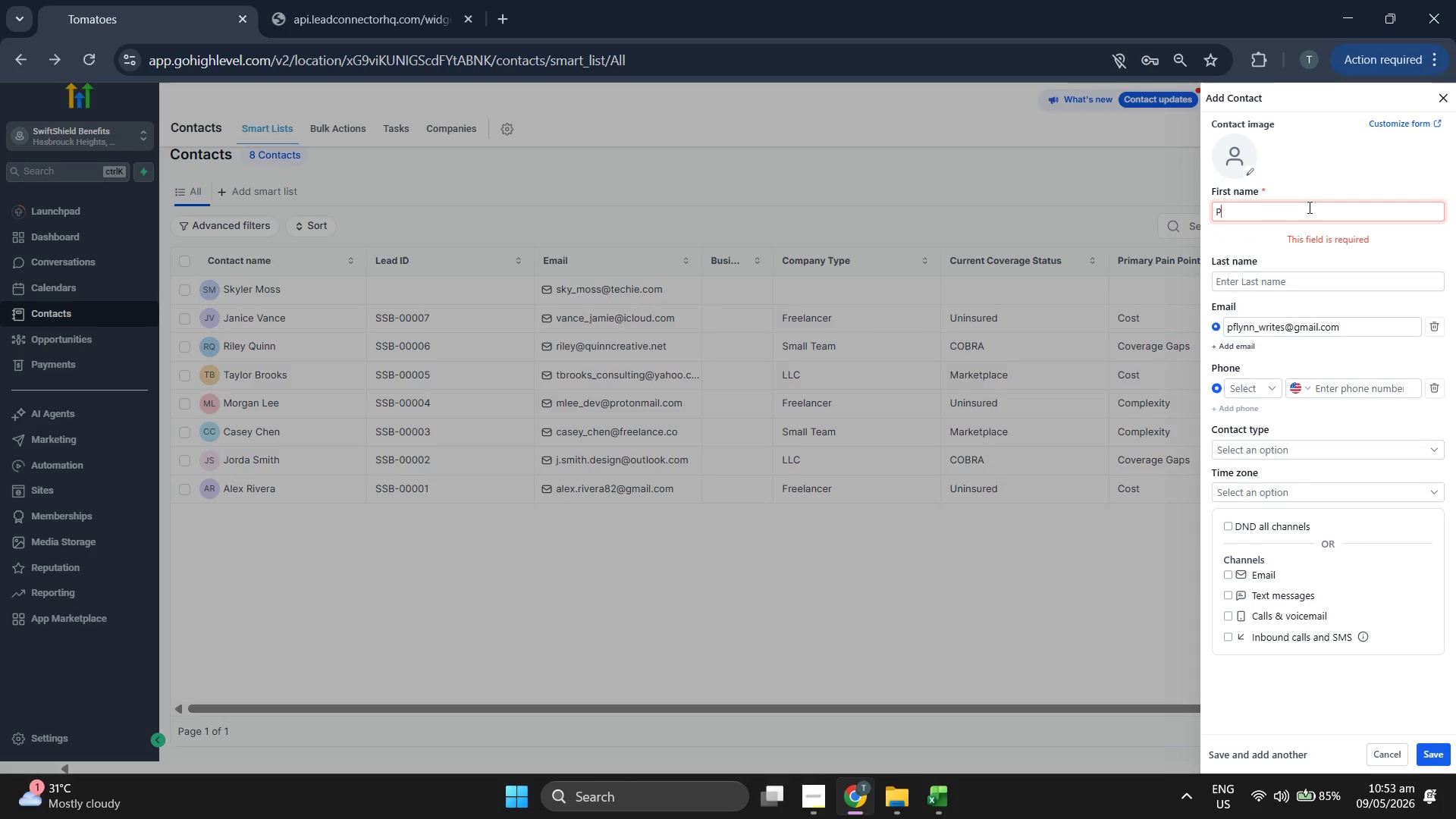 
key(P)
 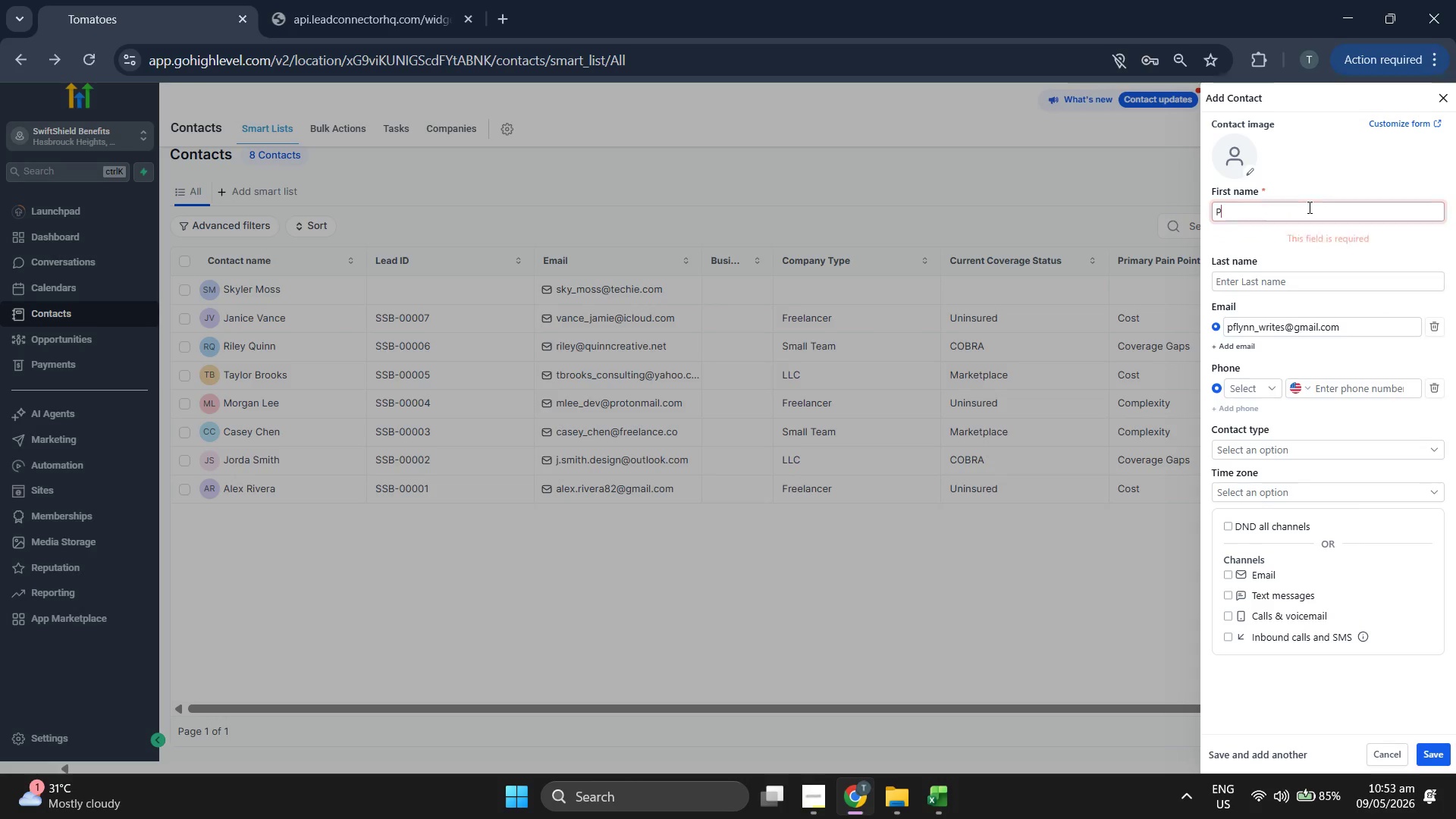 
key(CapsLock)
 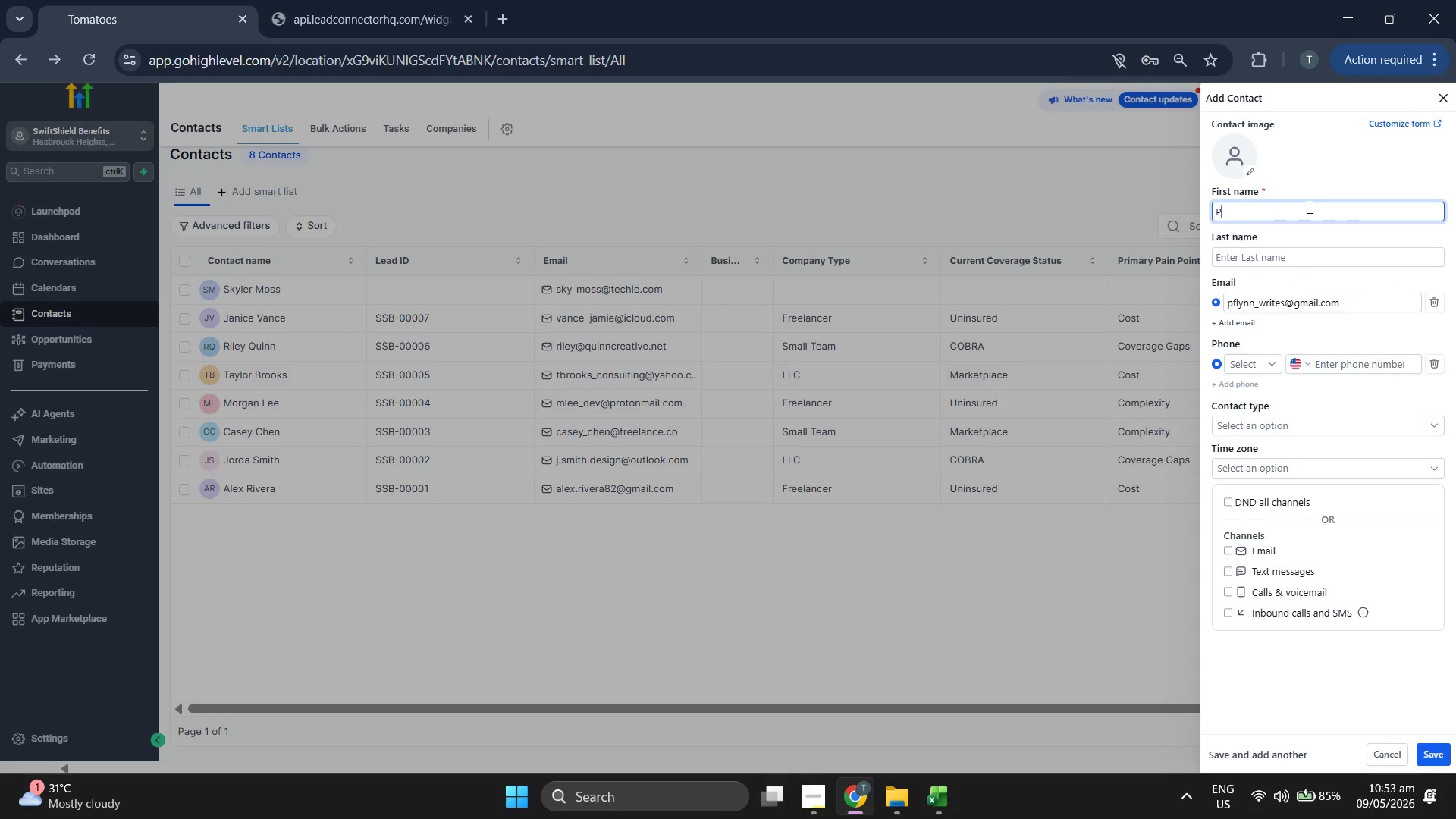 
wait(5.44)
 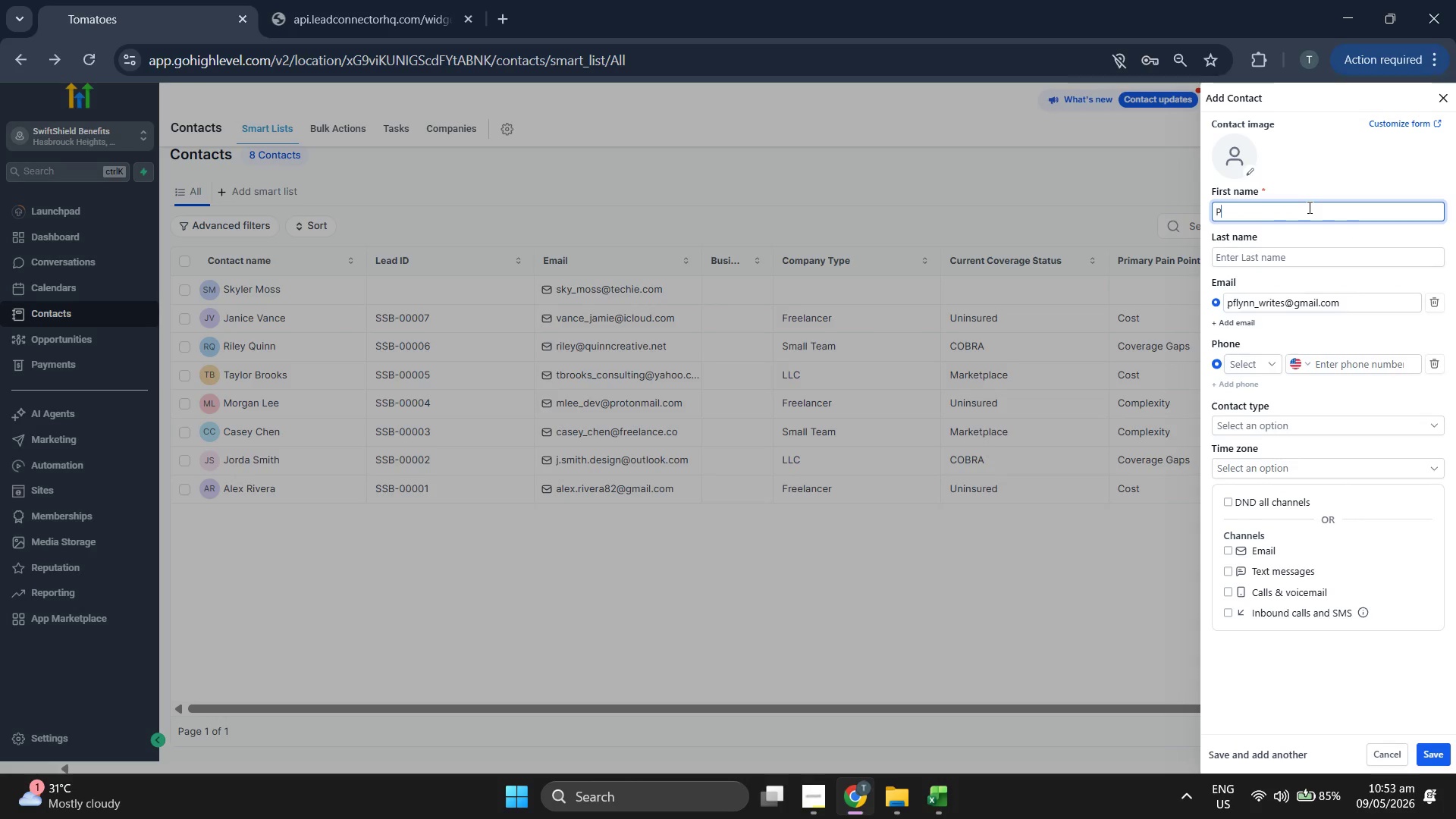 
type(arker)
key(Tab)
type(Flynn)
 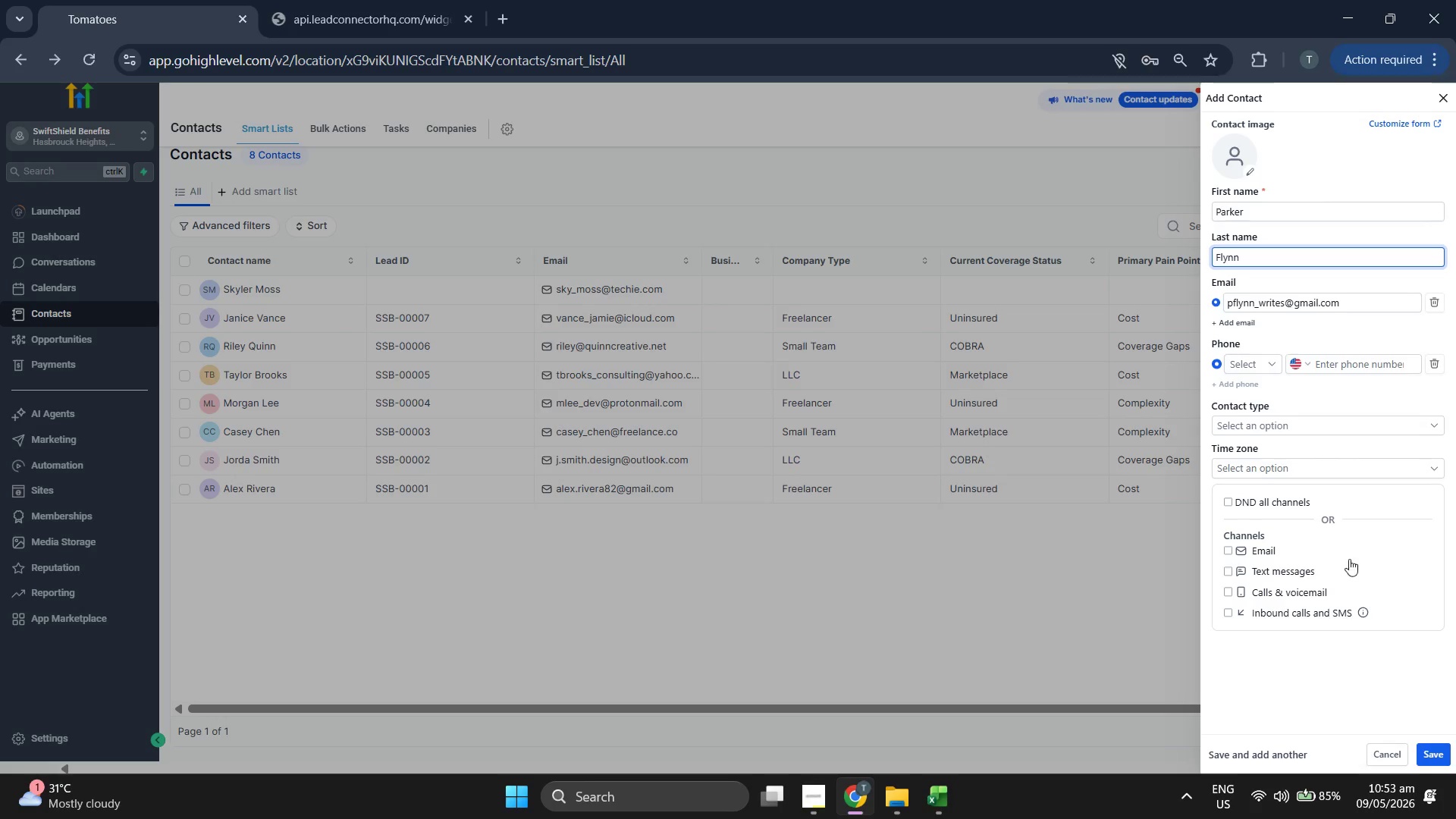 
left_click([1433, 748])
 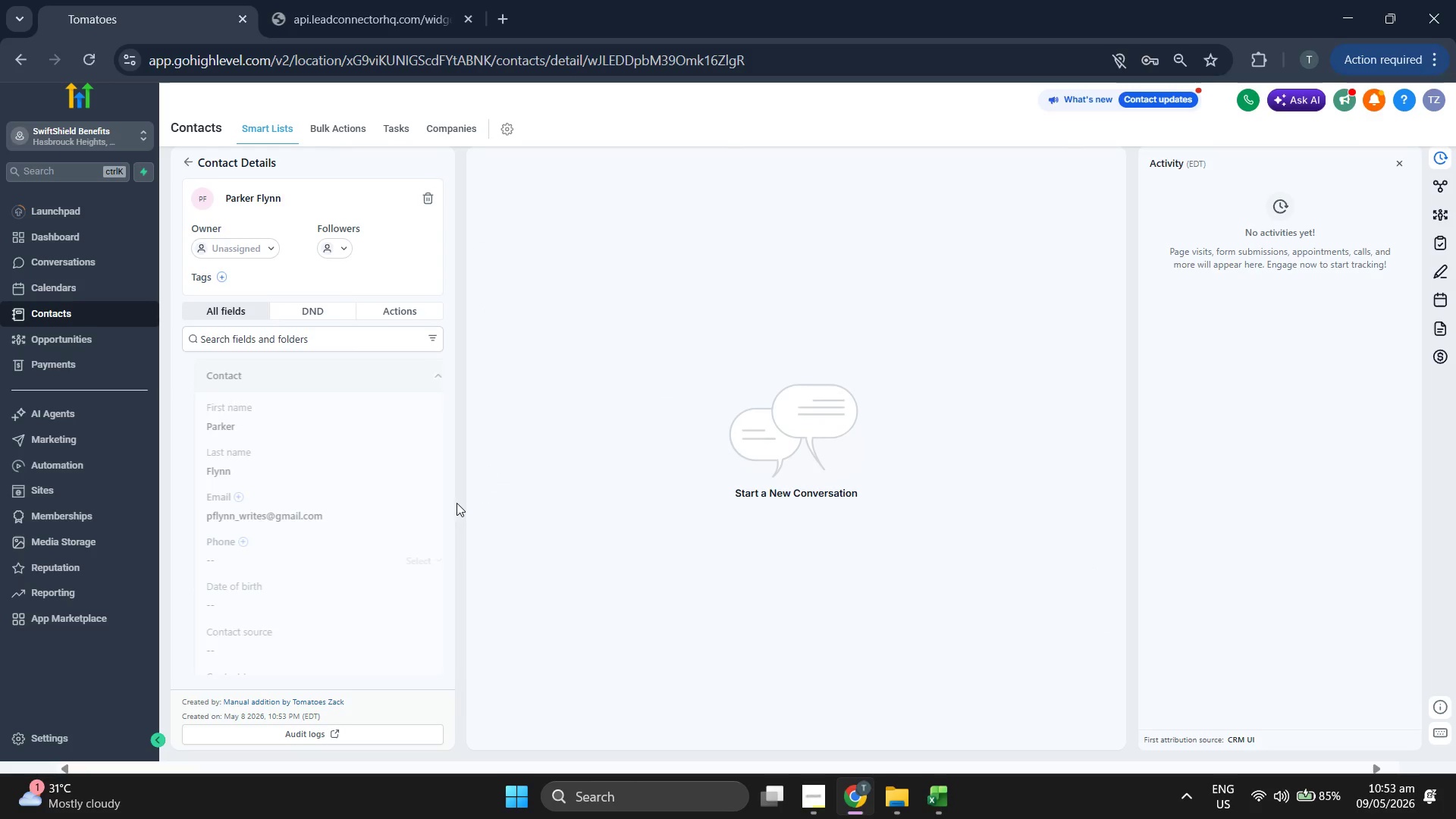 
scroll: coordinate [356, 428], scroll_direction: down, amount: 3.0
 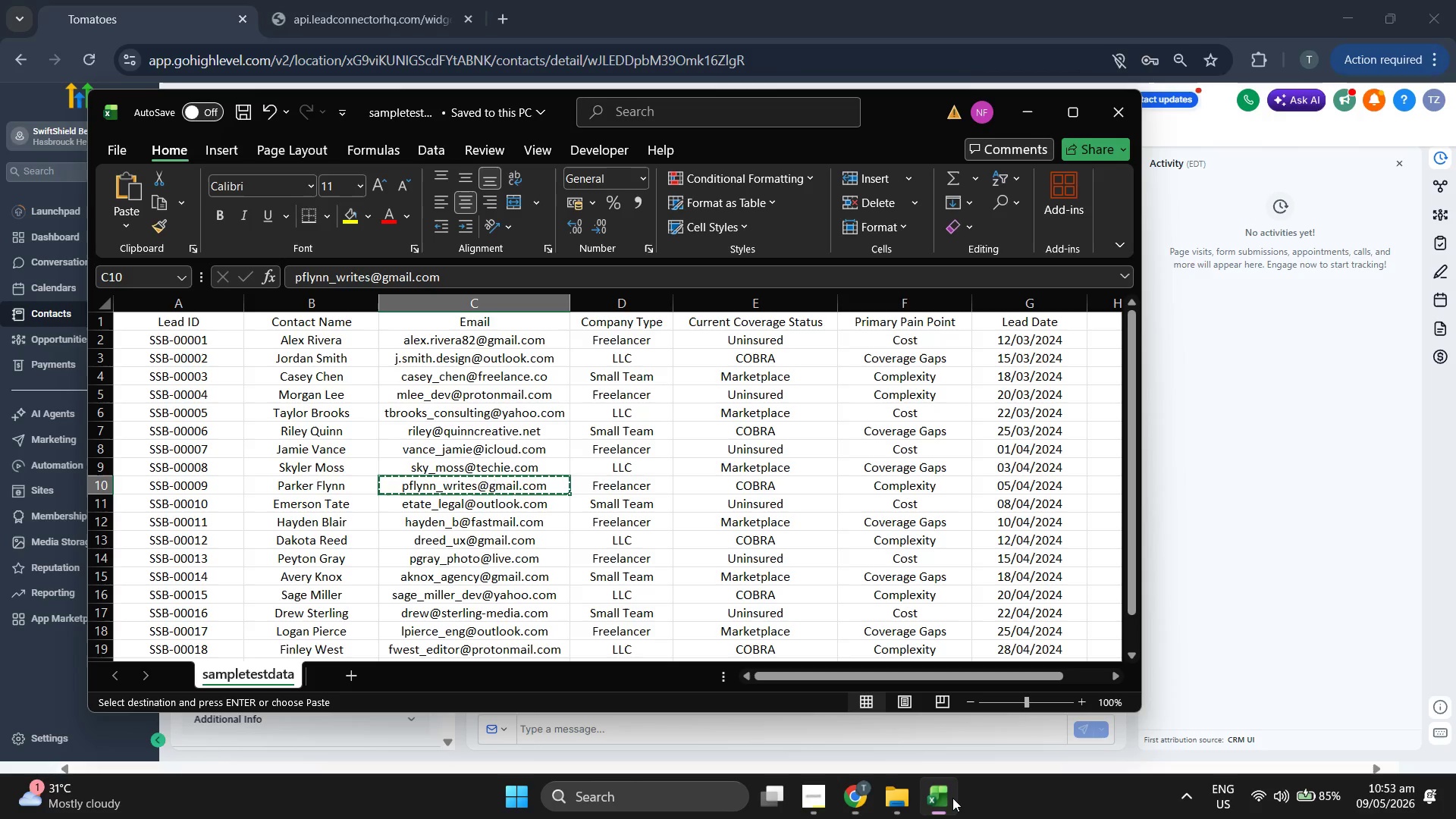 
key(ArrowLeft)
 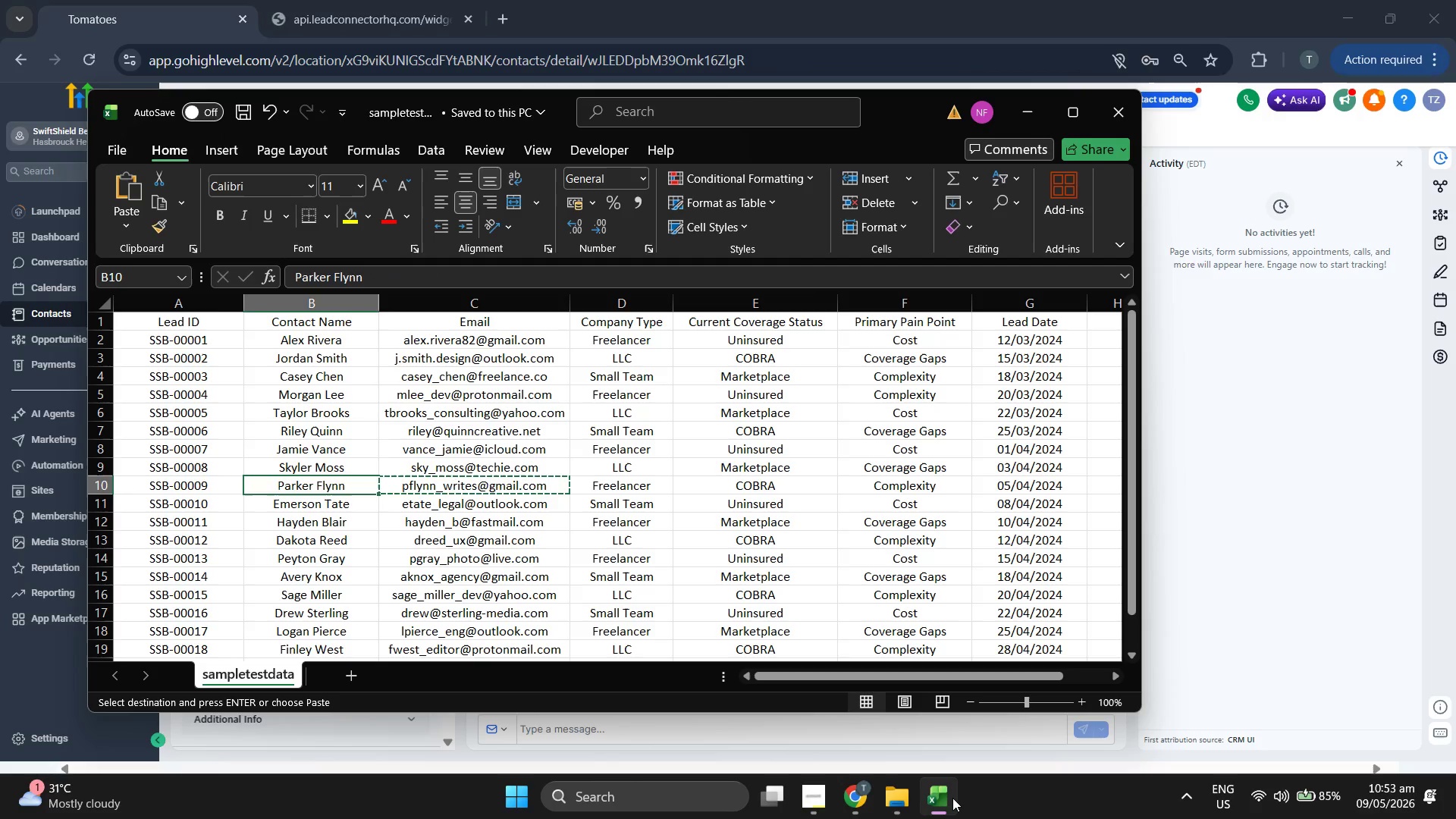 
key(ArrowLeft)
 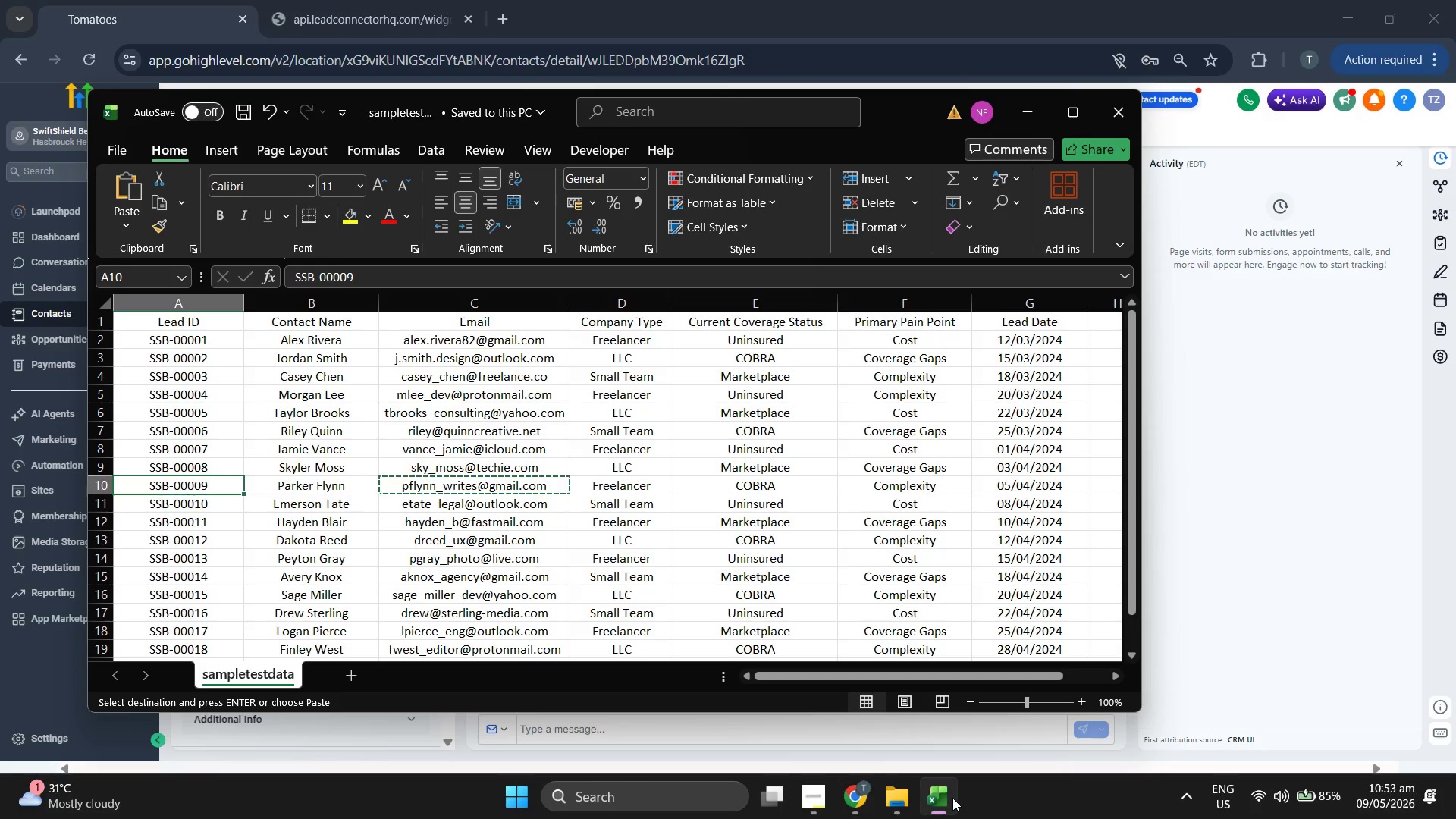 
key(Control+ControlLeft)
 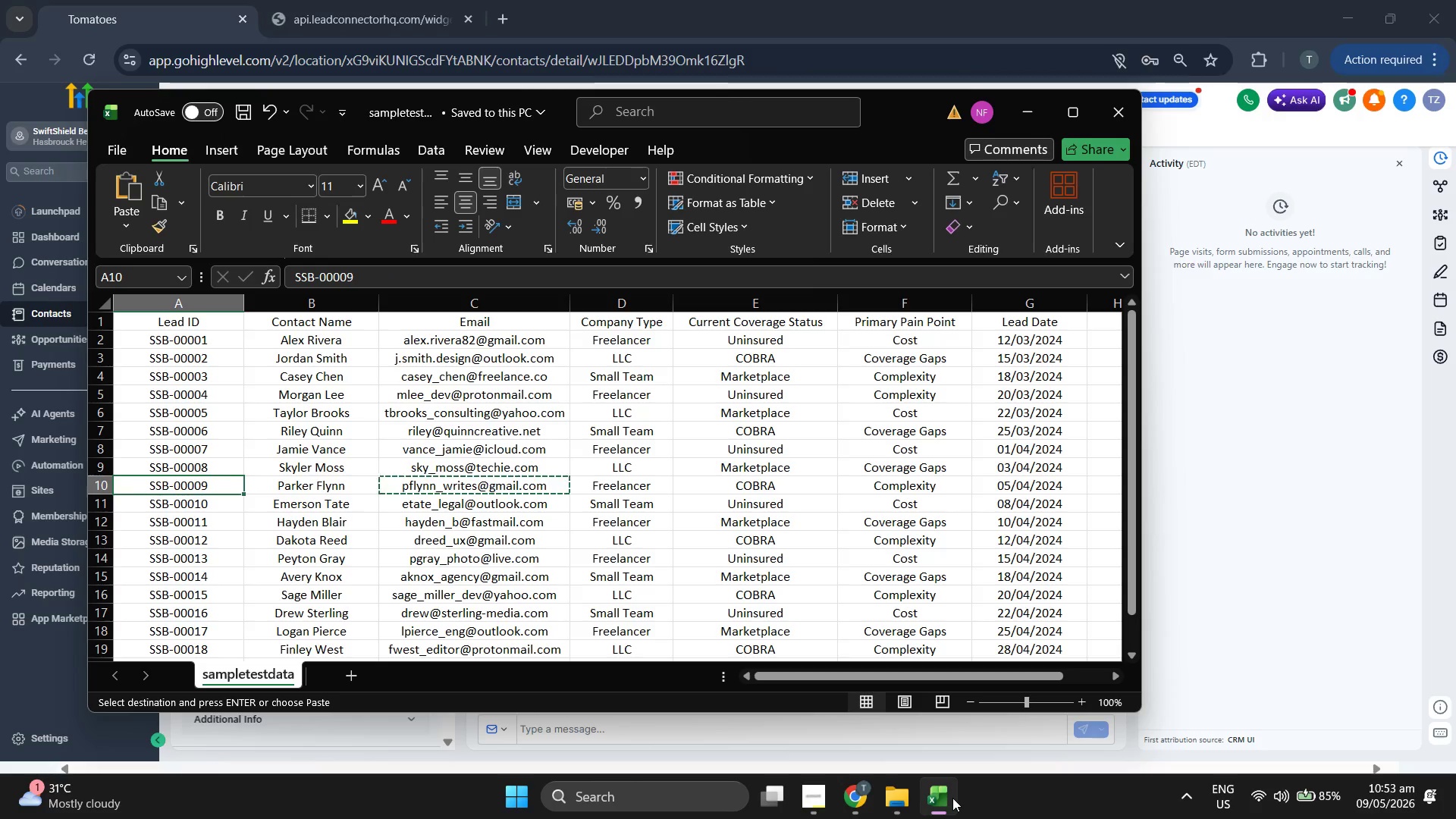 
key(Control+C)
 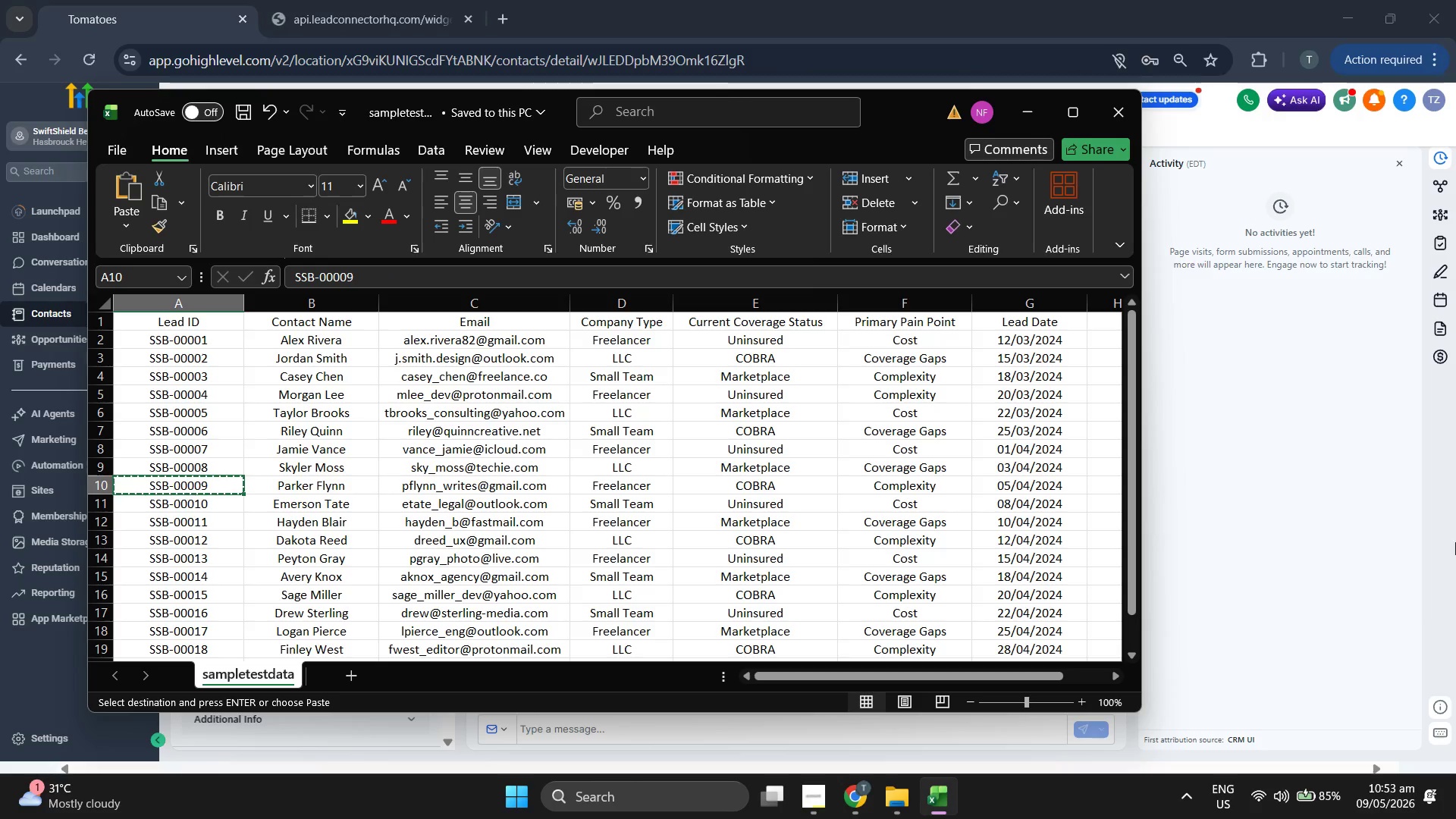 
left_click([1363, 423])
 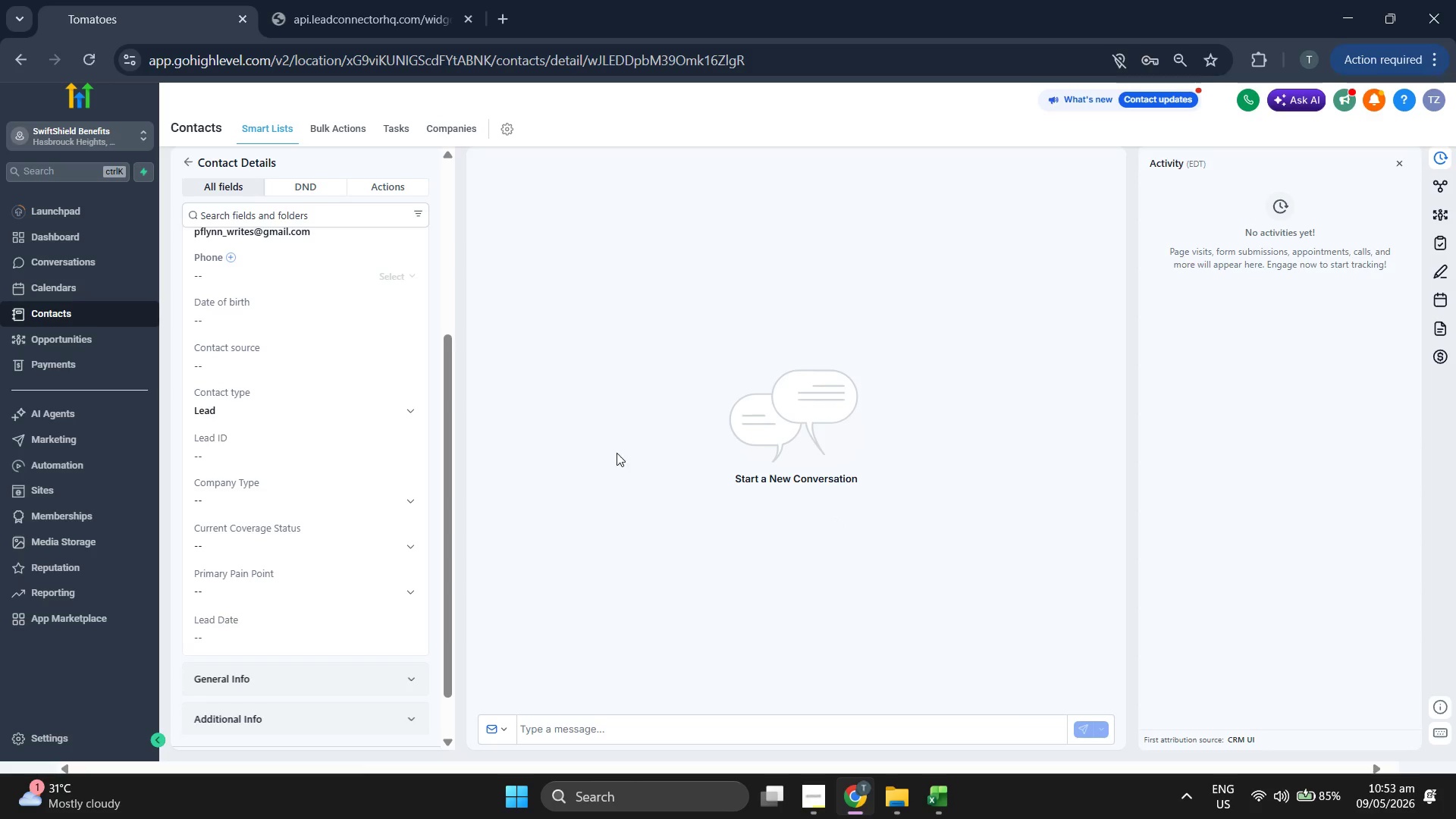 
left_click([303, 457])
 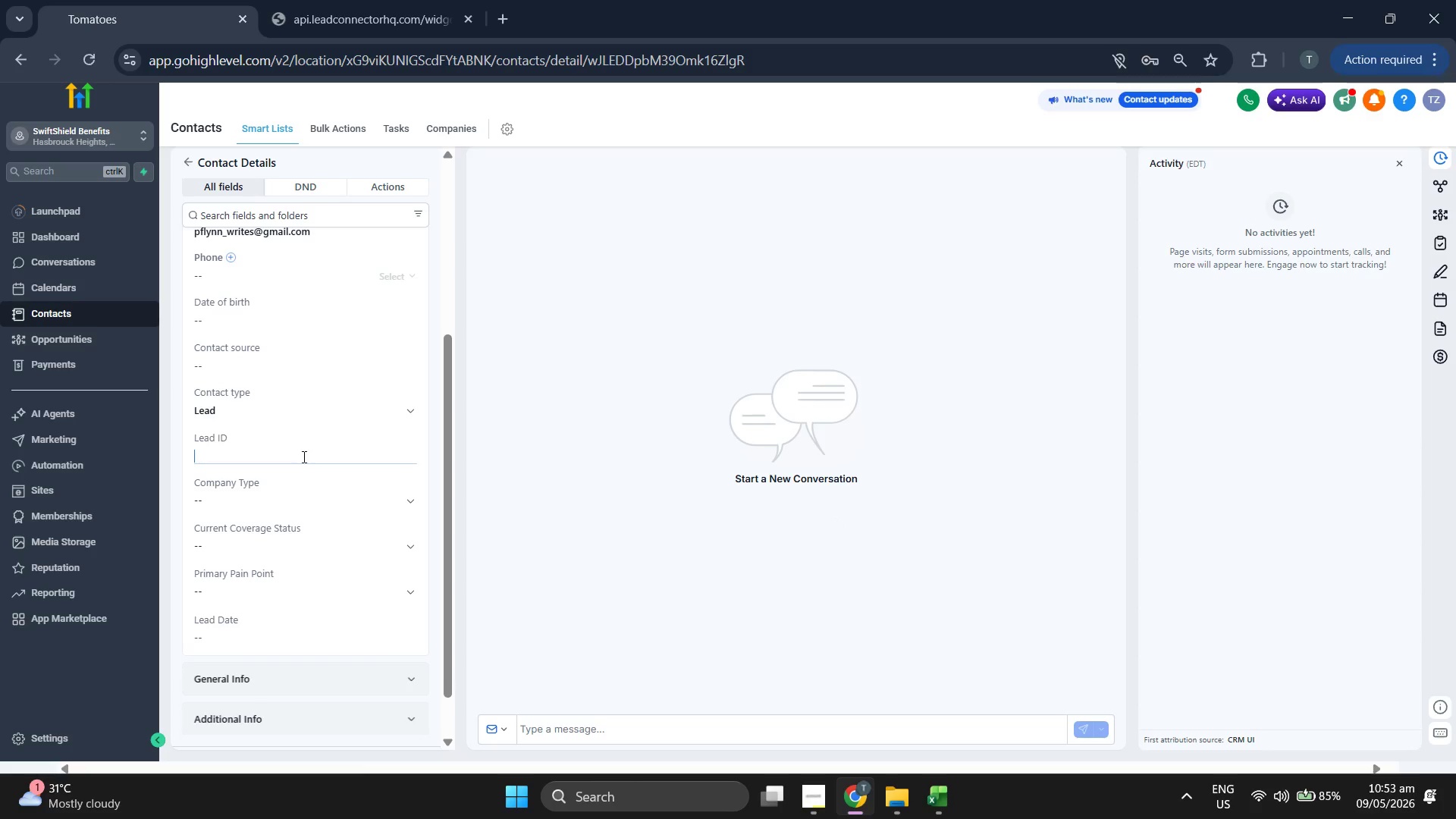 
key(Control+ControlLeft)
 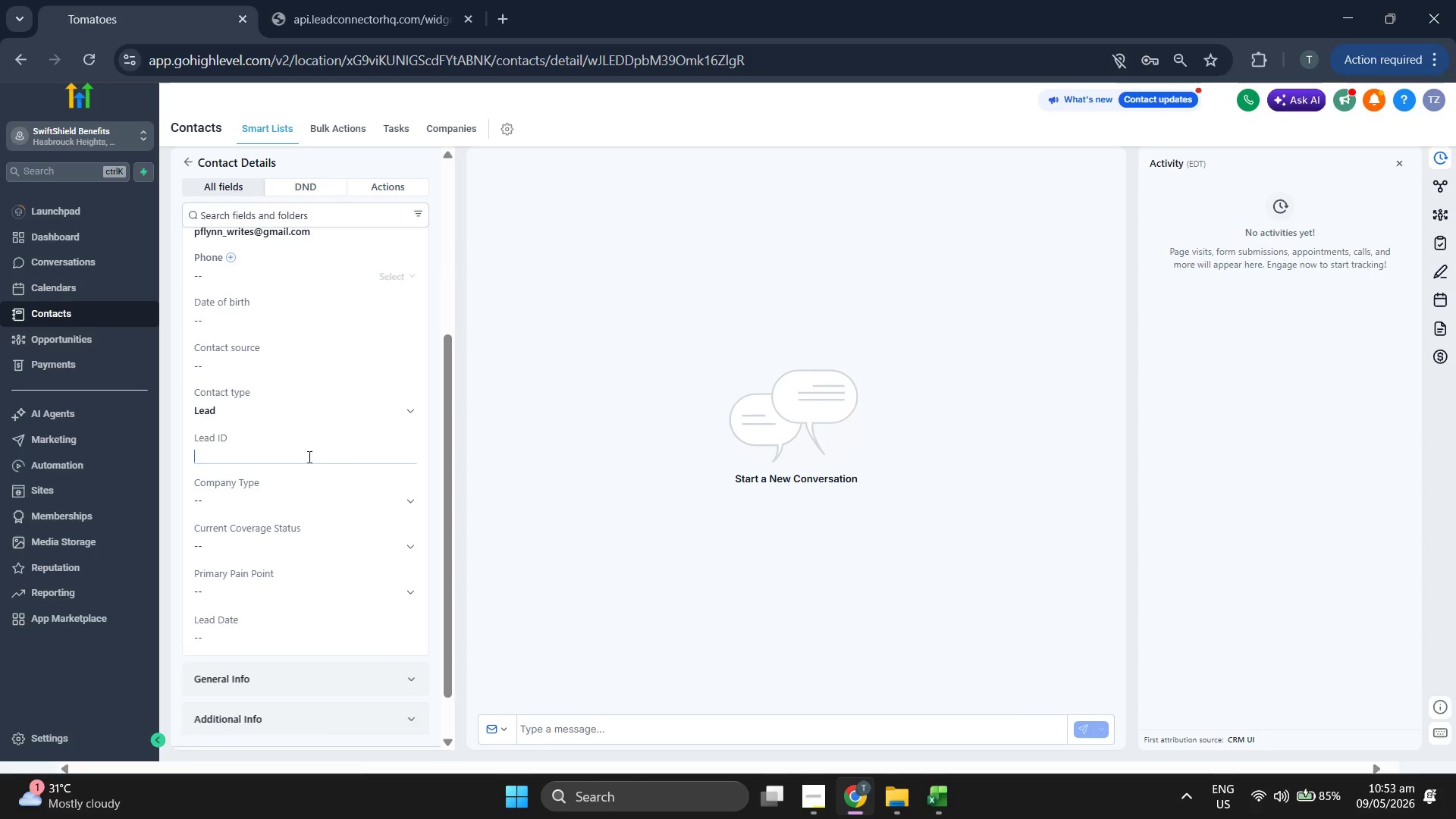 
key(Control+V)
 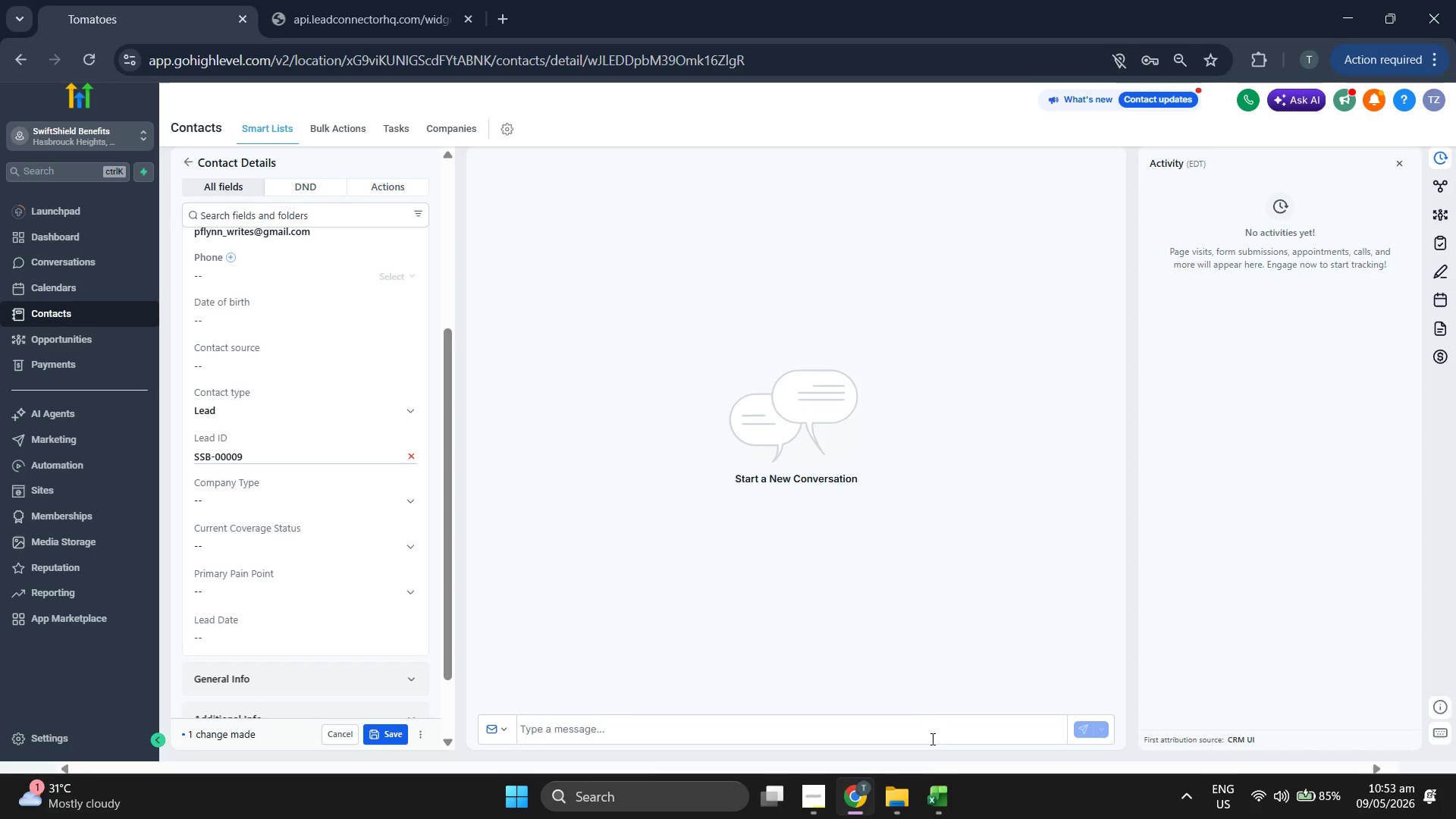 
left_click([934, 791])
 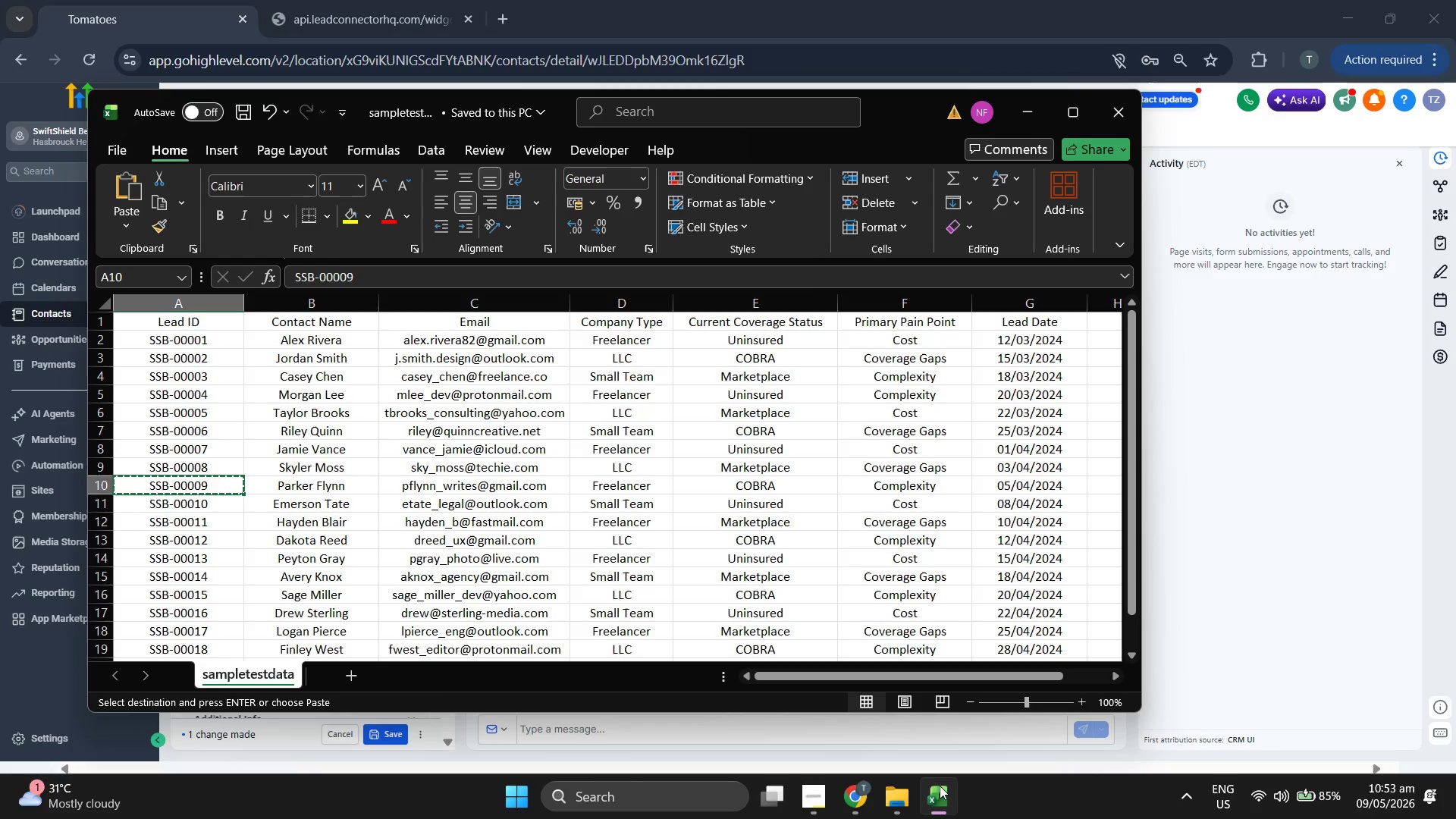 
key(ArrowRight)
 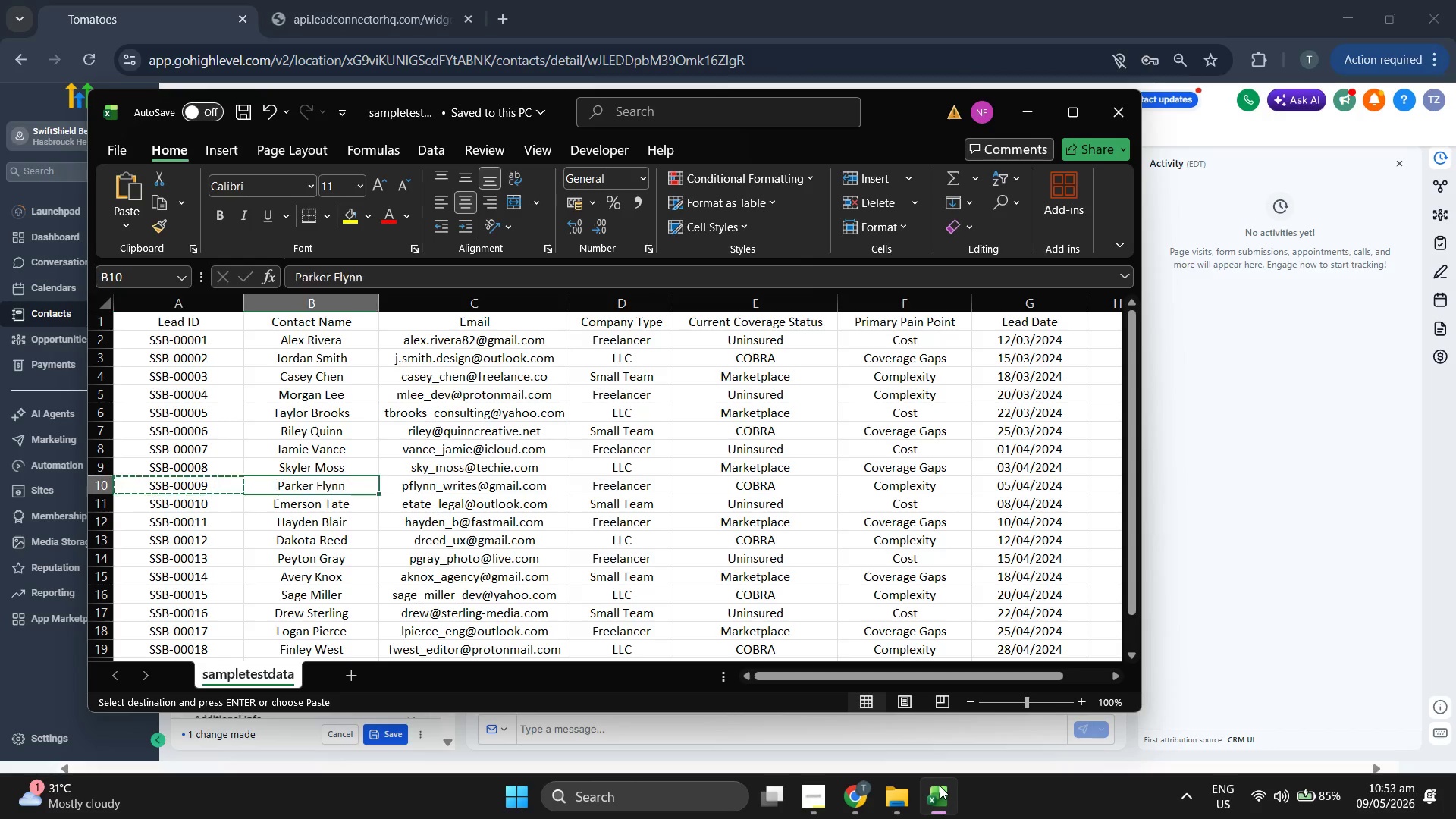 
key(ArrowRight)
 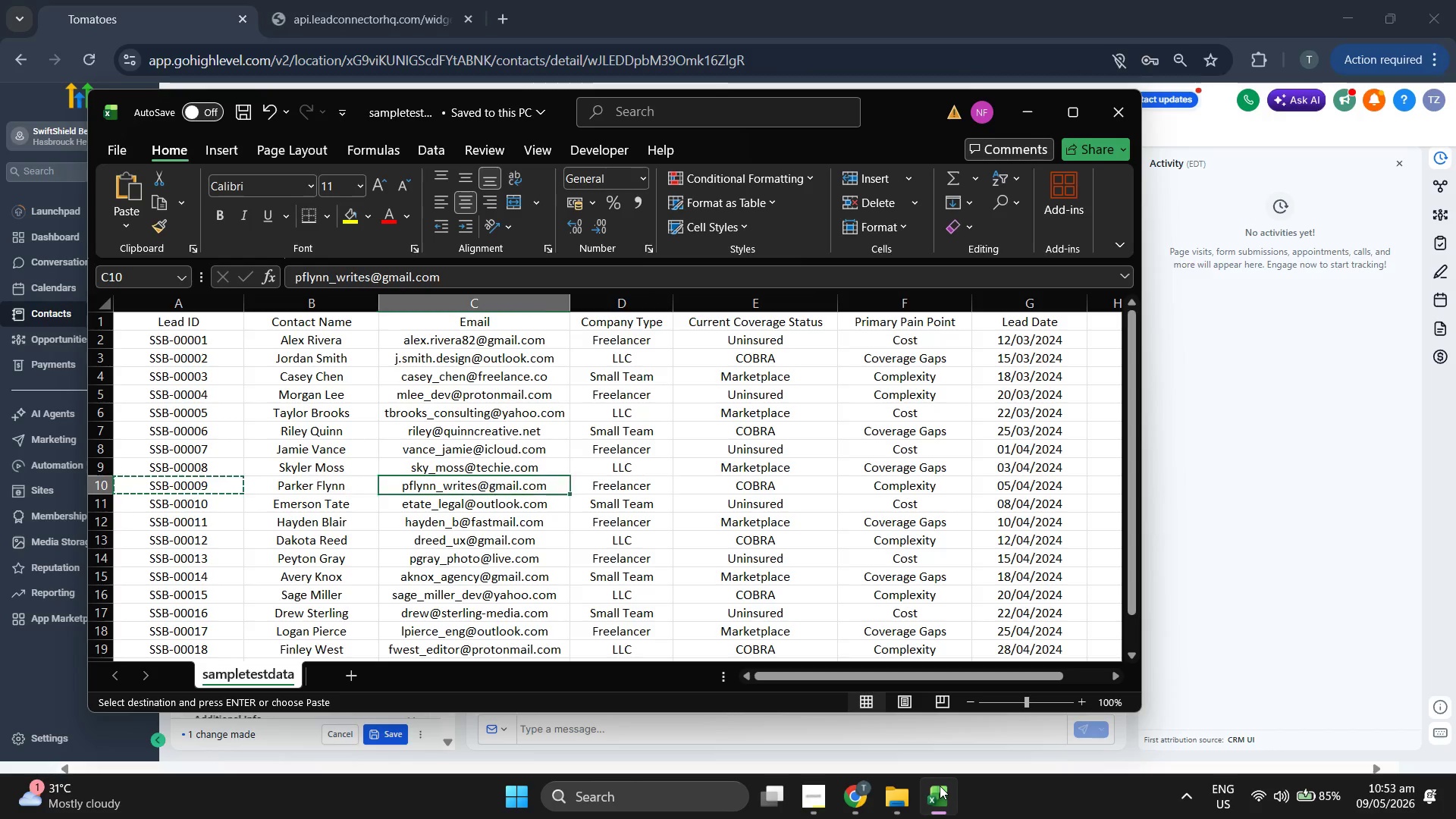 
key(ArrowRight)
 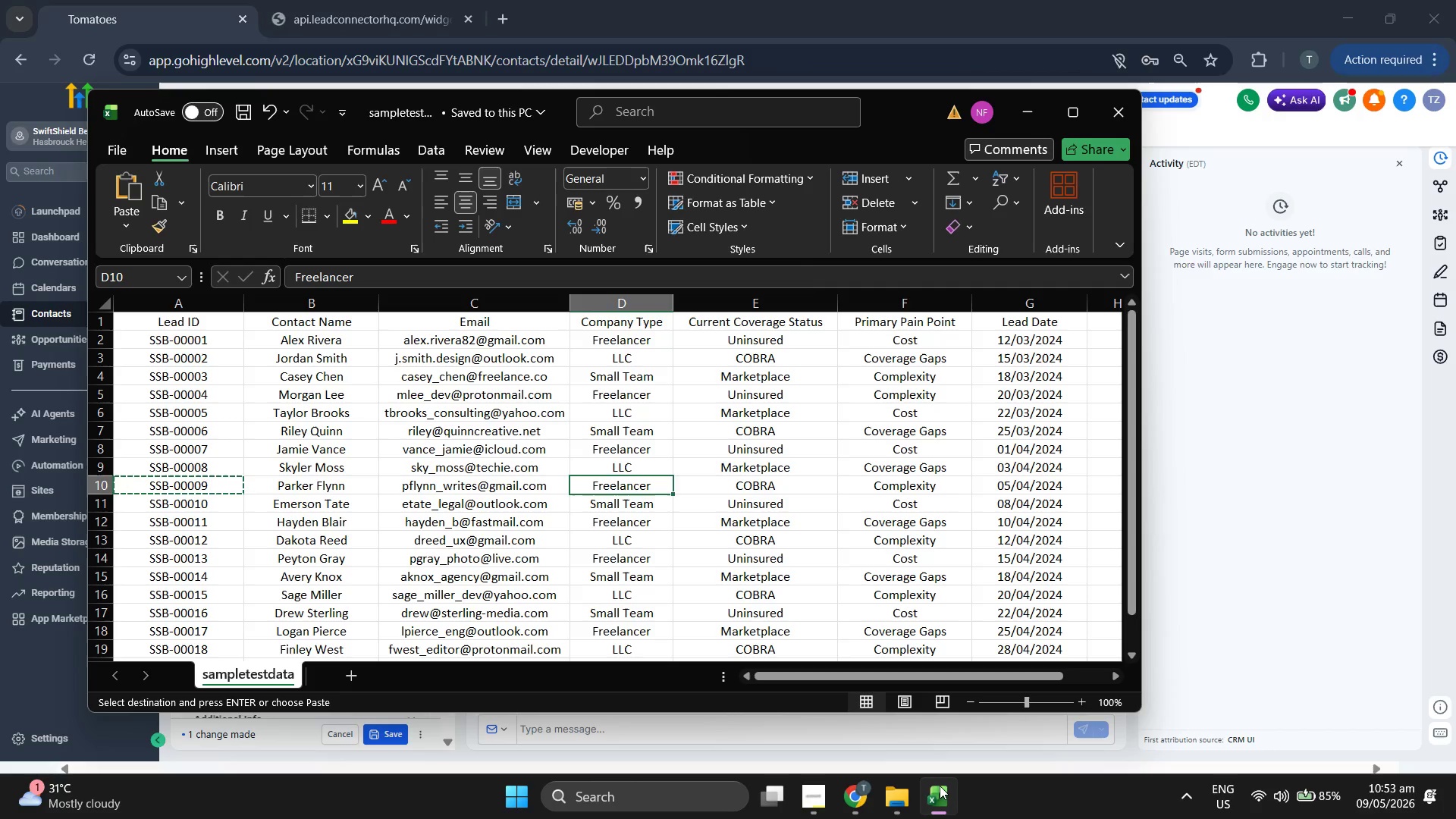 
key(ArrowRight)
 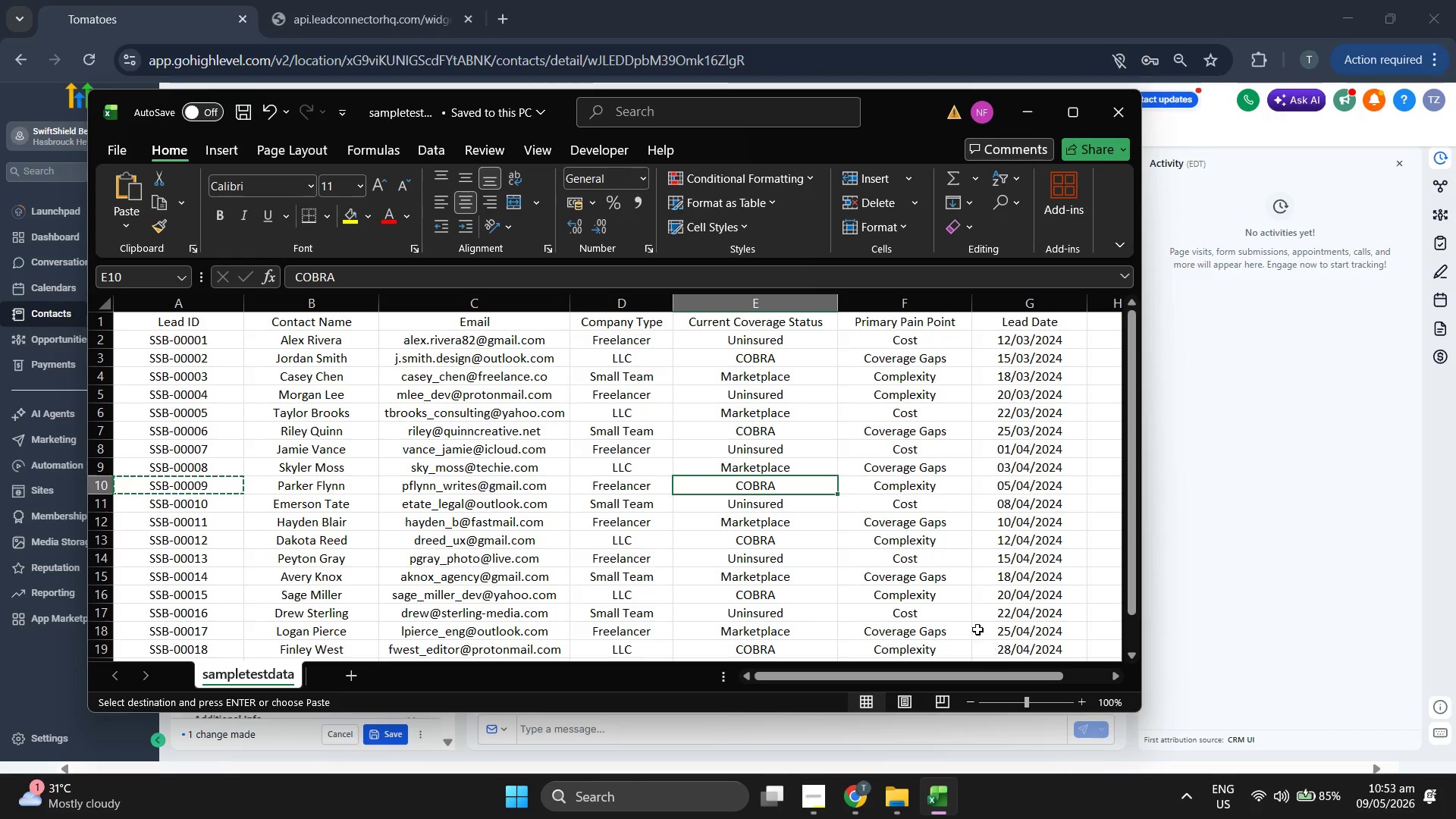 
scroll: coordinate [852, 583], scroll_direction: down, amount: 1.0
 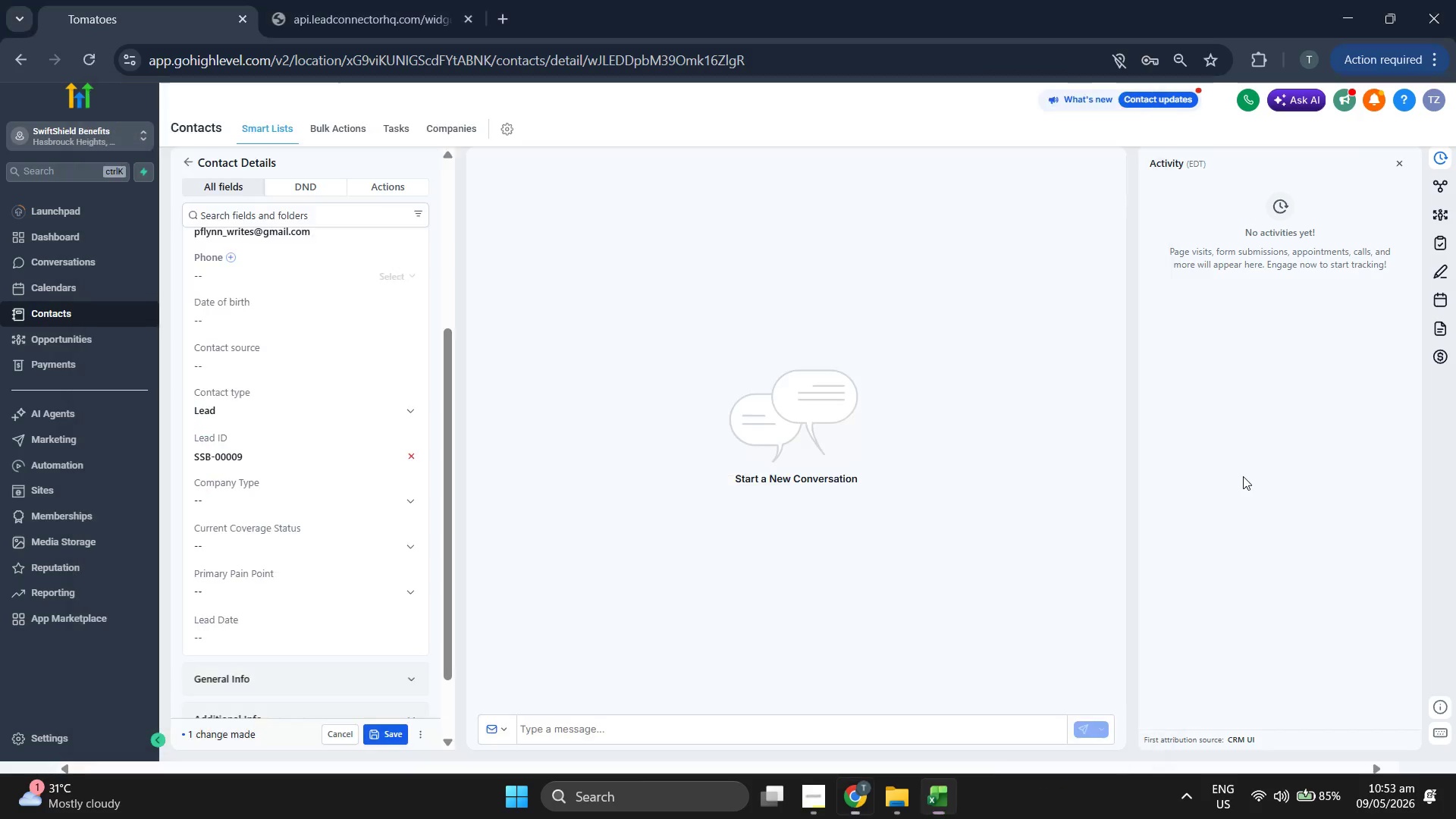 
left_click([330, 503])
 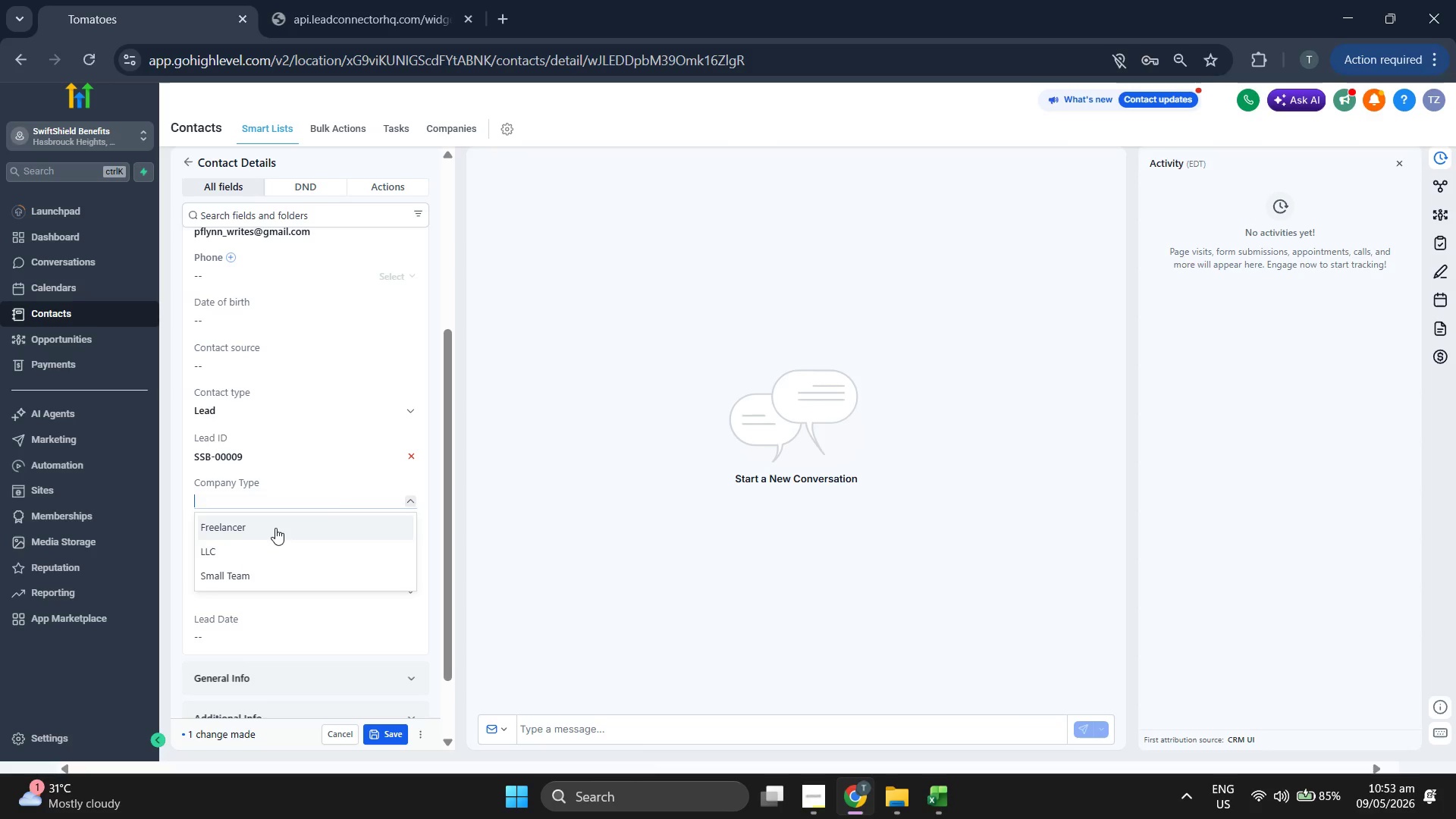 
left_click([267, 541])
 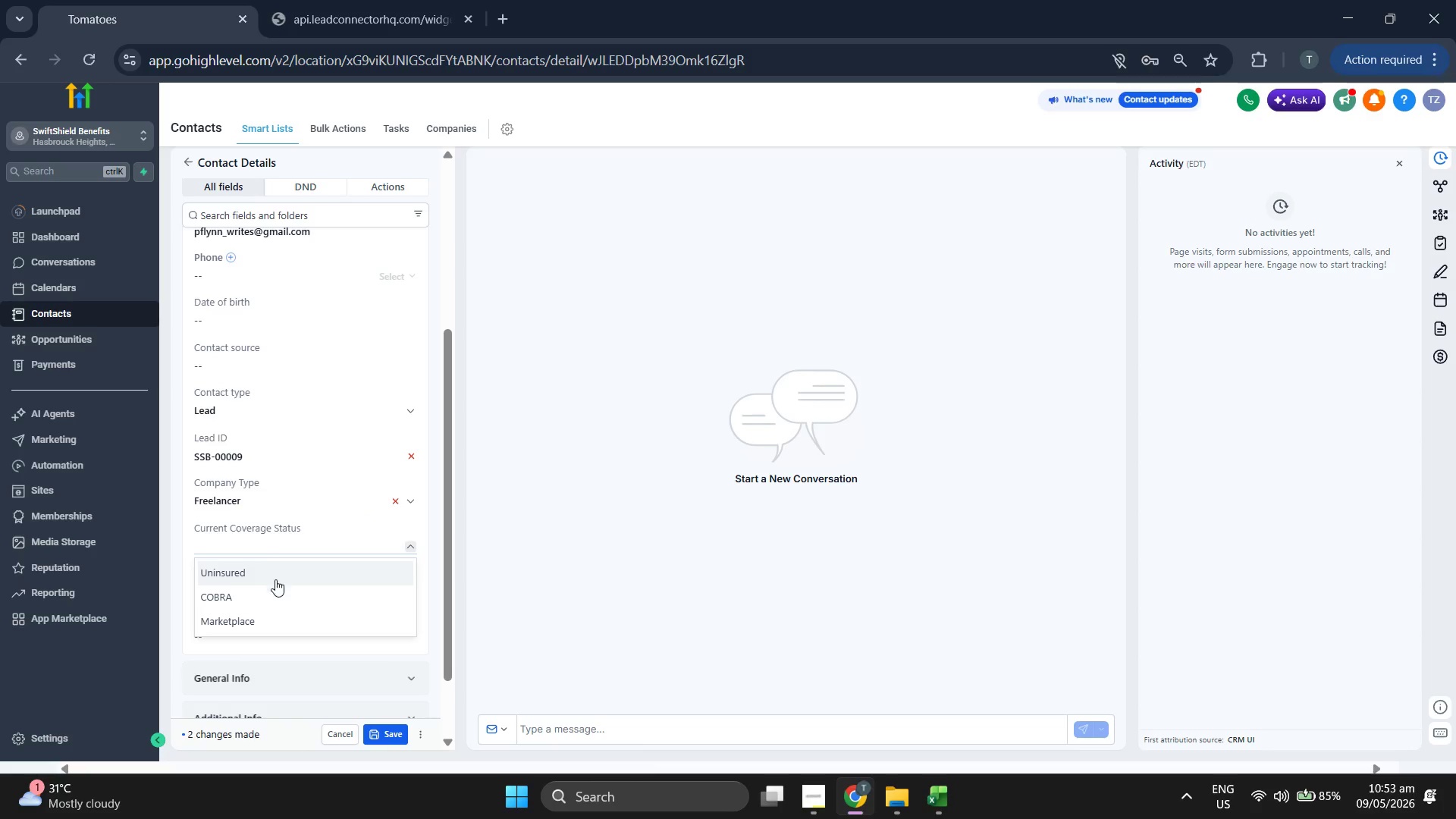 
left_click([275, 595])
 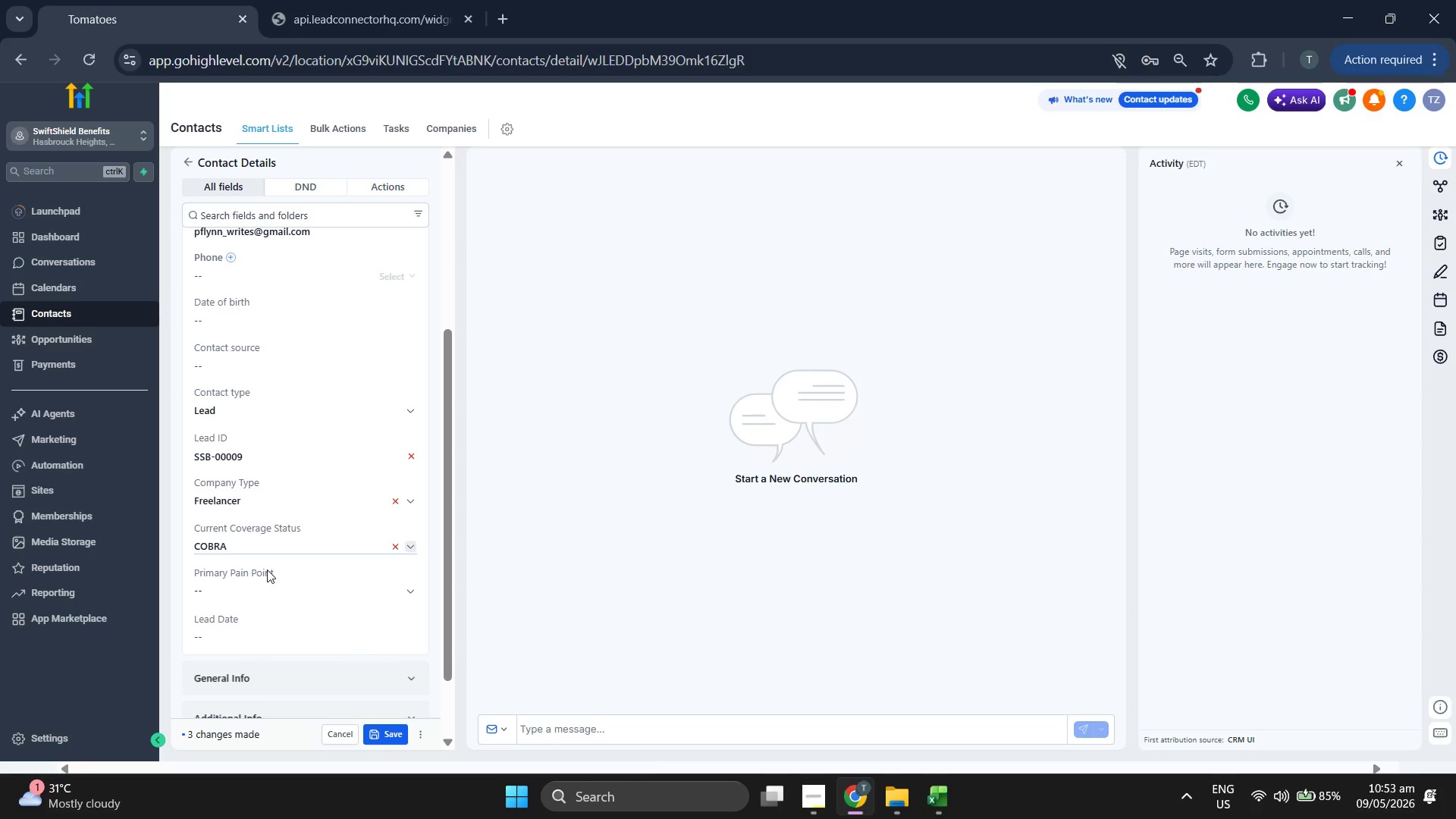 
mouse_move([303, 623])
 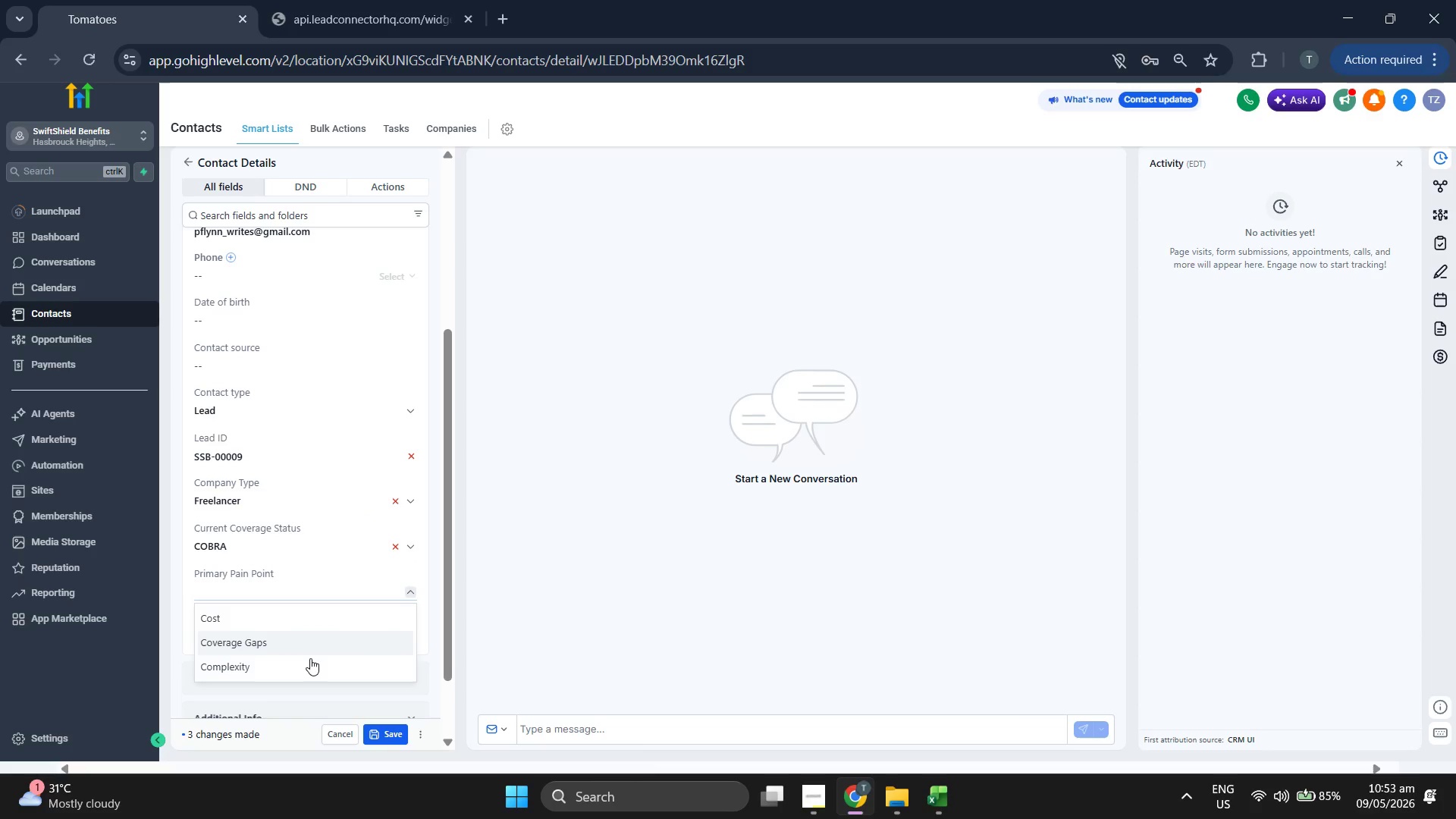 
left_click([310, 660])
 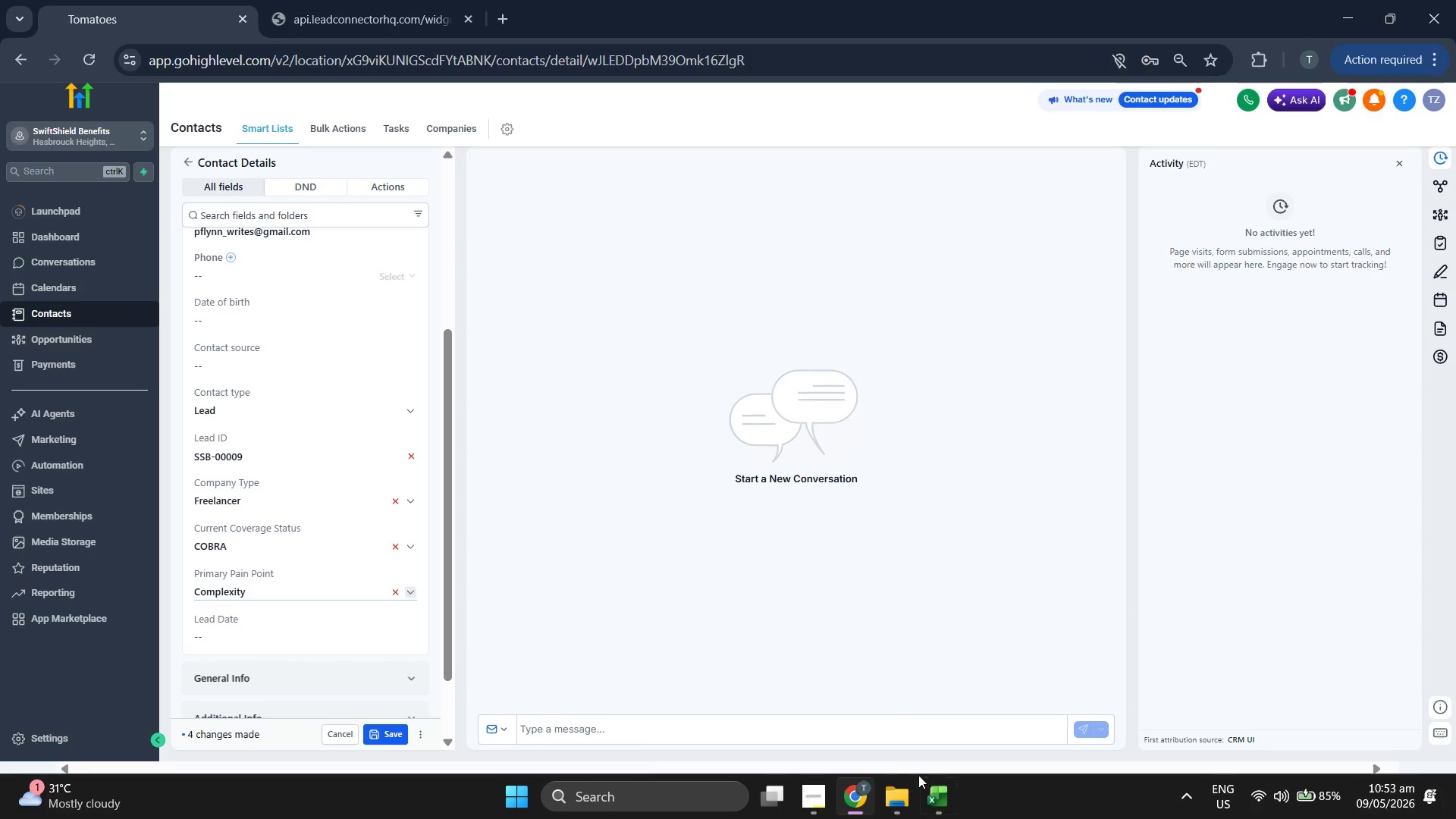 
left_click([925, 783])
 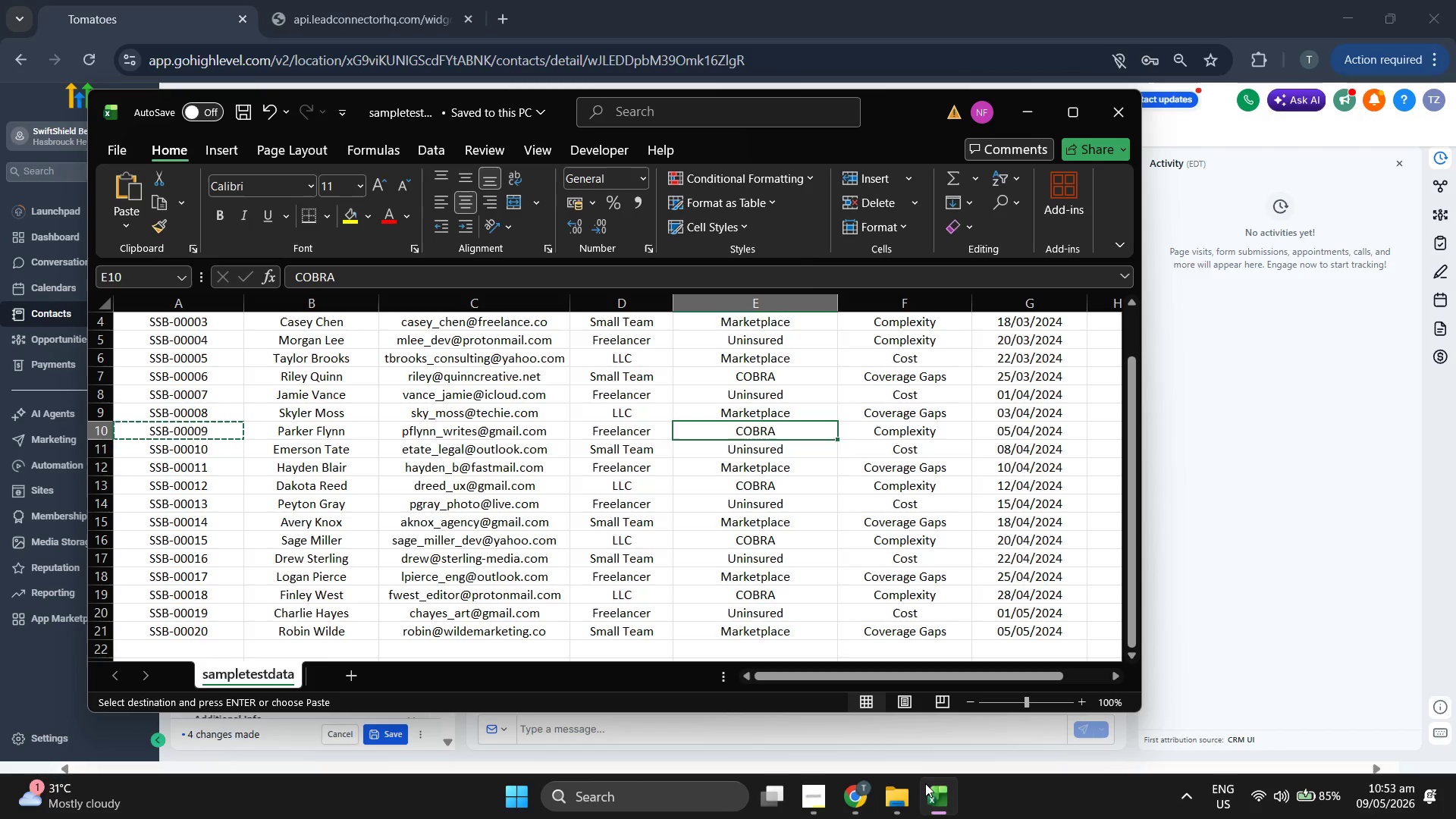 
left_click([925, 783])
 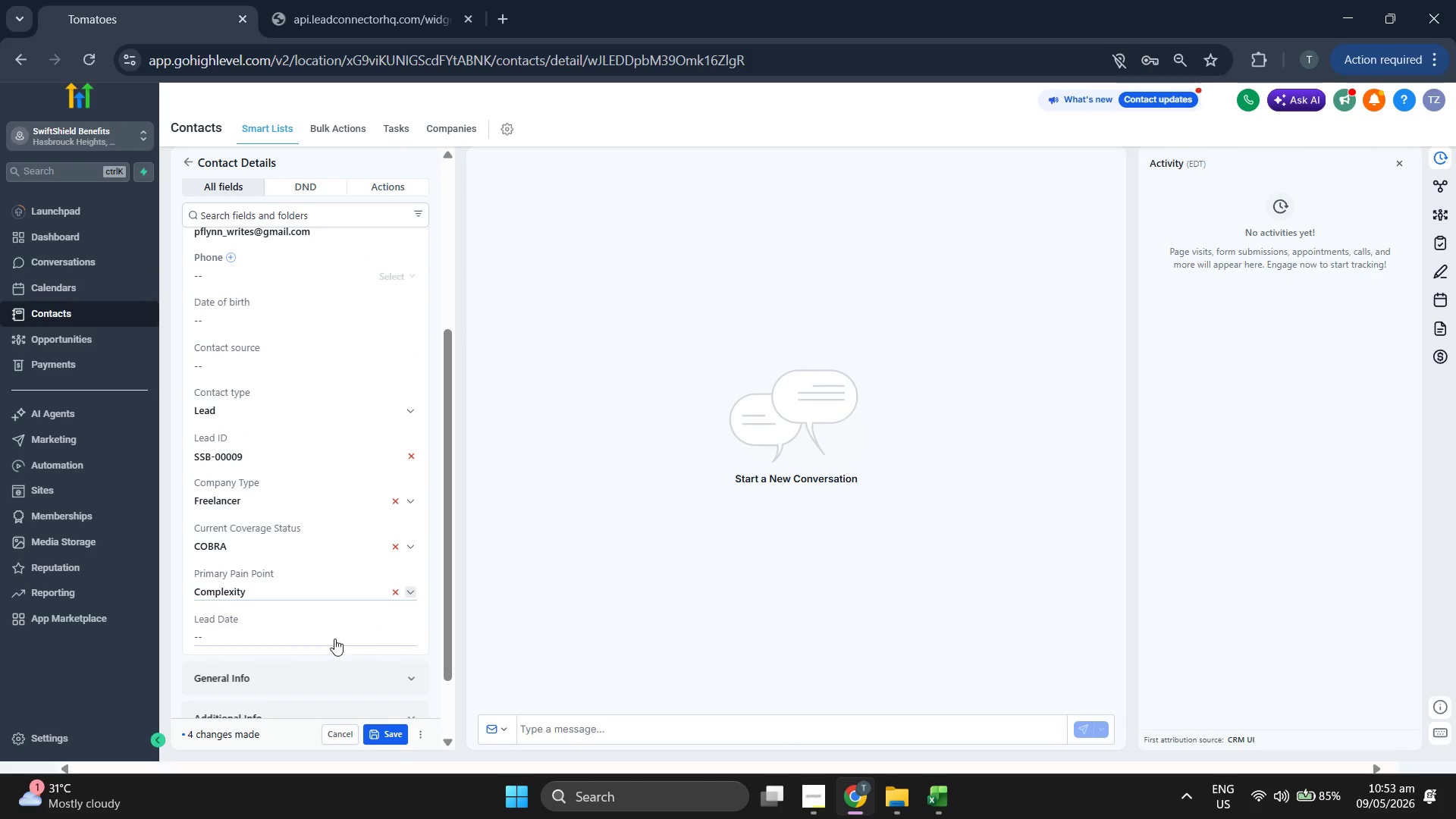 
left_click([347, 642])
 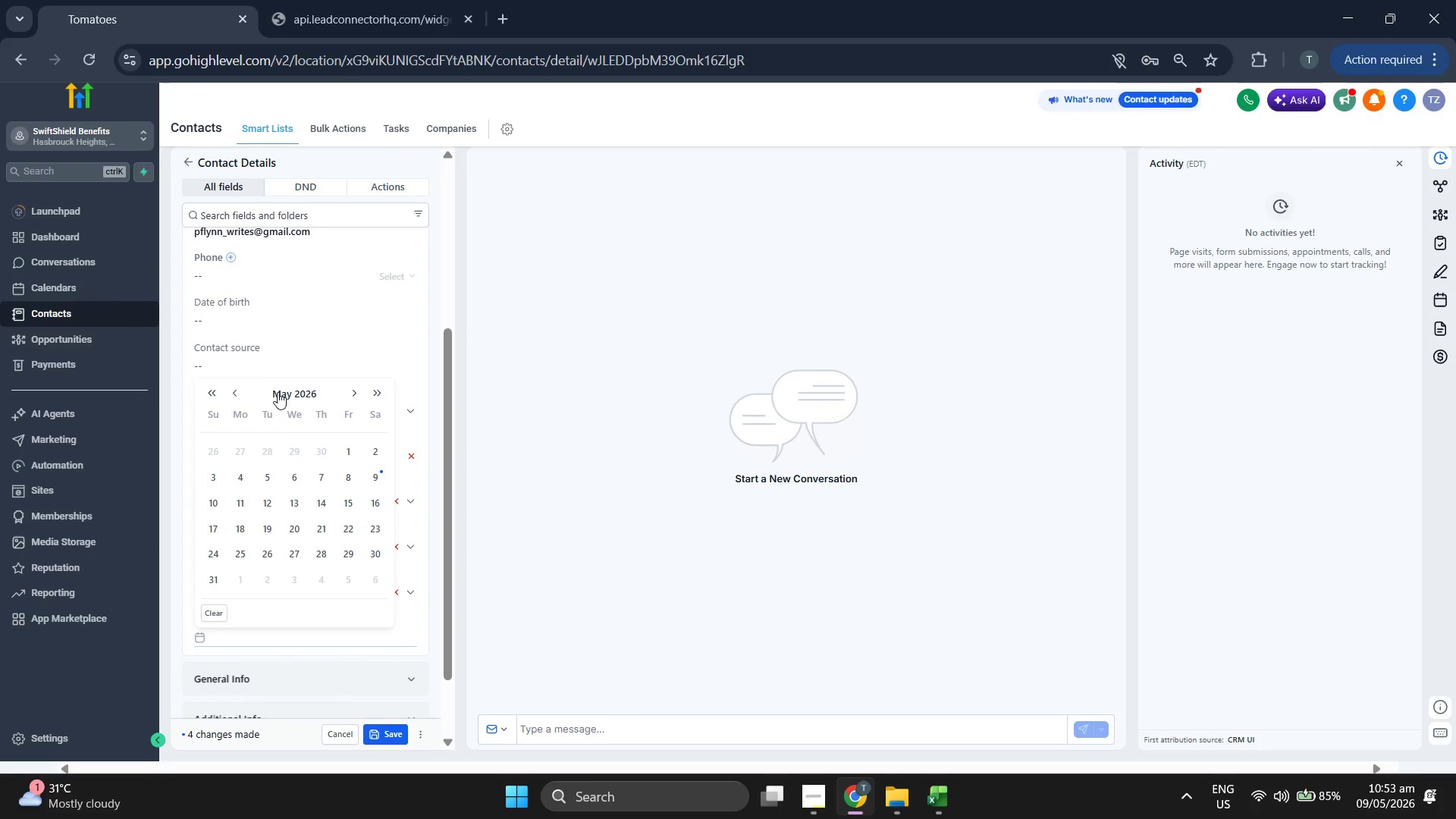 
left_click([276, 384])
 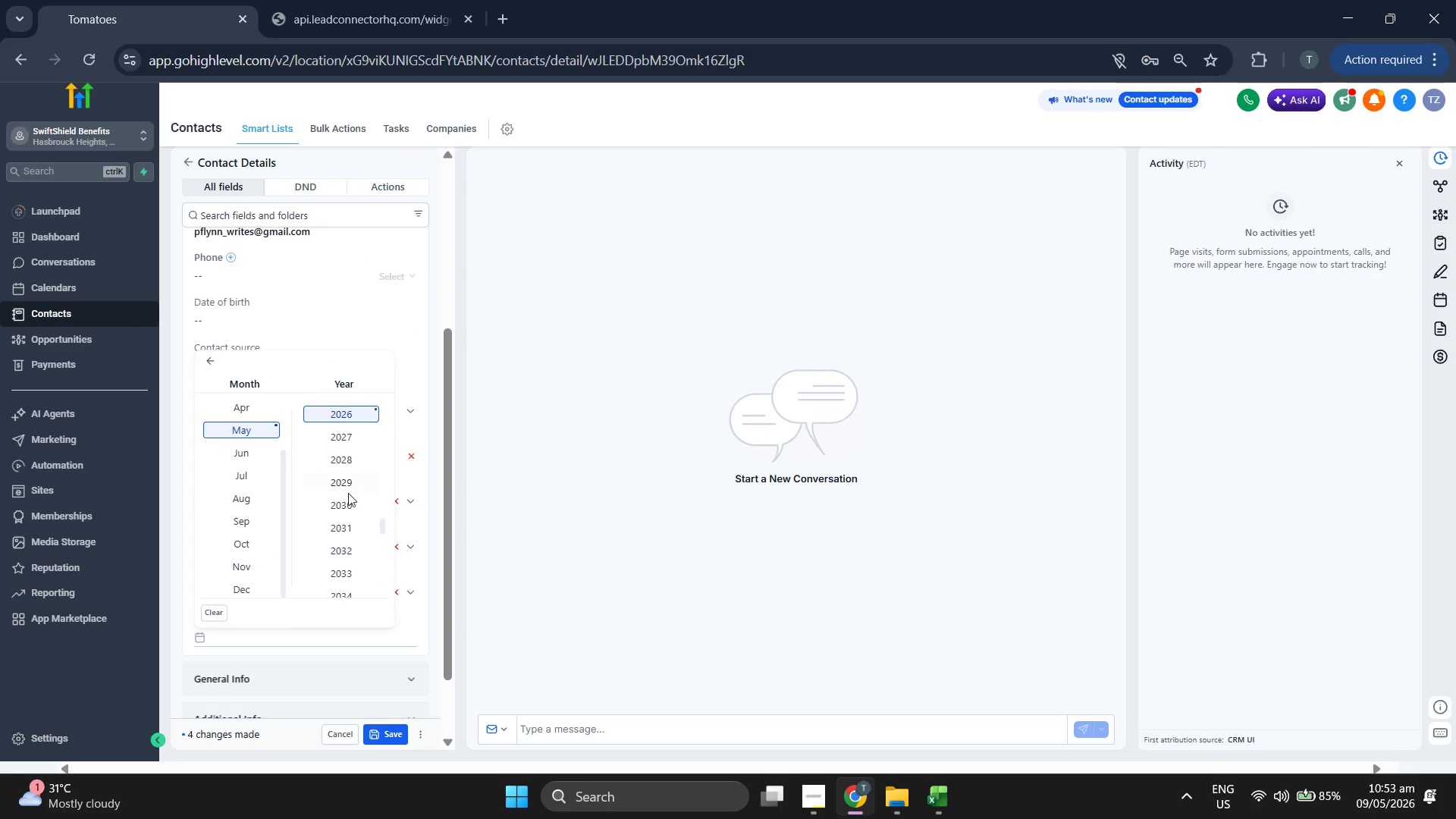 
scroll: coordinate [348, 494], scroll_direction: up, amount: 1.0
 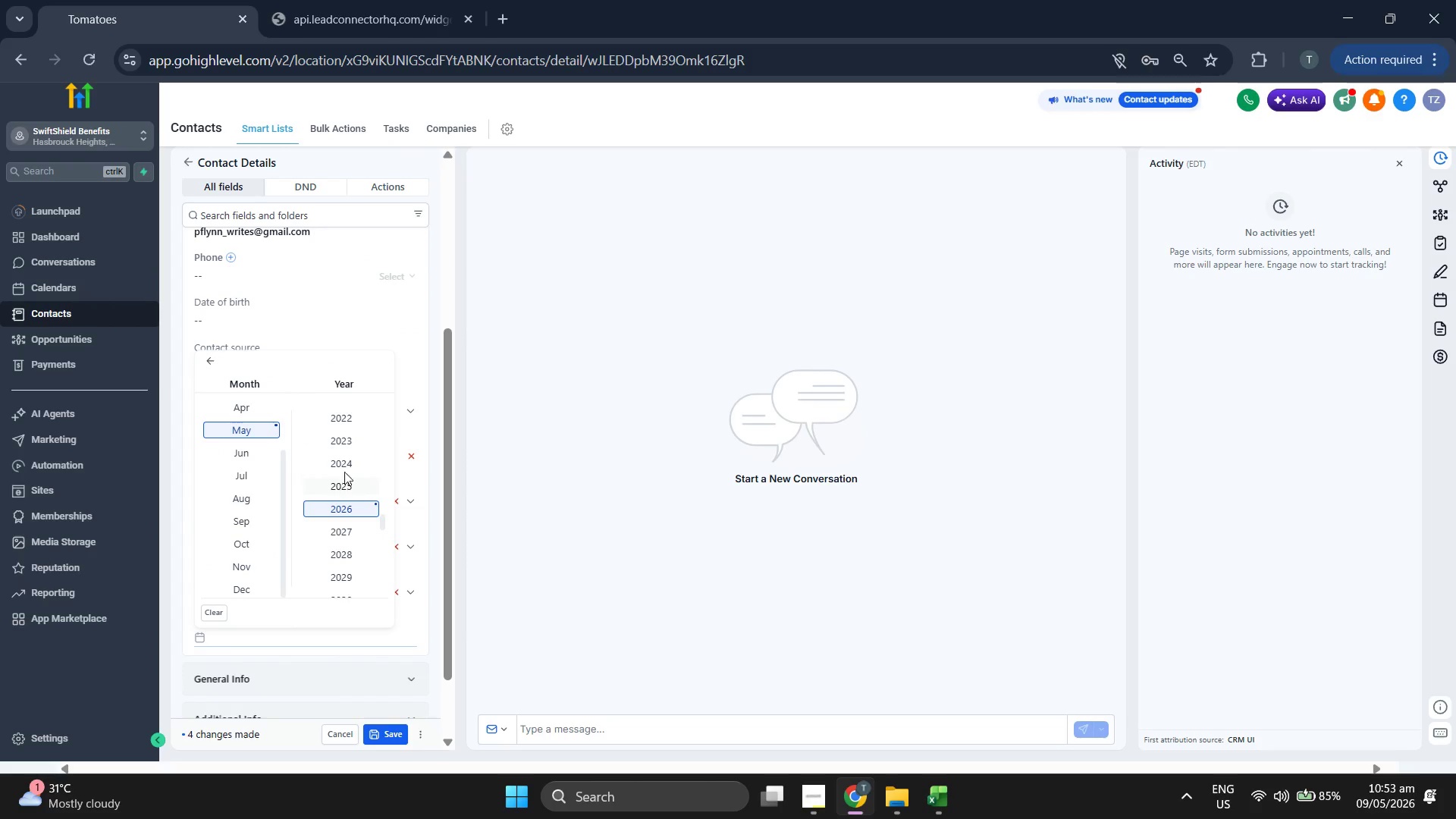 
left_click([345, 466])
 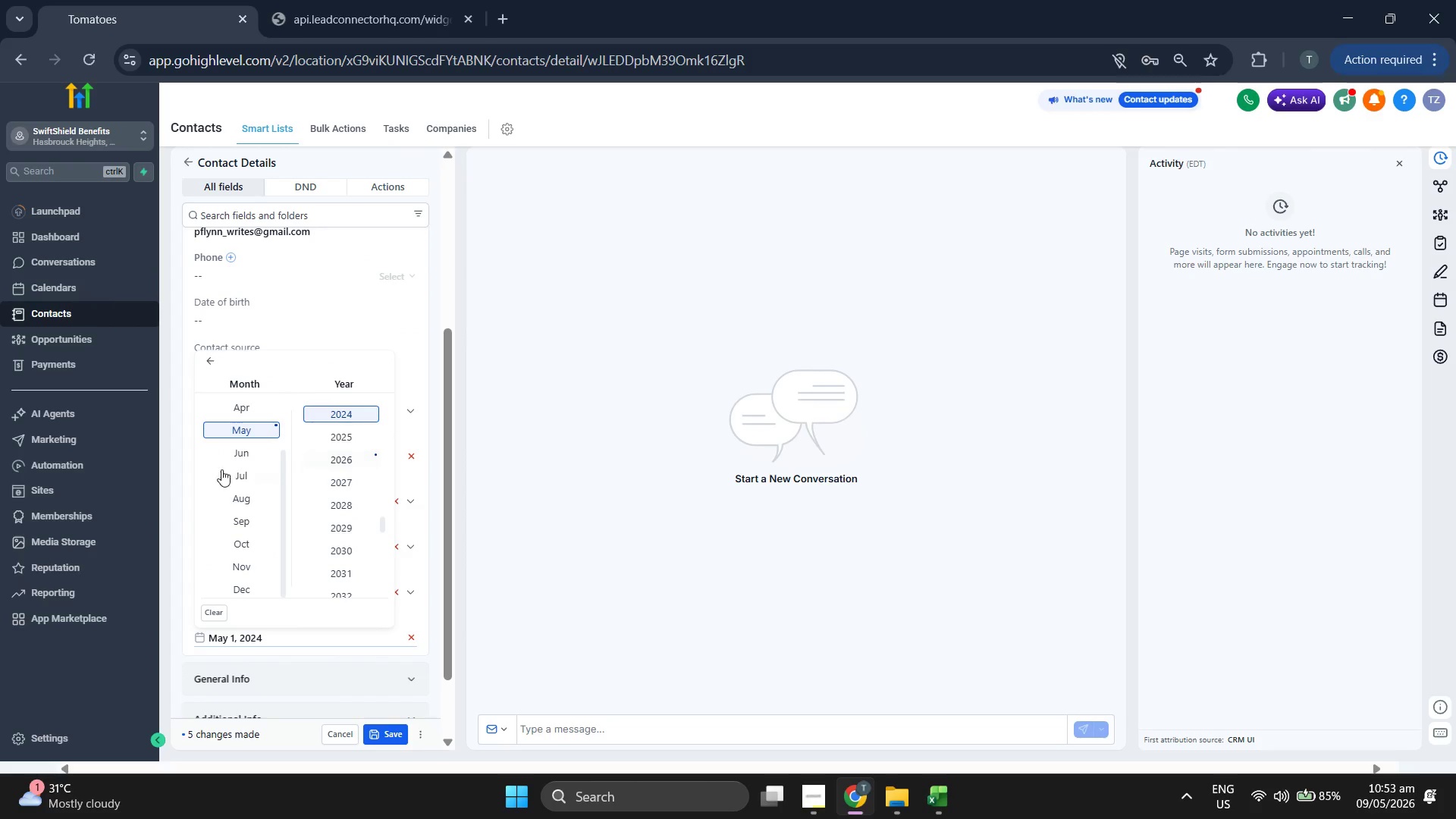 
scroll: coordinate [220, 469], scroll_direction: up, amount: 1.0
 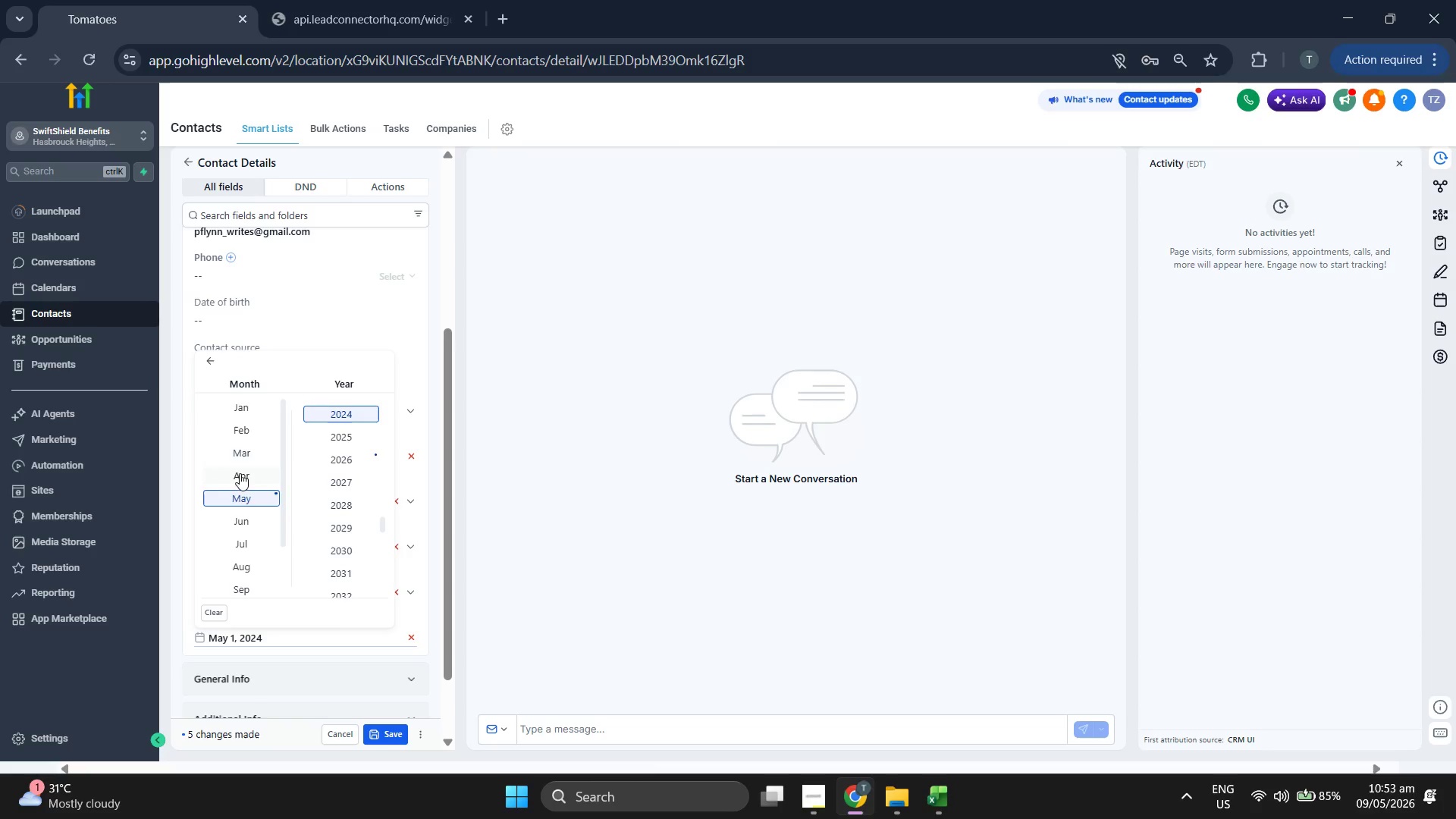 
left_click([241, 473])
 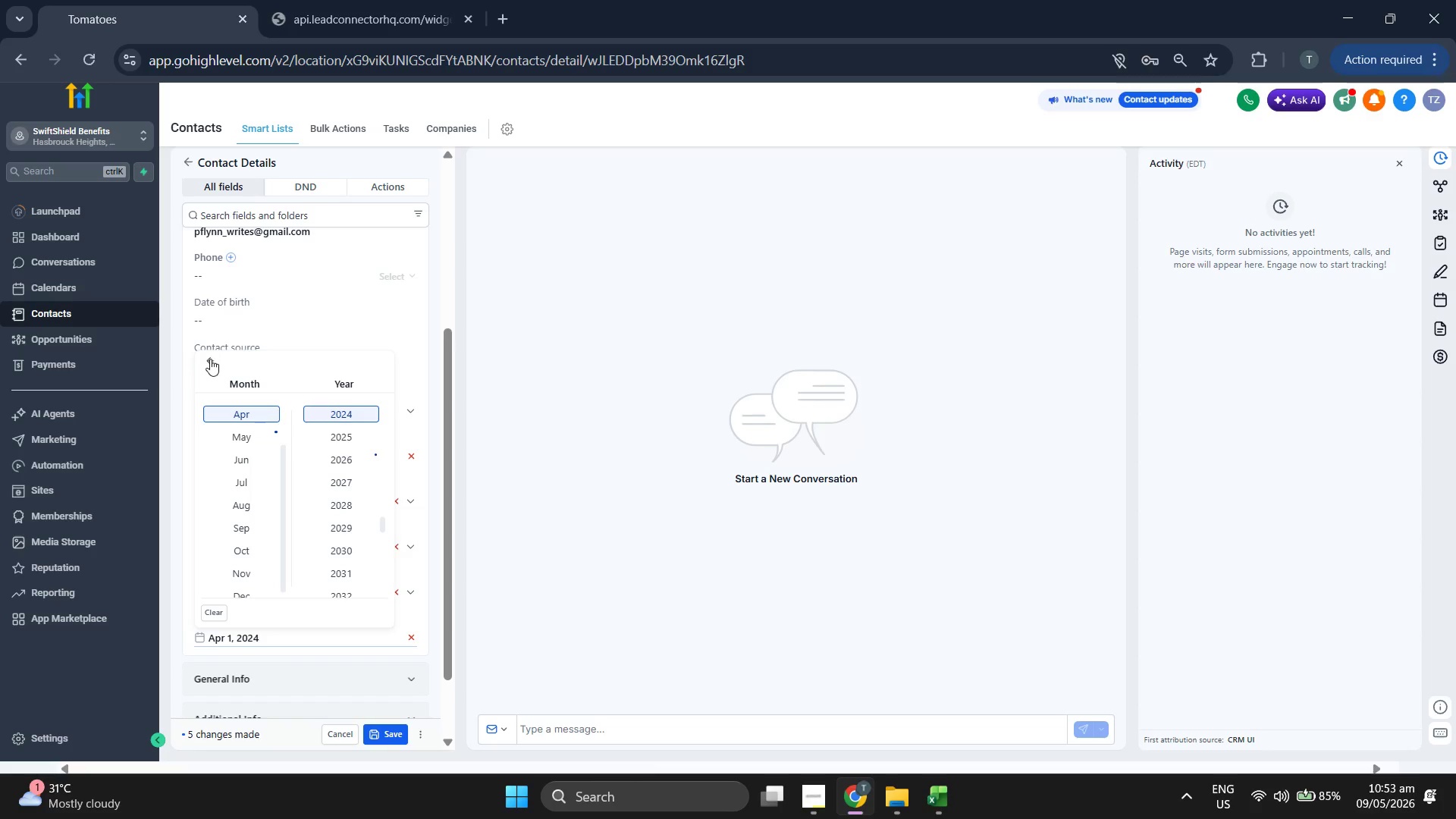 
left_click([212, 359])
 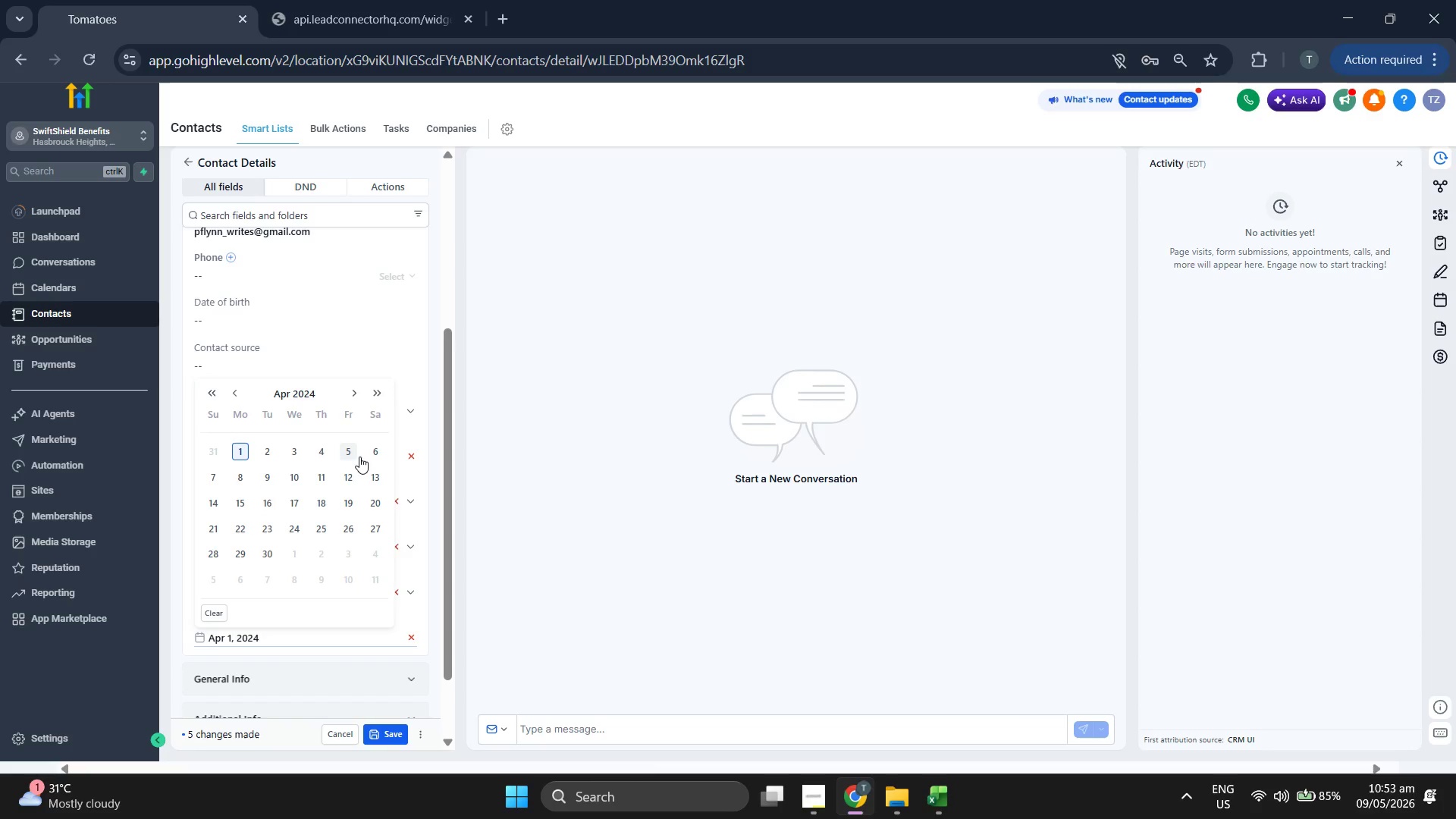 
double_click([614, 450])
 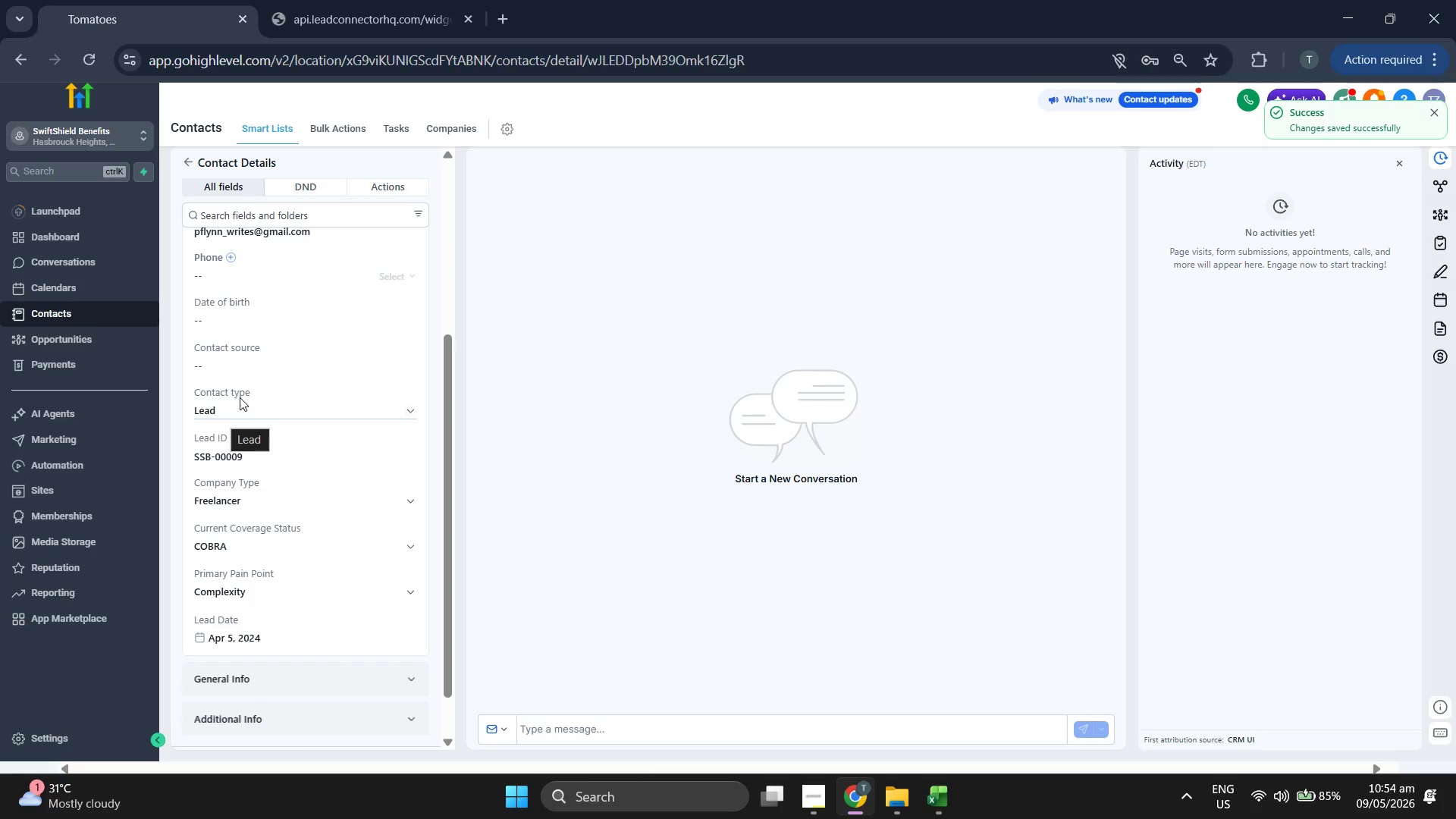 
key(F5)
 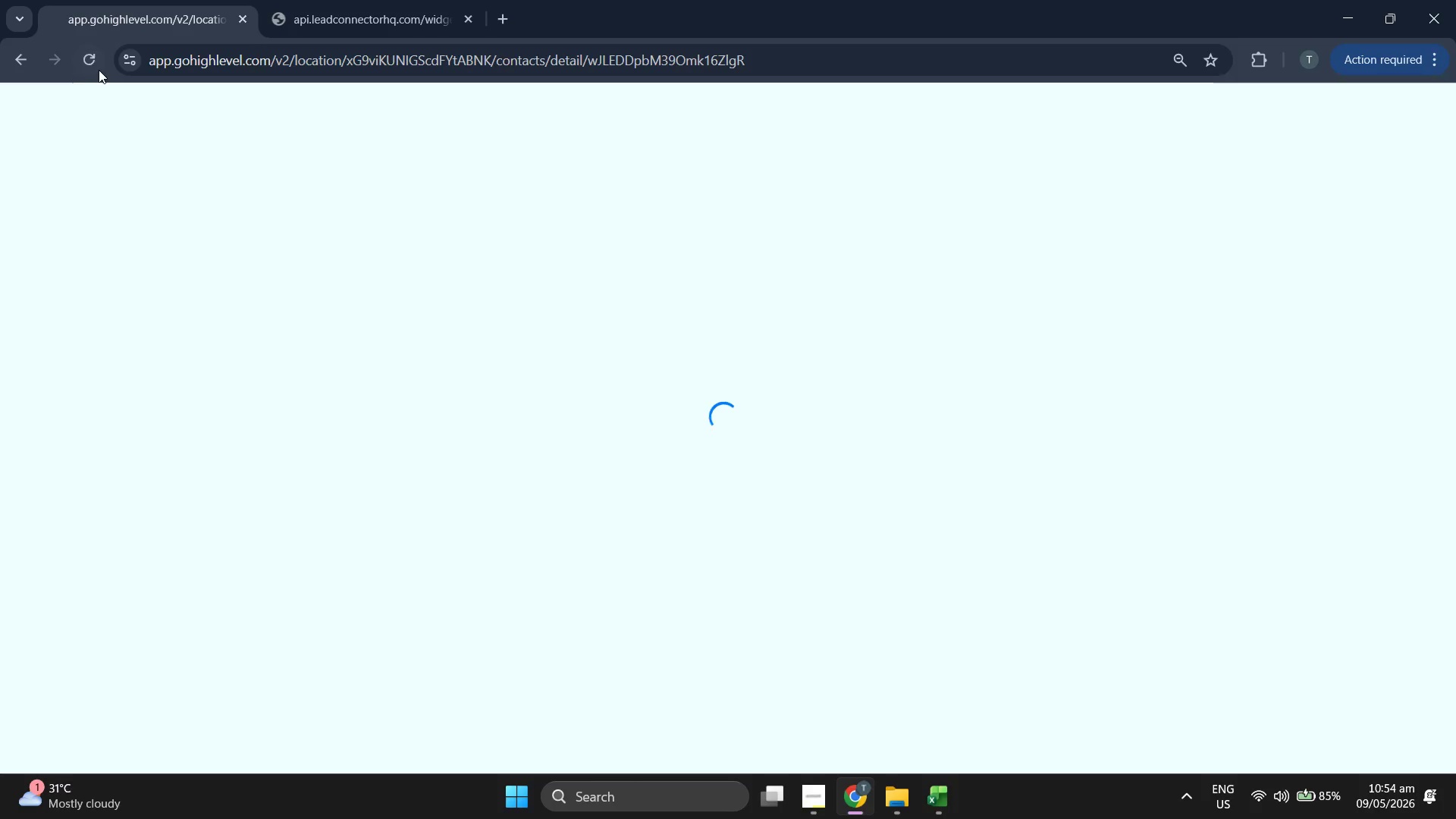 
scroll: coordinate [255, 453], scroll_direction: up, amount: 2.0
 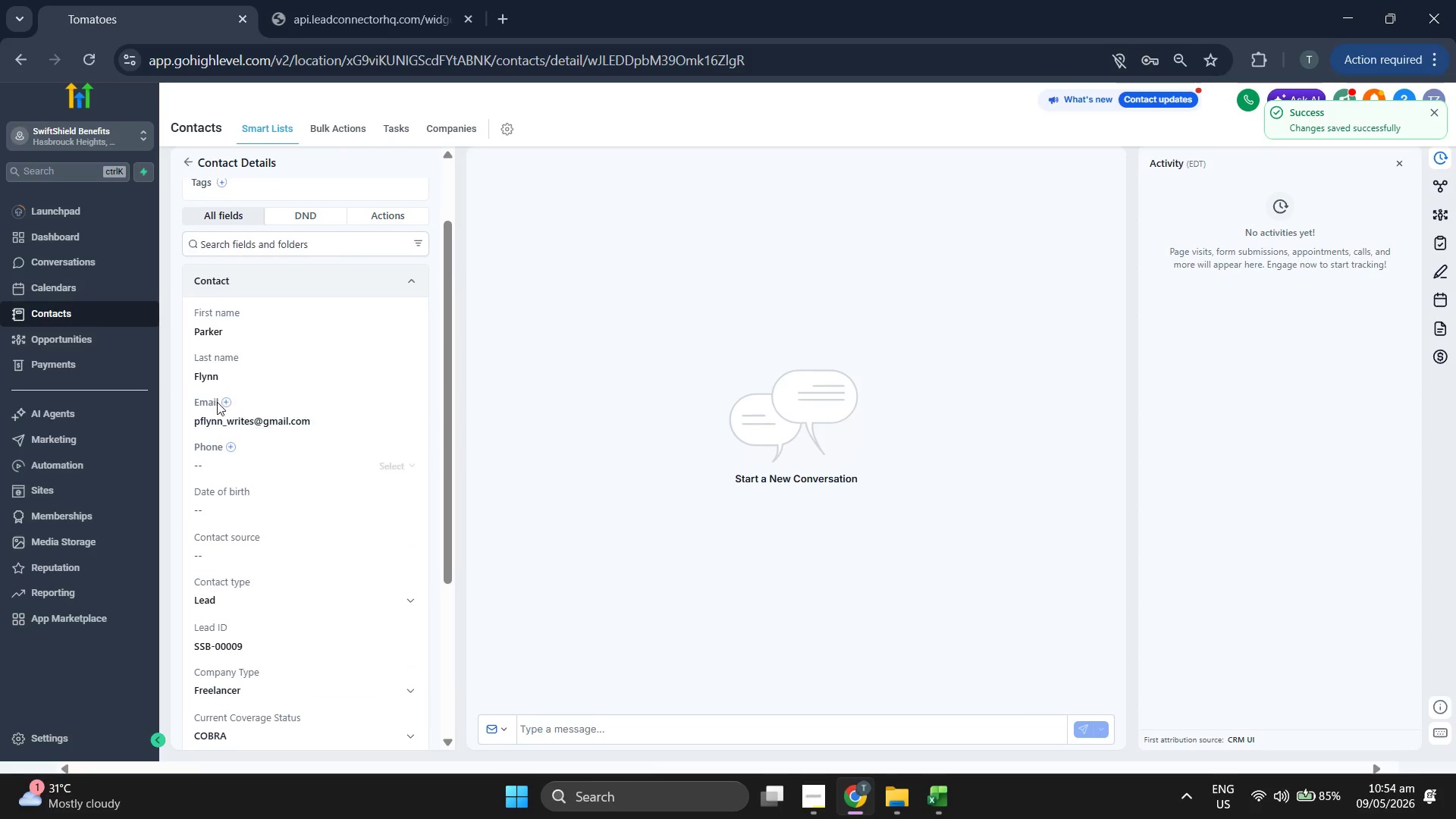 
mouse_move([205, 139])
 